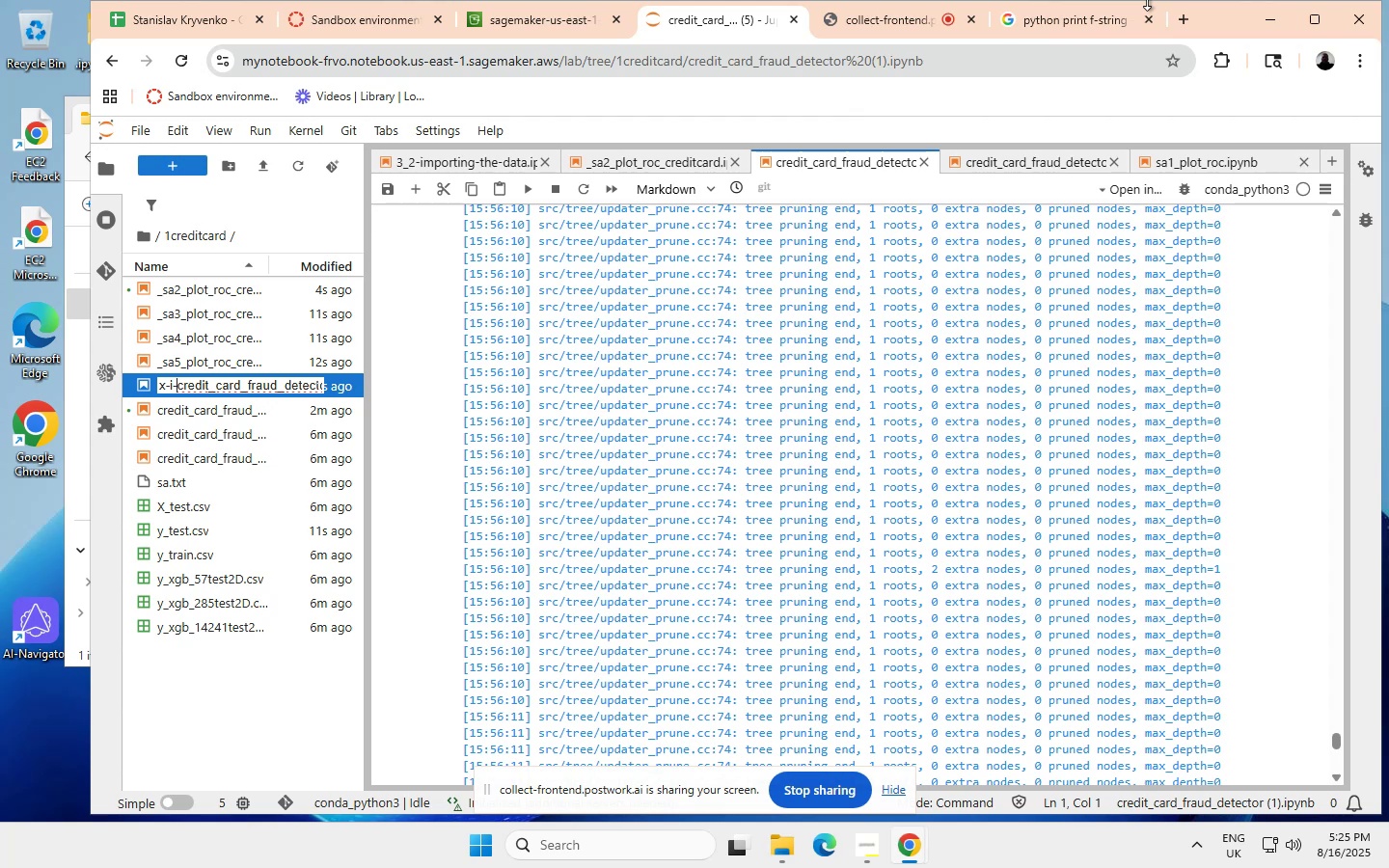 
wait(5.29)
 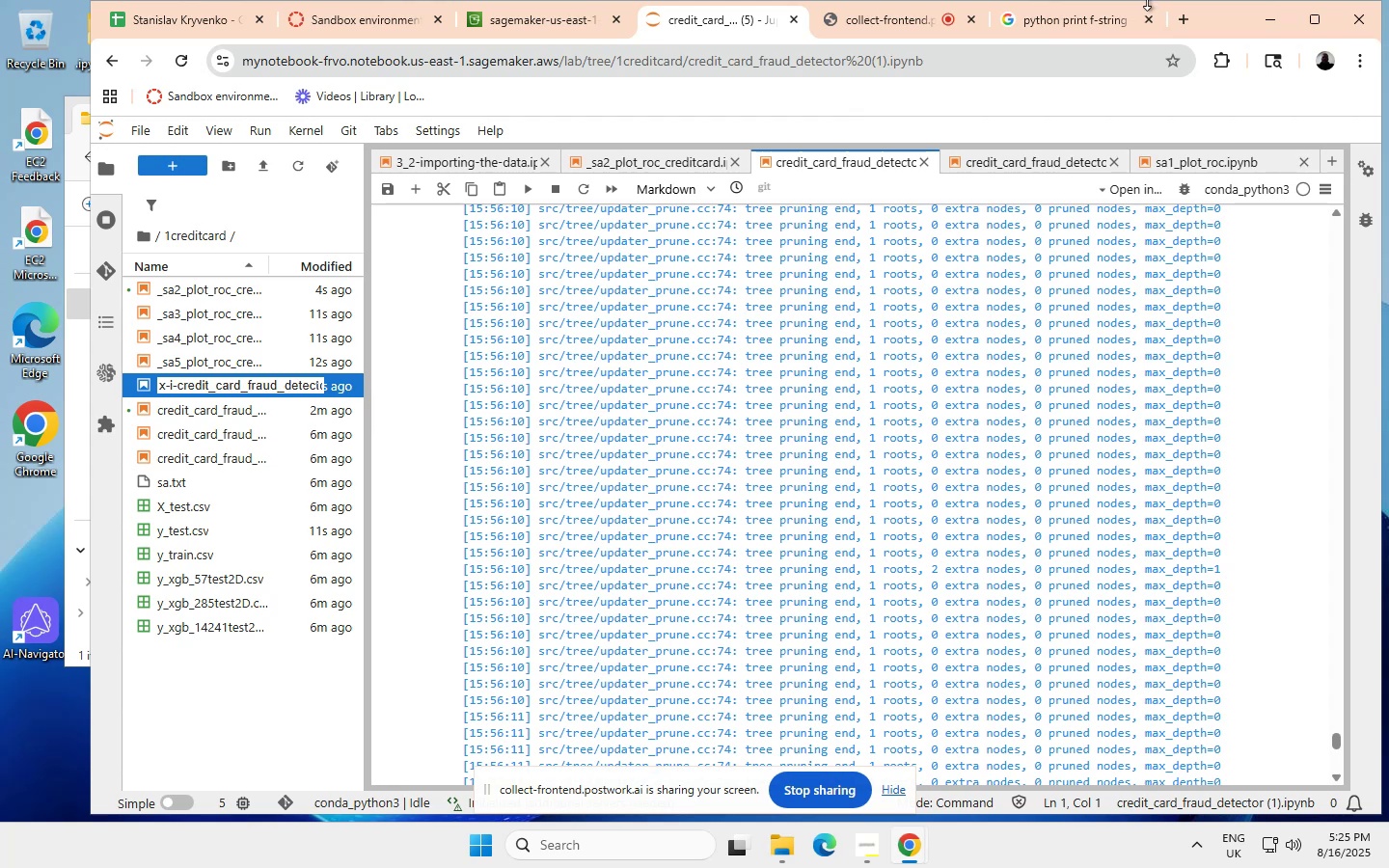 
key(ArrowDown)
 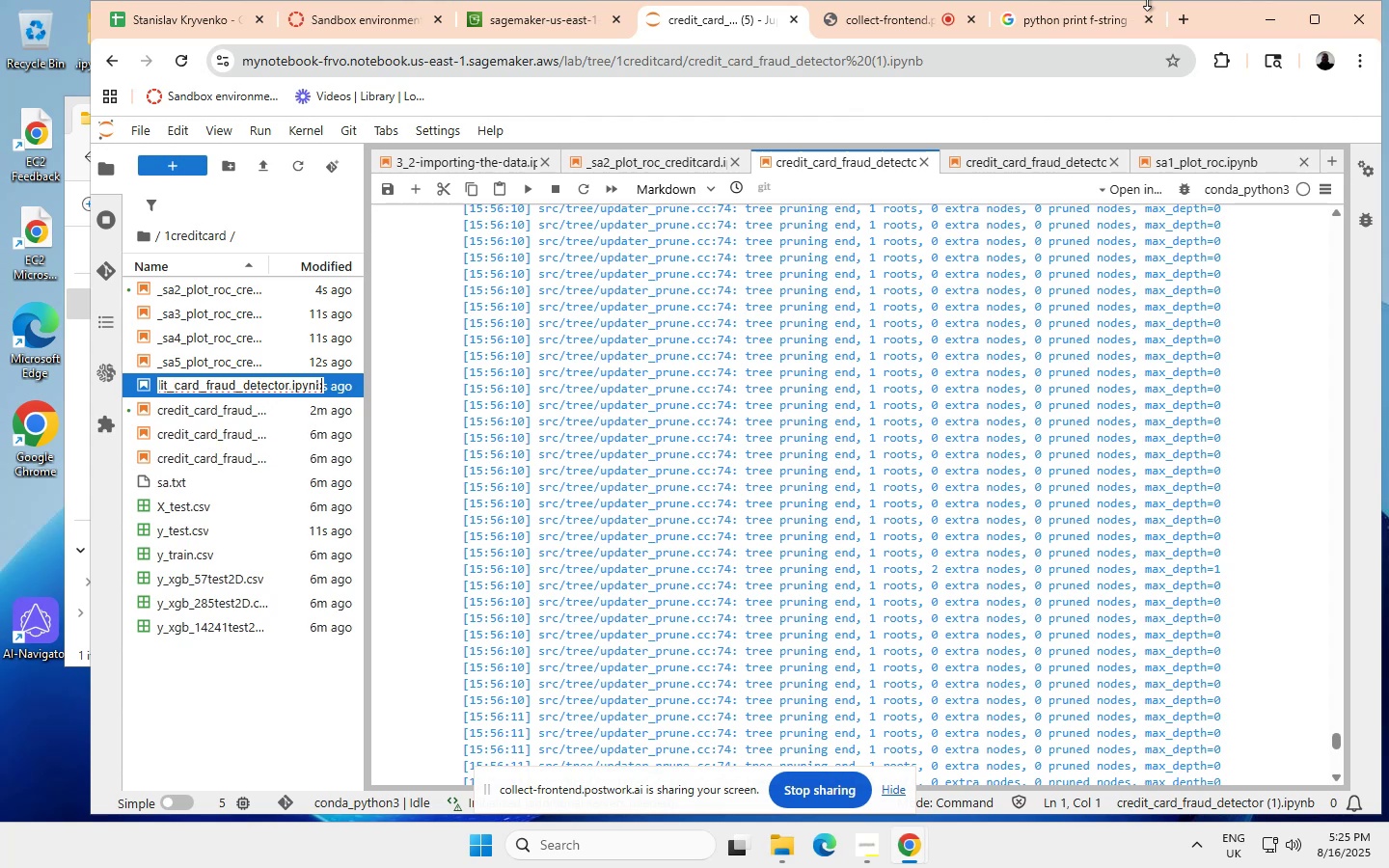 
wait(6.68)
 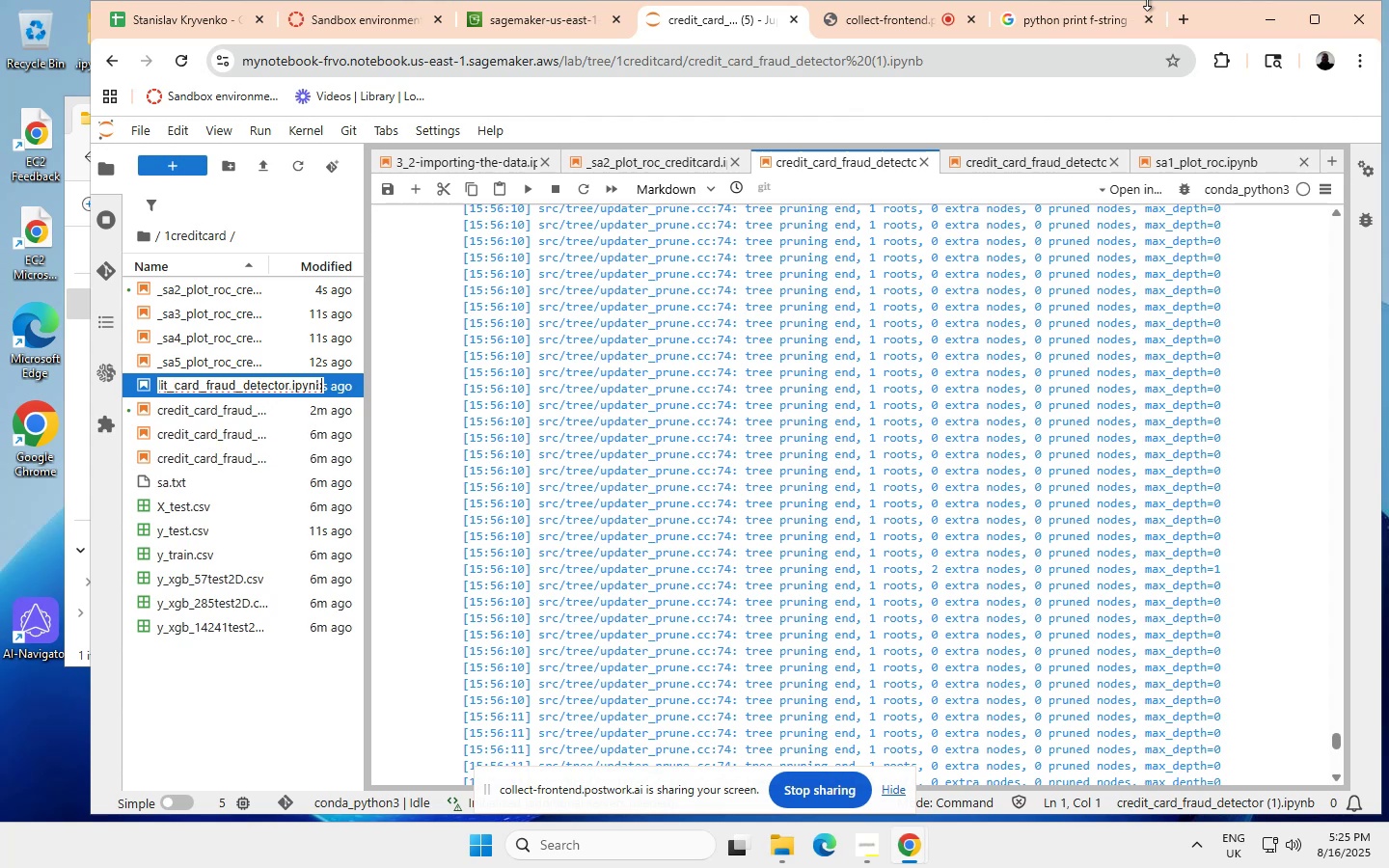 
key(Enter)
 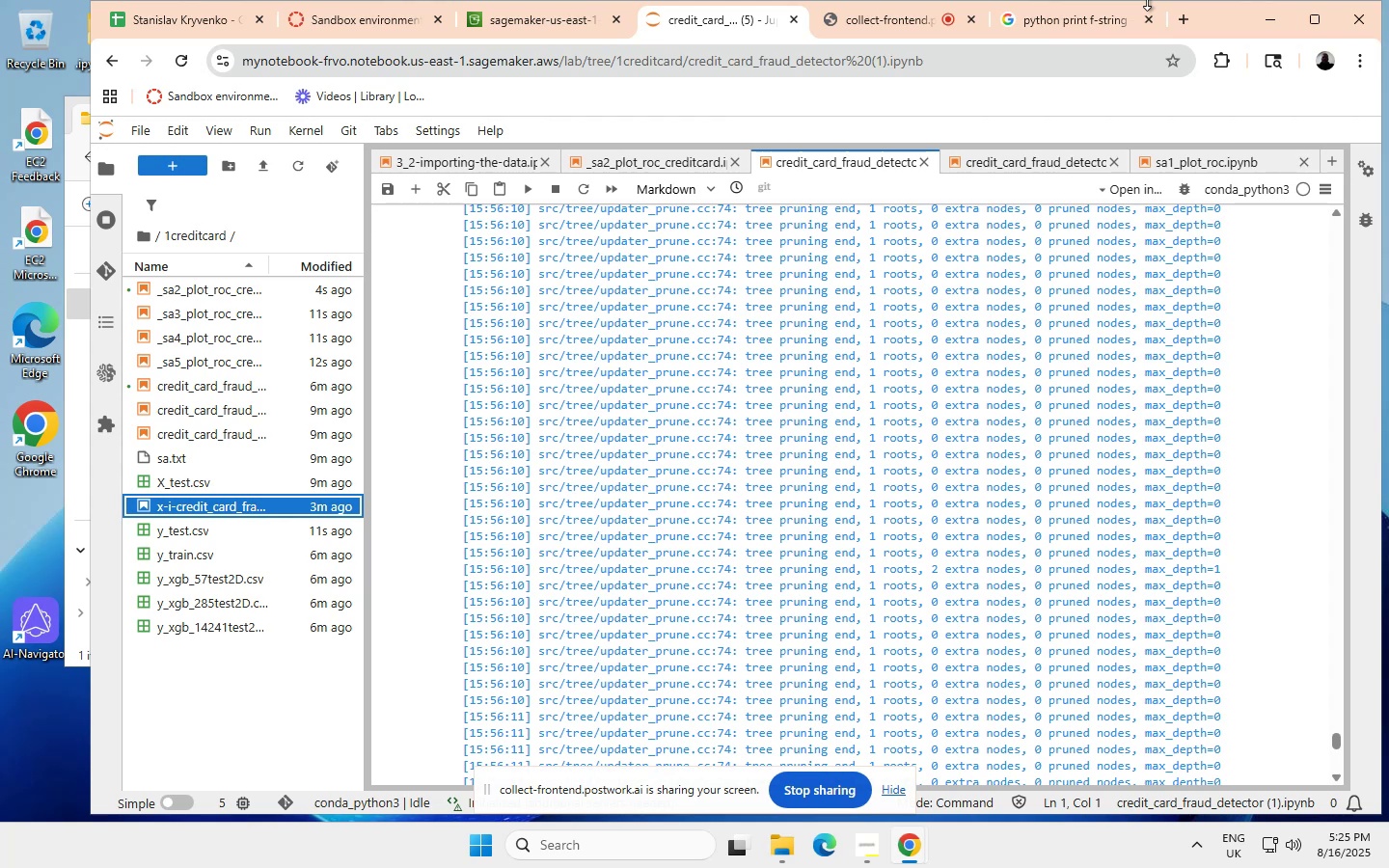 
wait(15.64)
 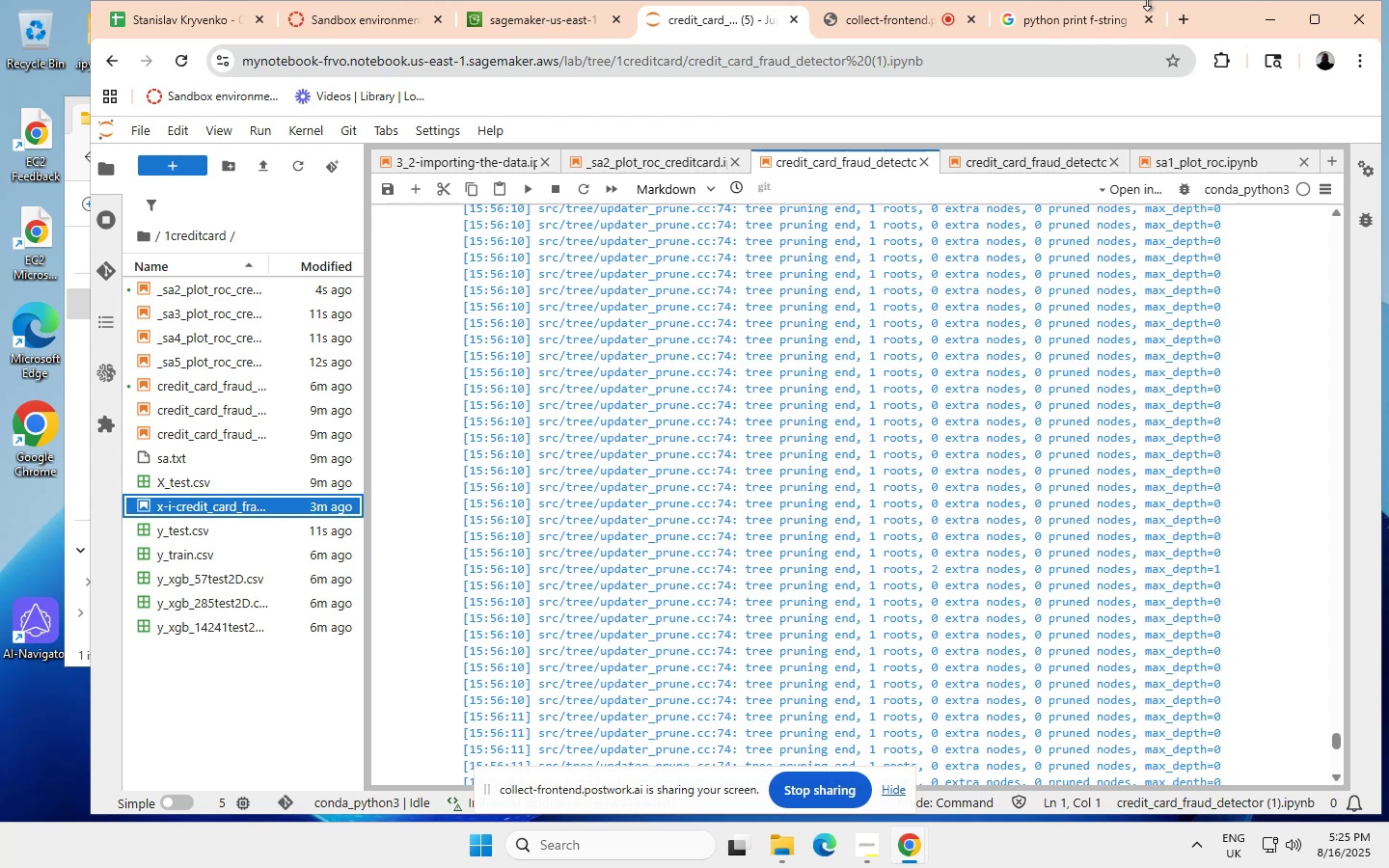 
mouse_move([202, 486])
 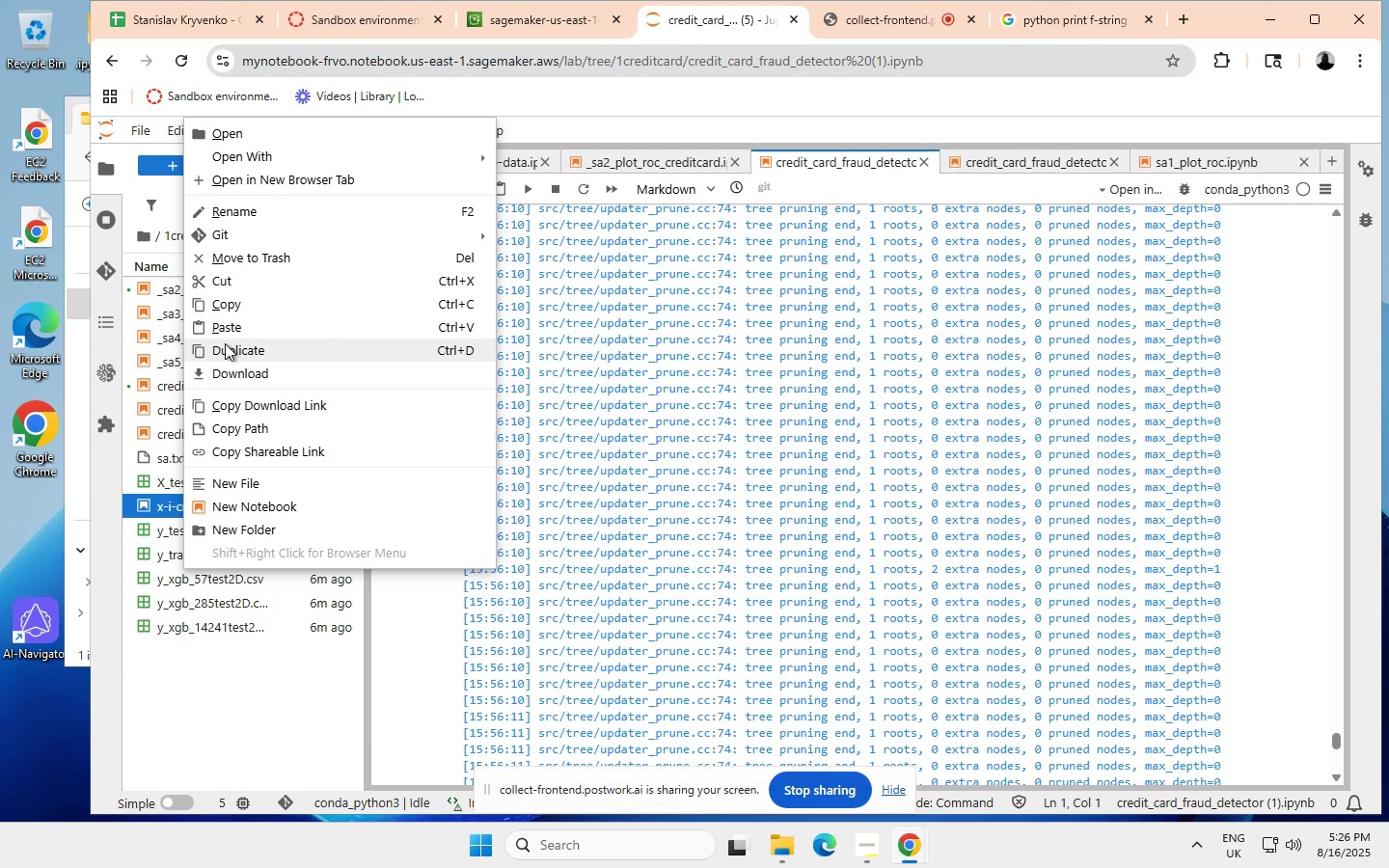 
left_click([225, 208])
 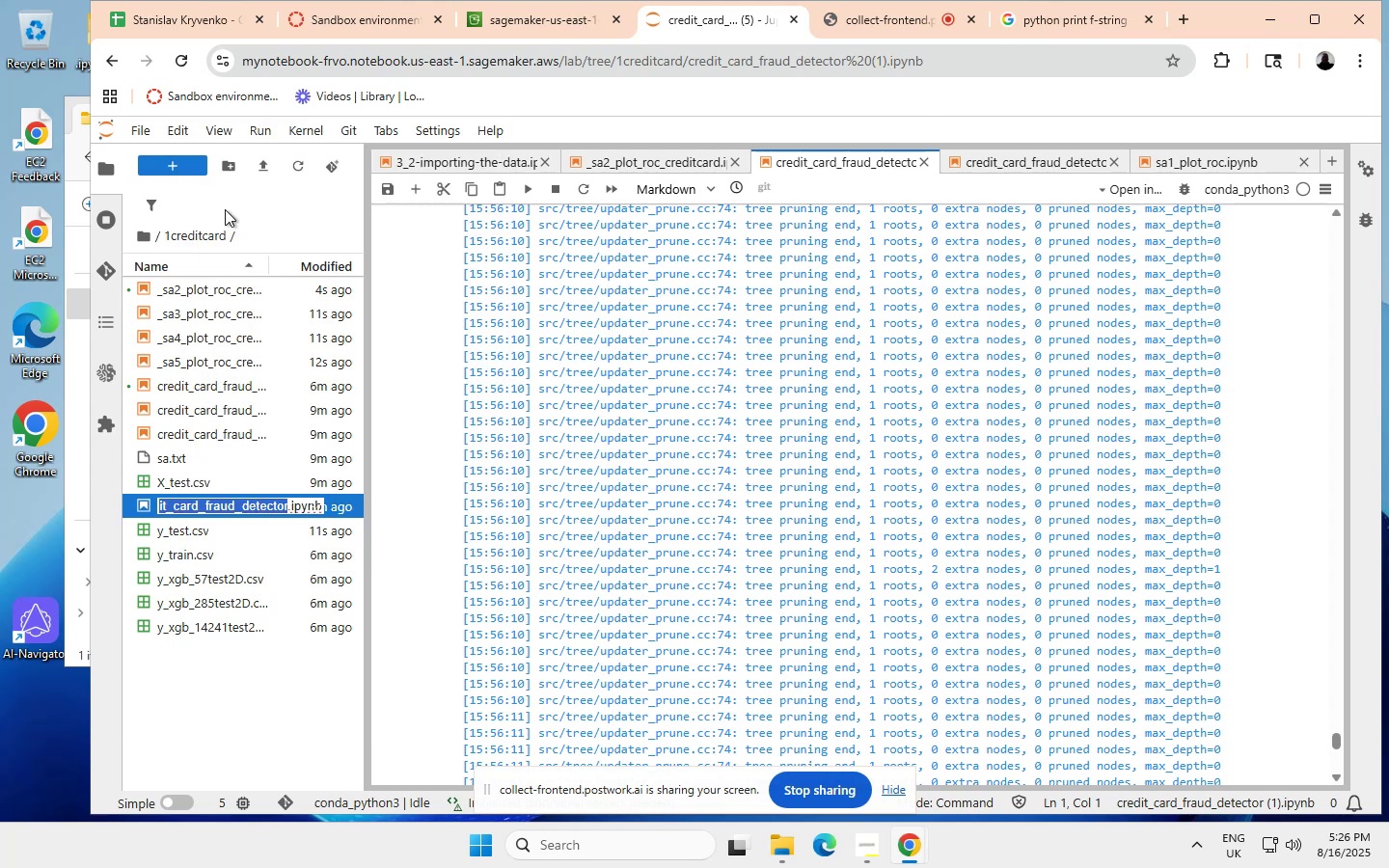 
key(ArrowRight)
 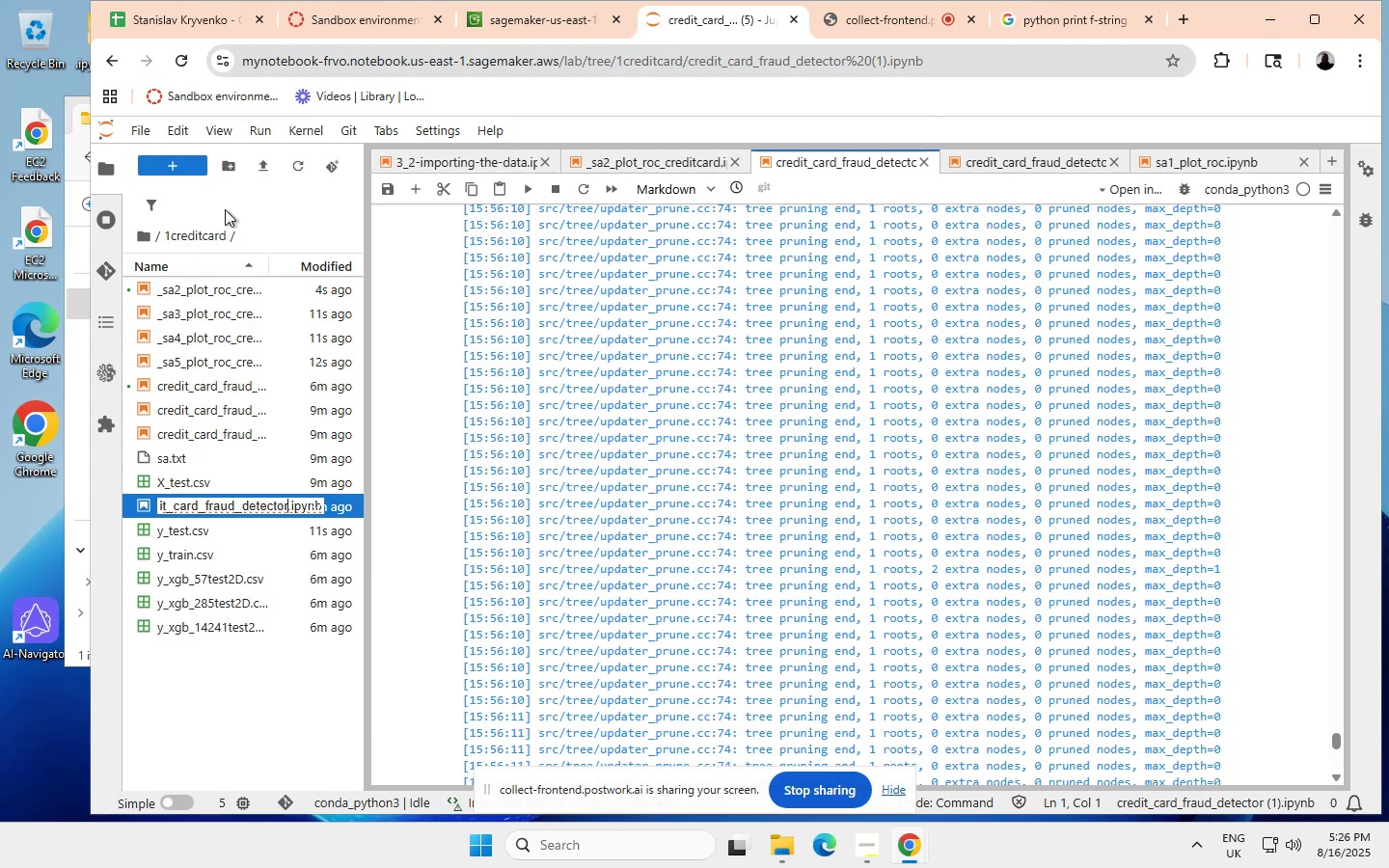 
key(ArrowLeft)
 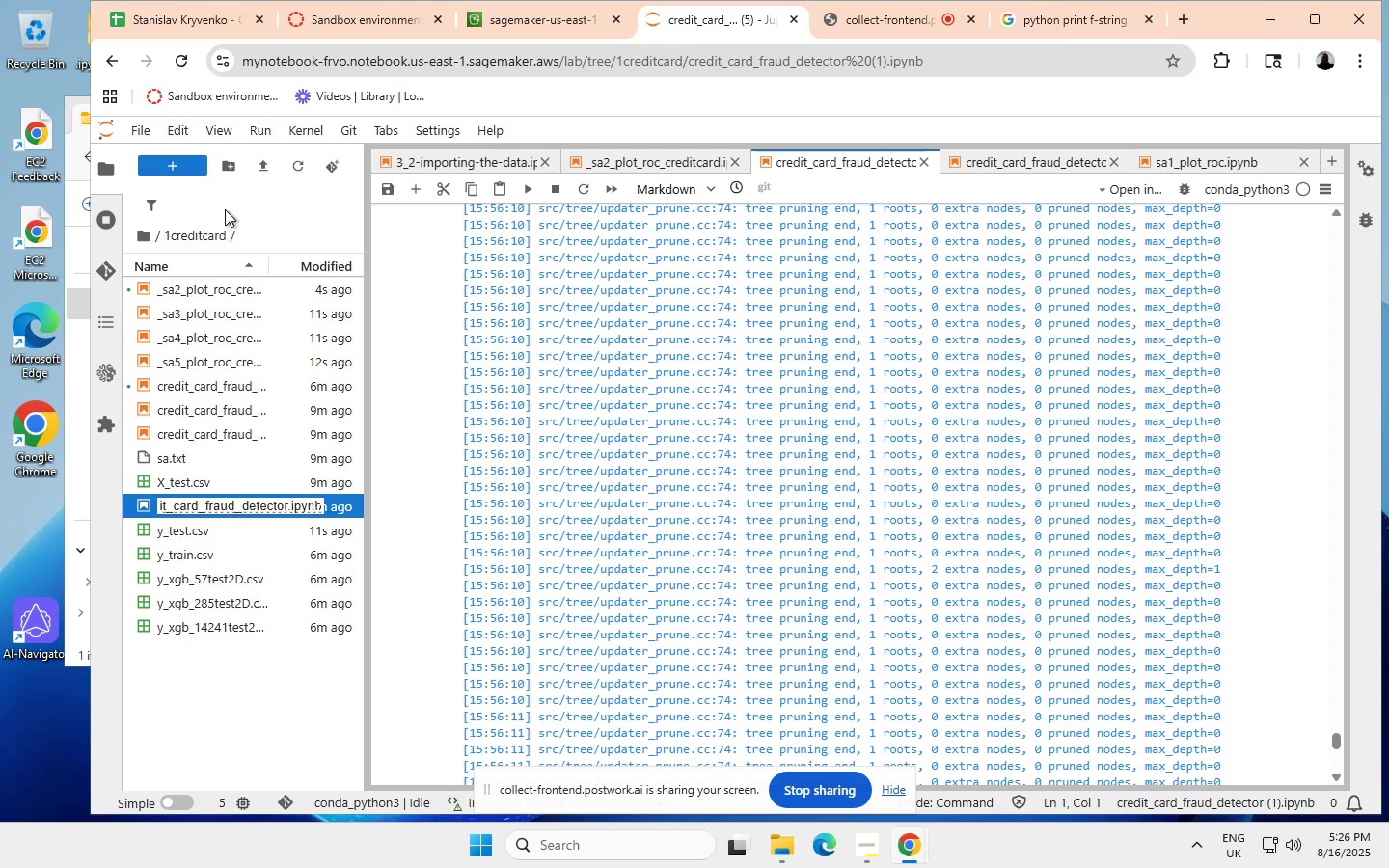 
key(ArrowLeft)
 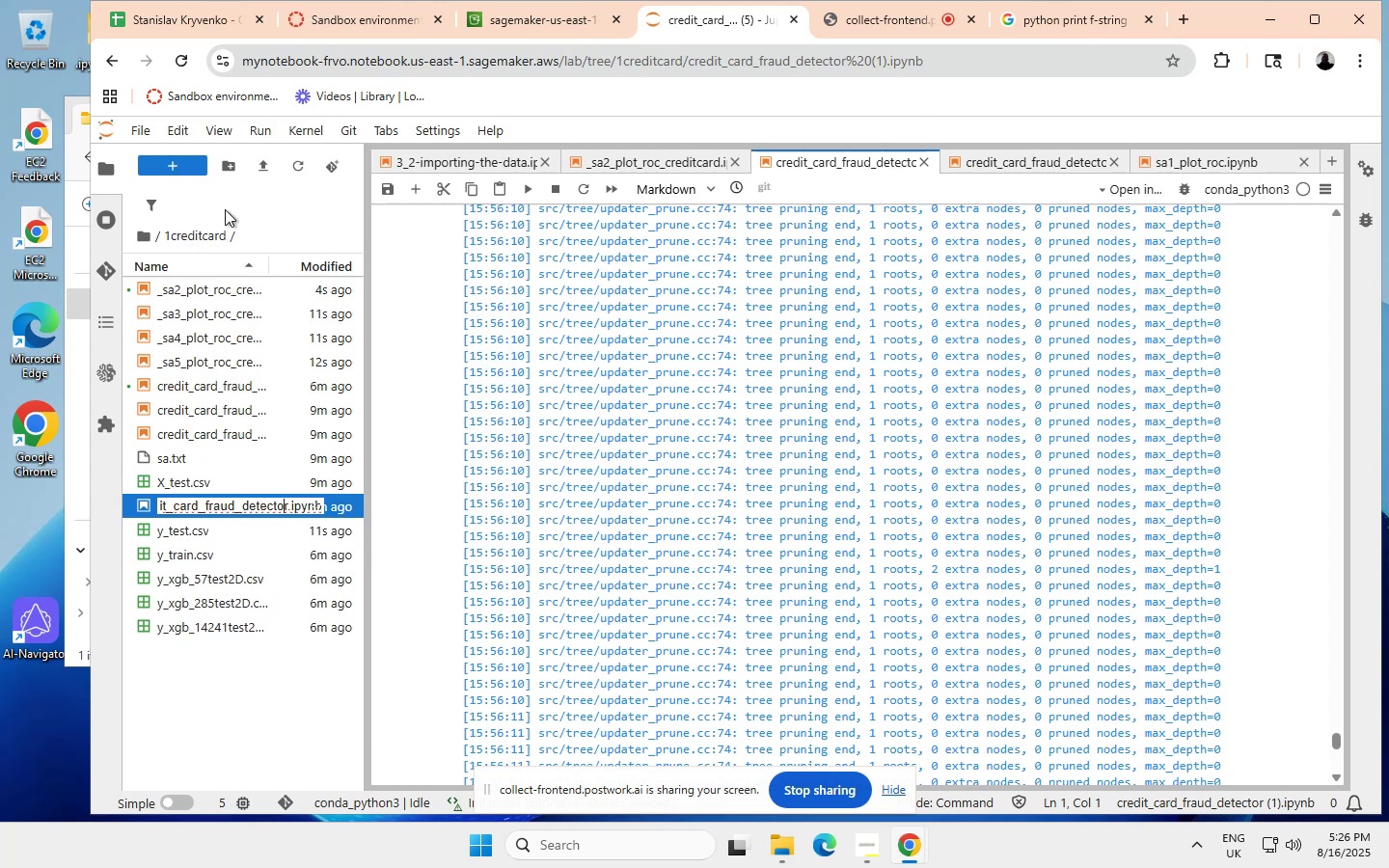 
key(ArrowLeft)
 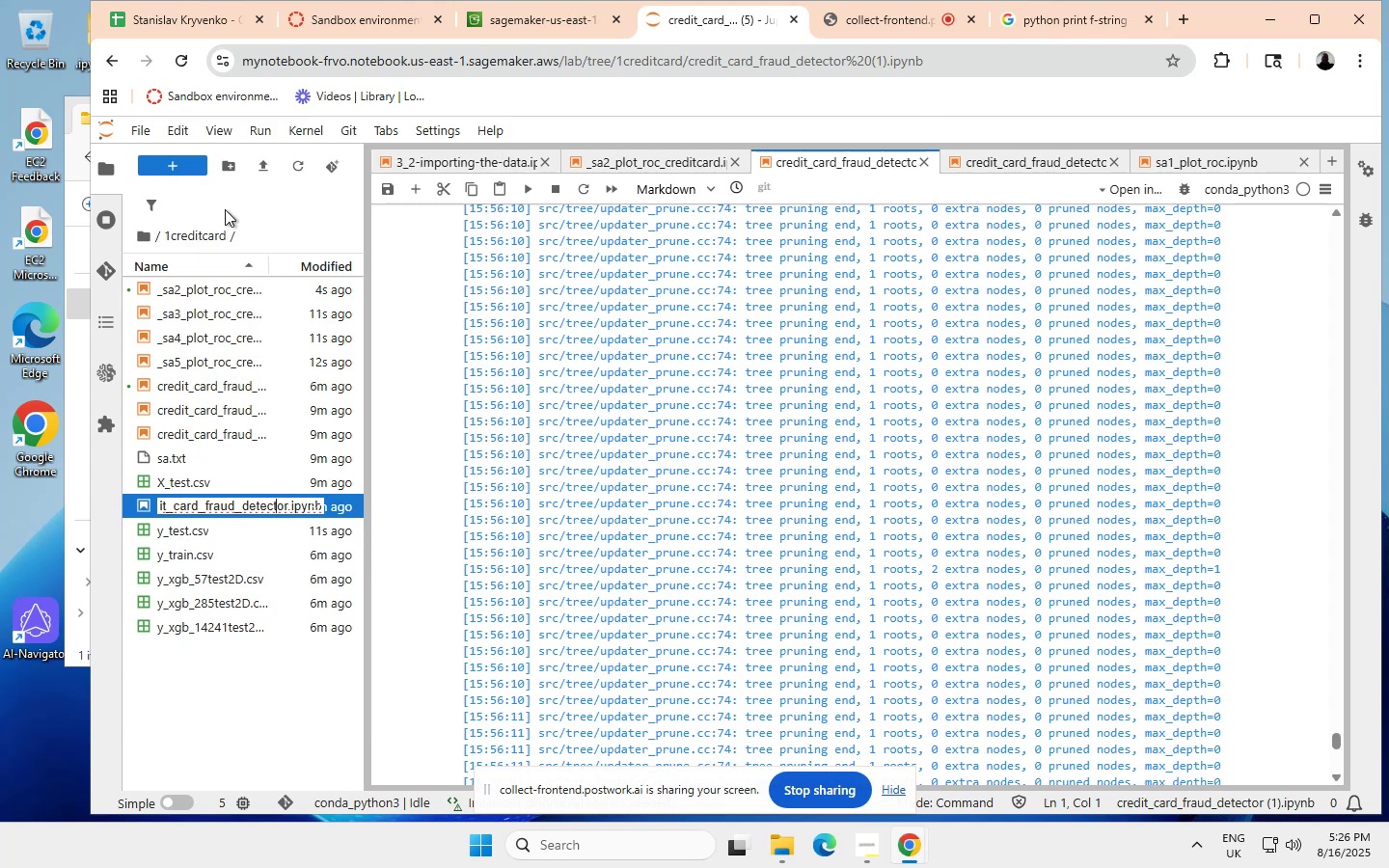 
key(ArrowLeft)
 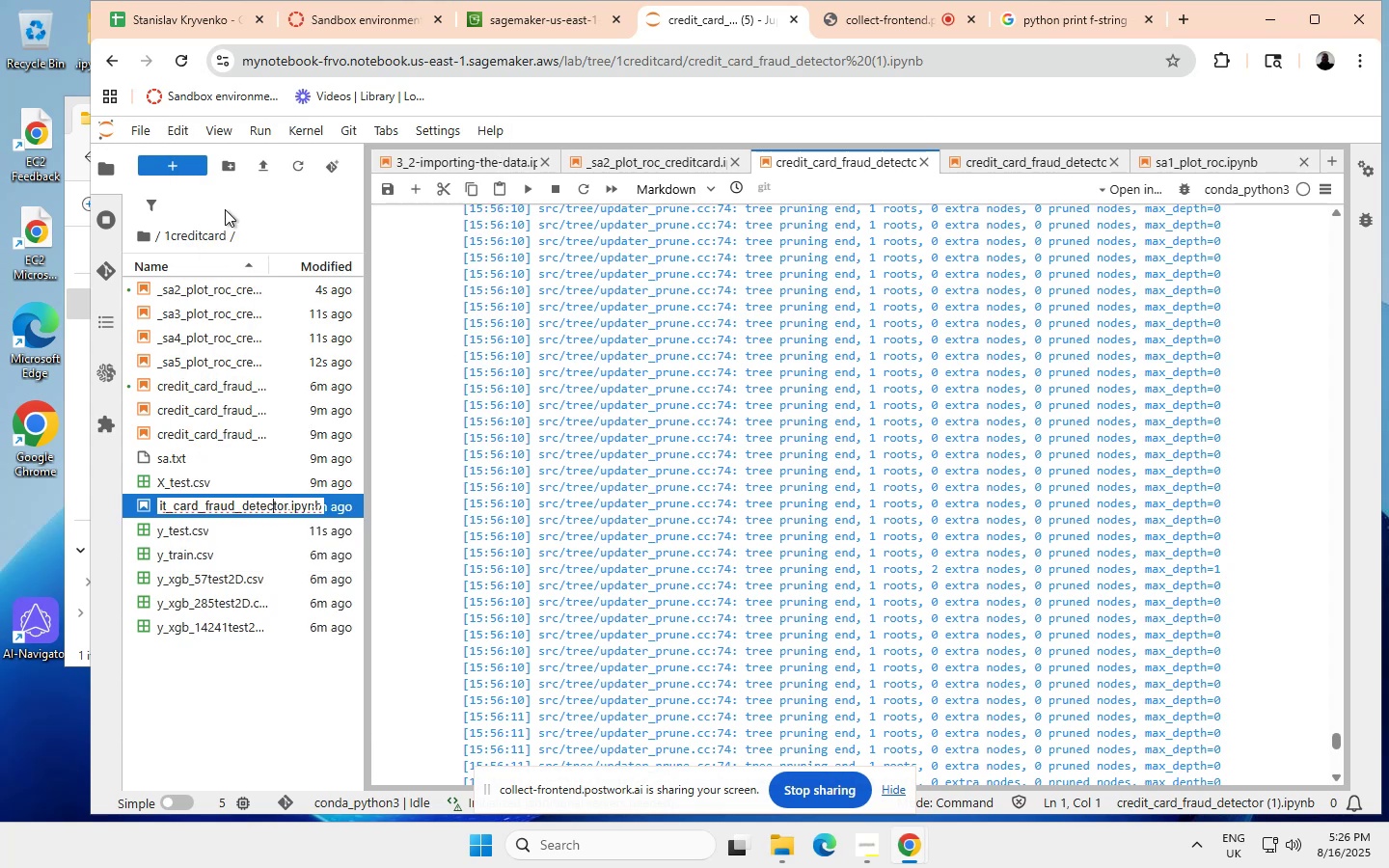 
key(ArrowLeft)
 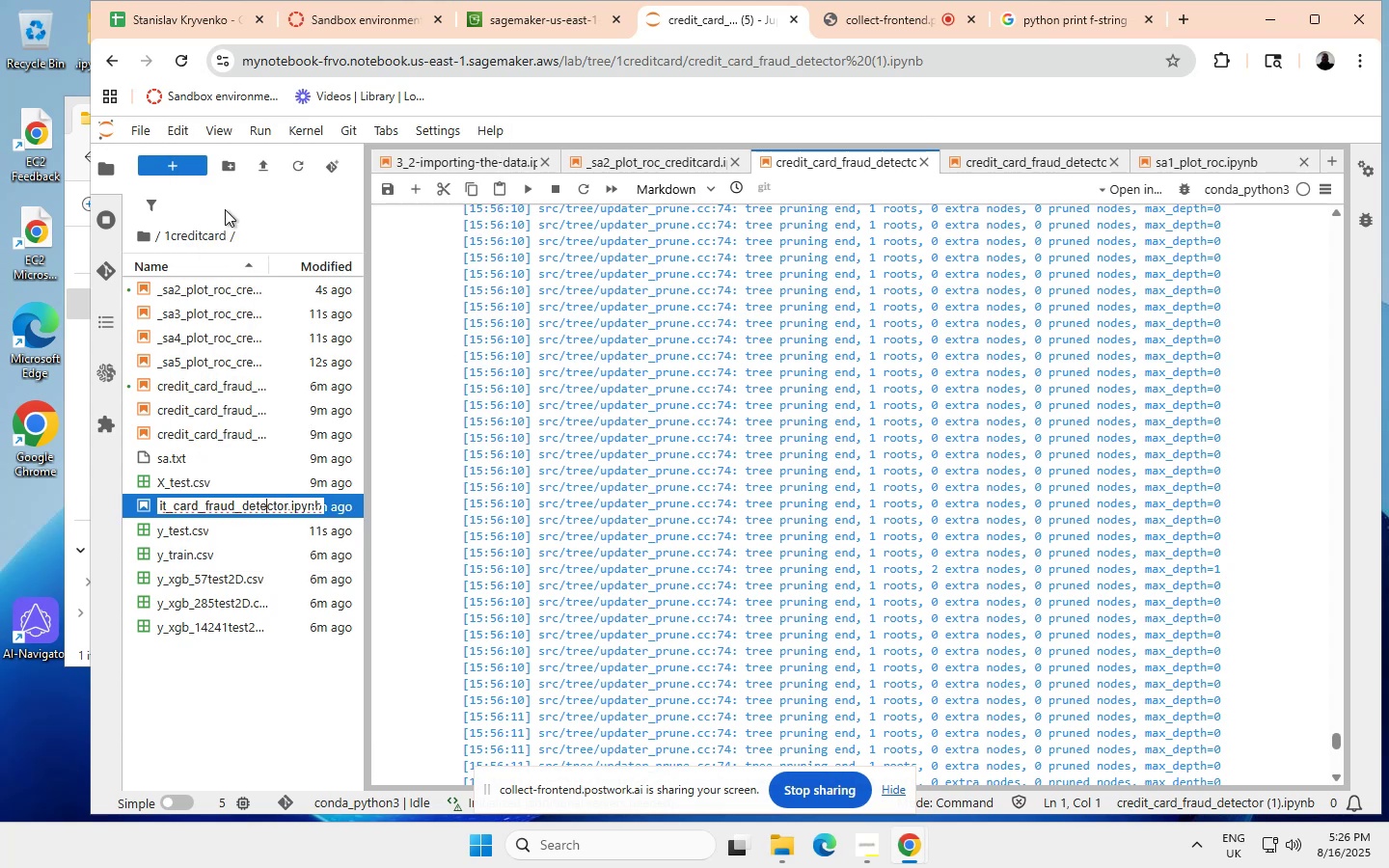 
key(ArrowLeft)
 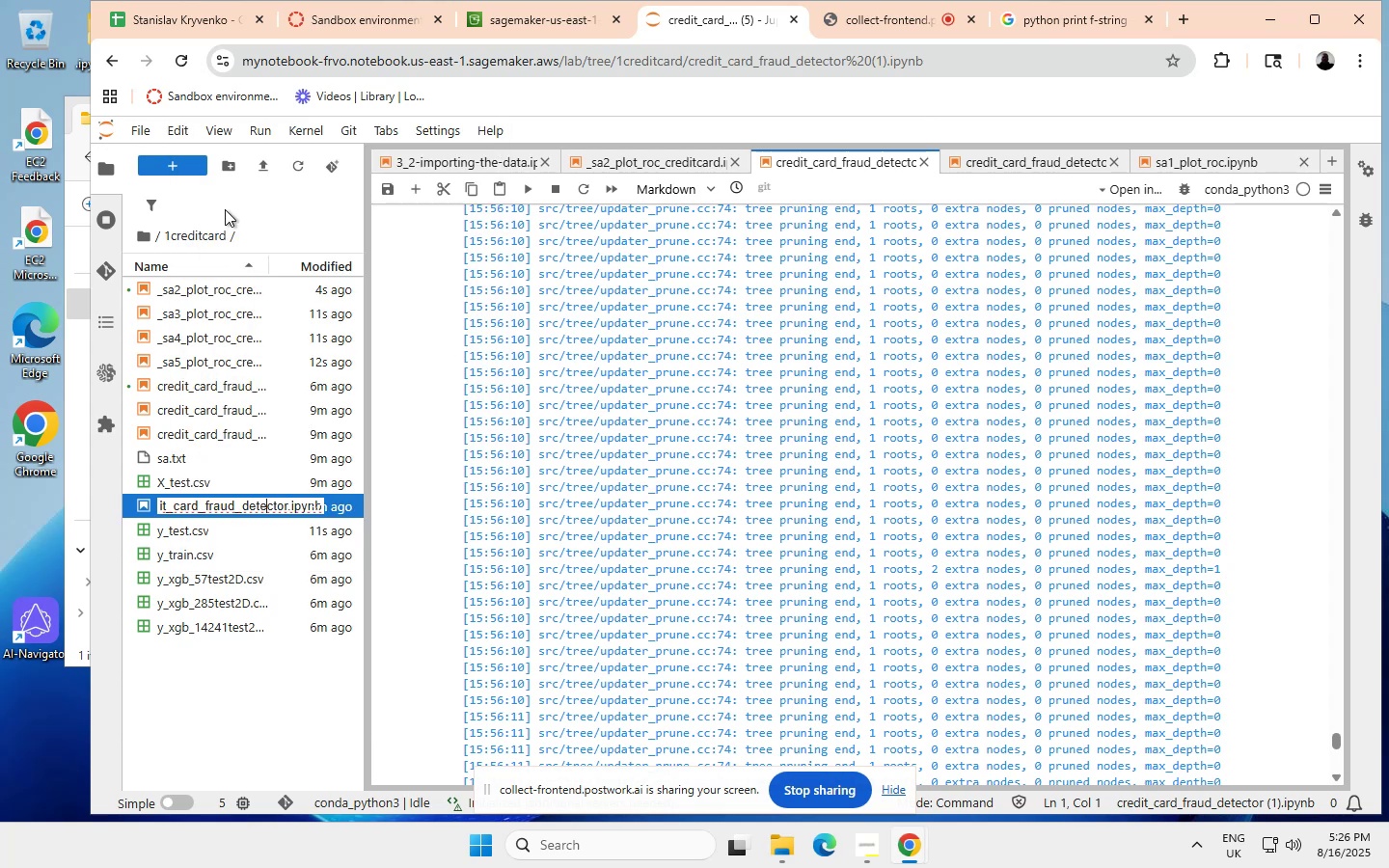 
key(ArrowLeft)
 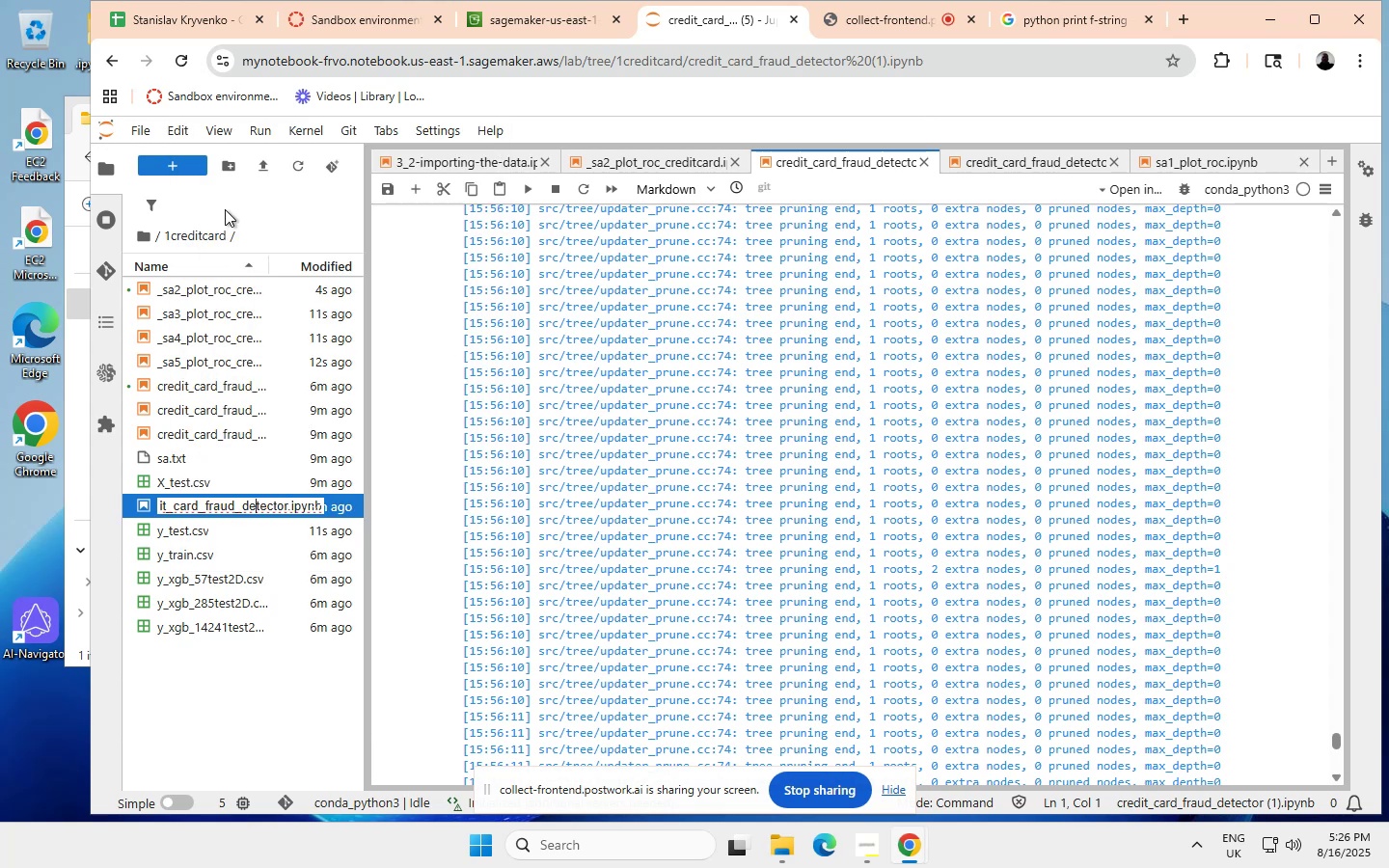 
key(ArrowLeft)
 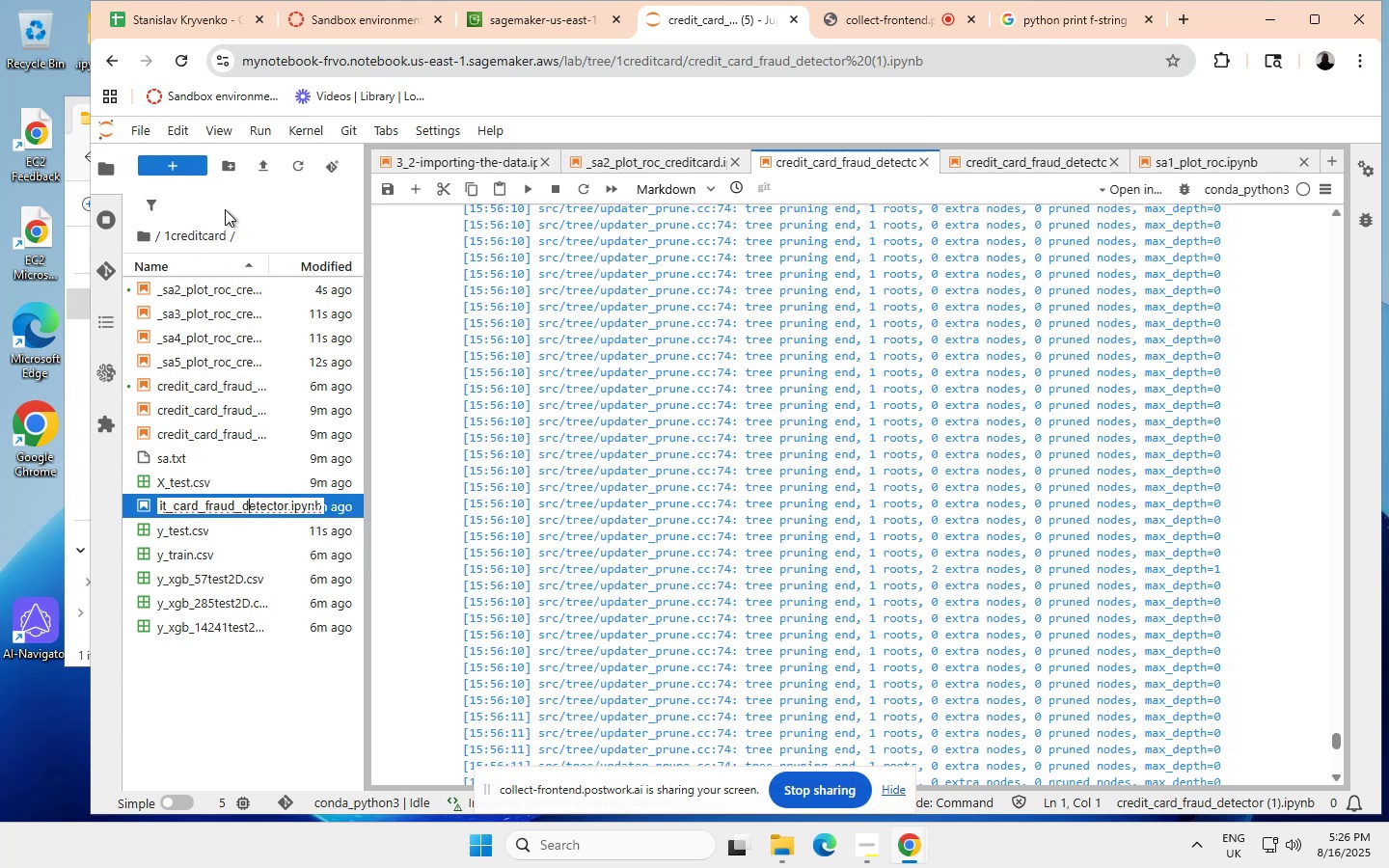 
key(ArrowLeft)
 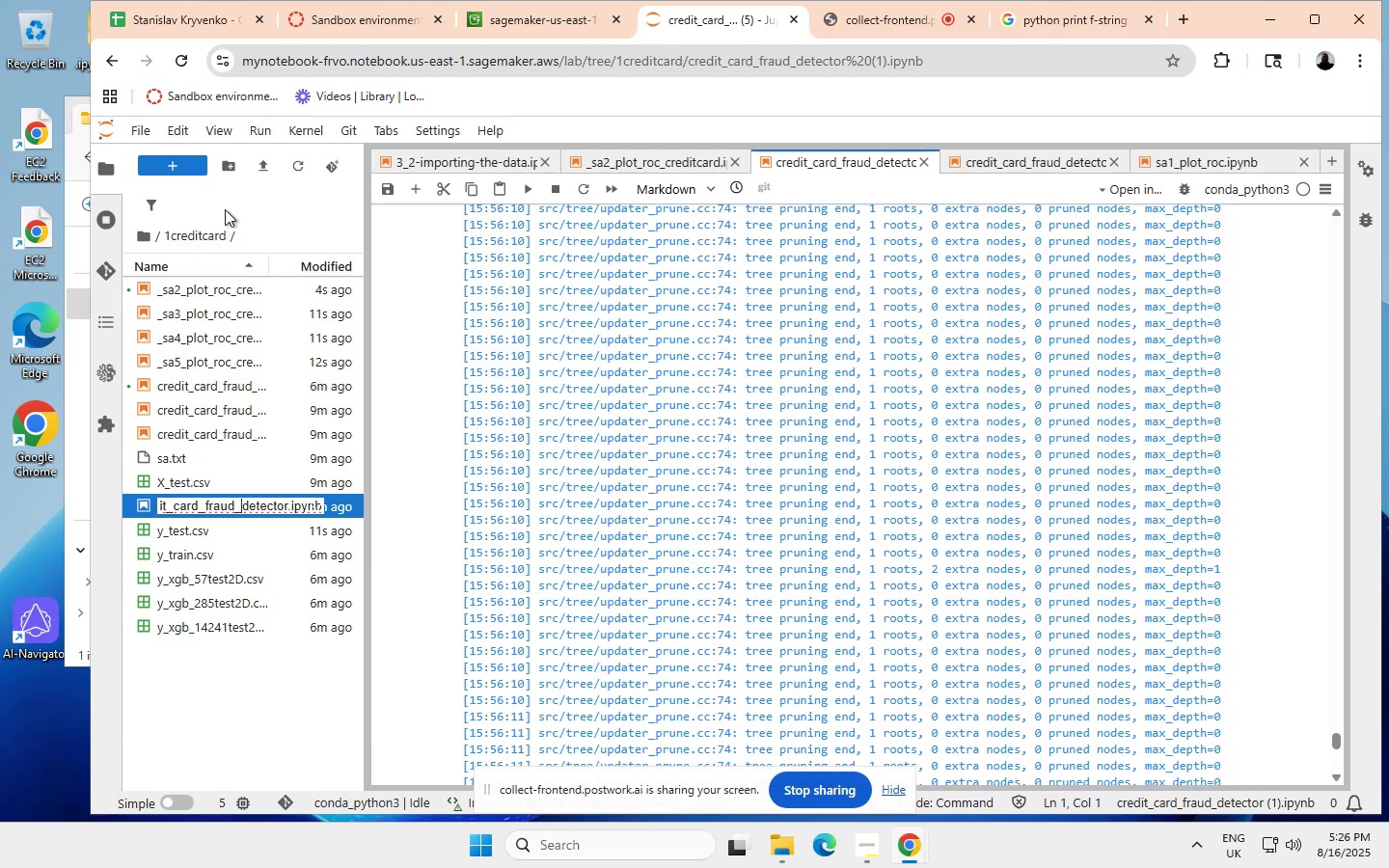 
key(ArrowLeft)
 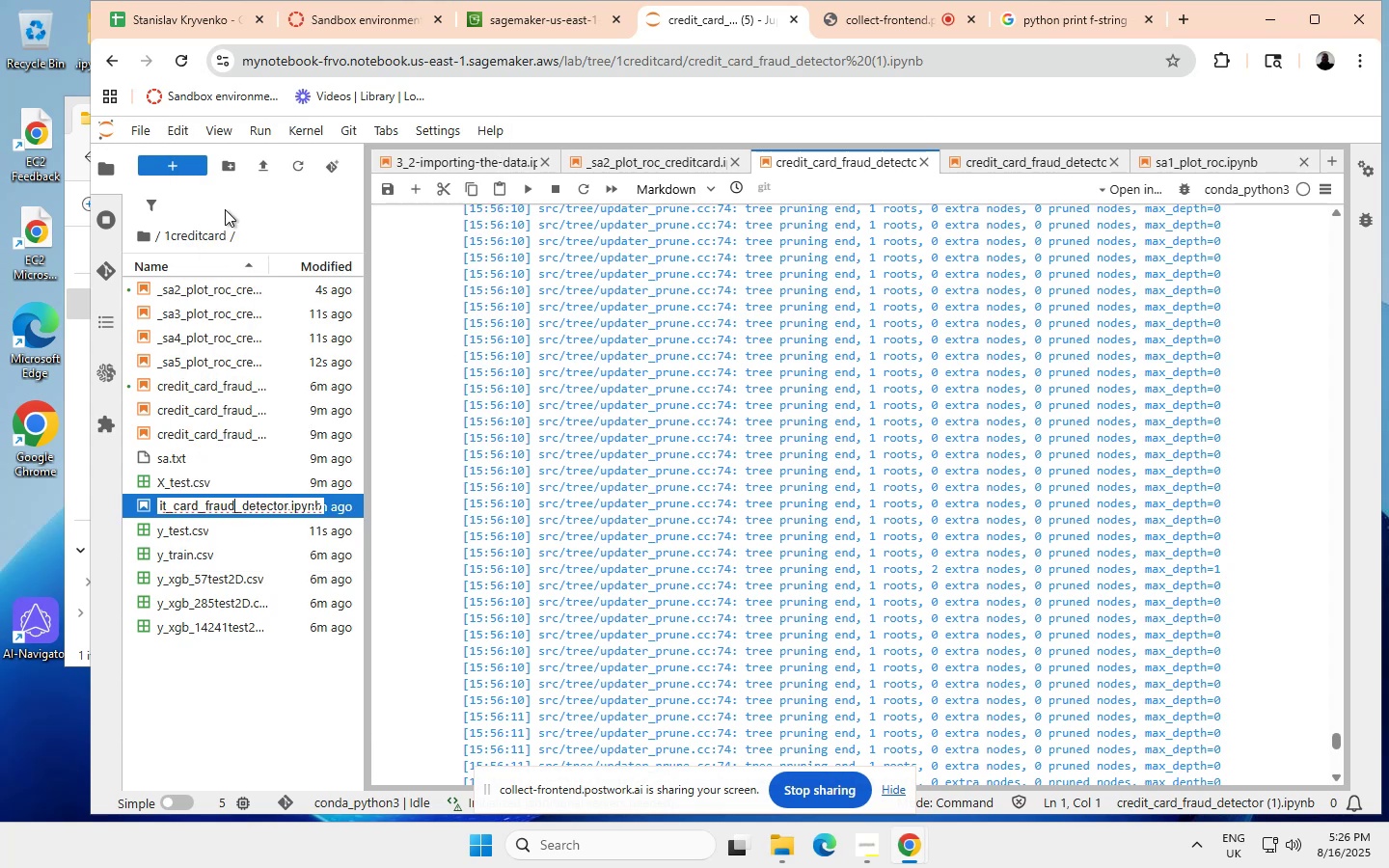 
key(ArrowLeft)
 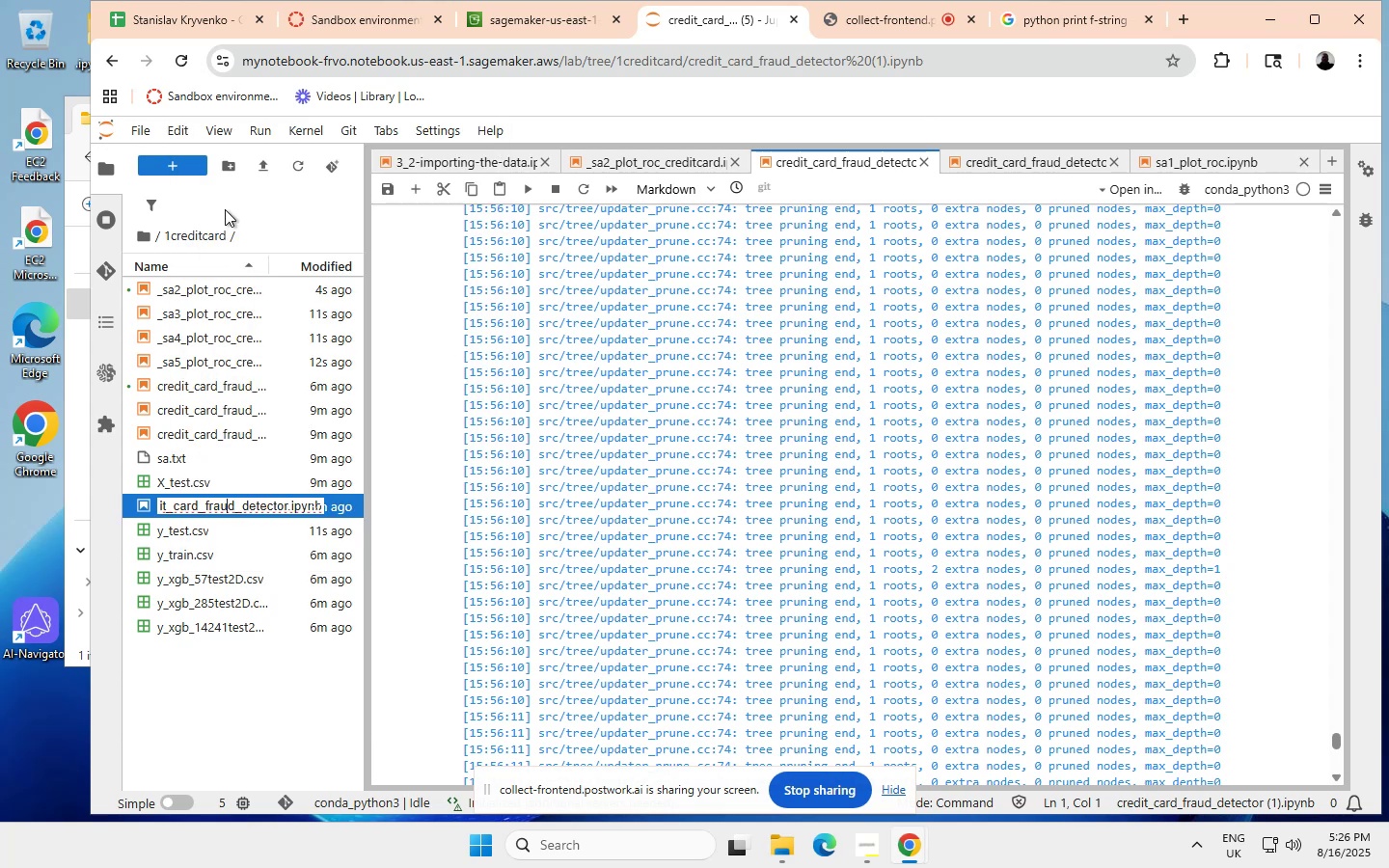 
key(ArrowLeft)
 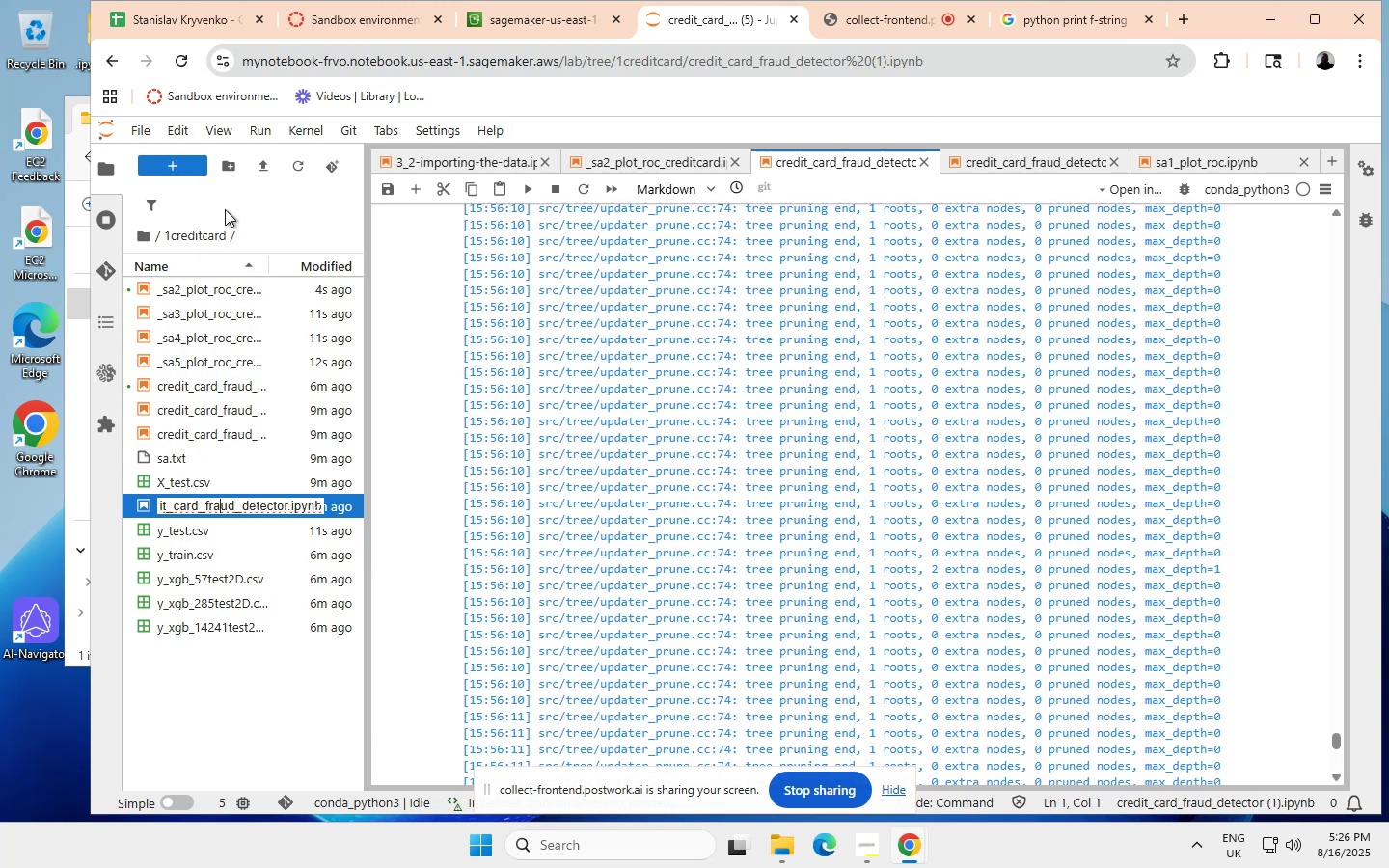 
key(ArrowLeft)
 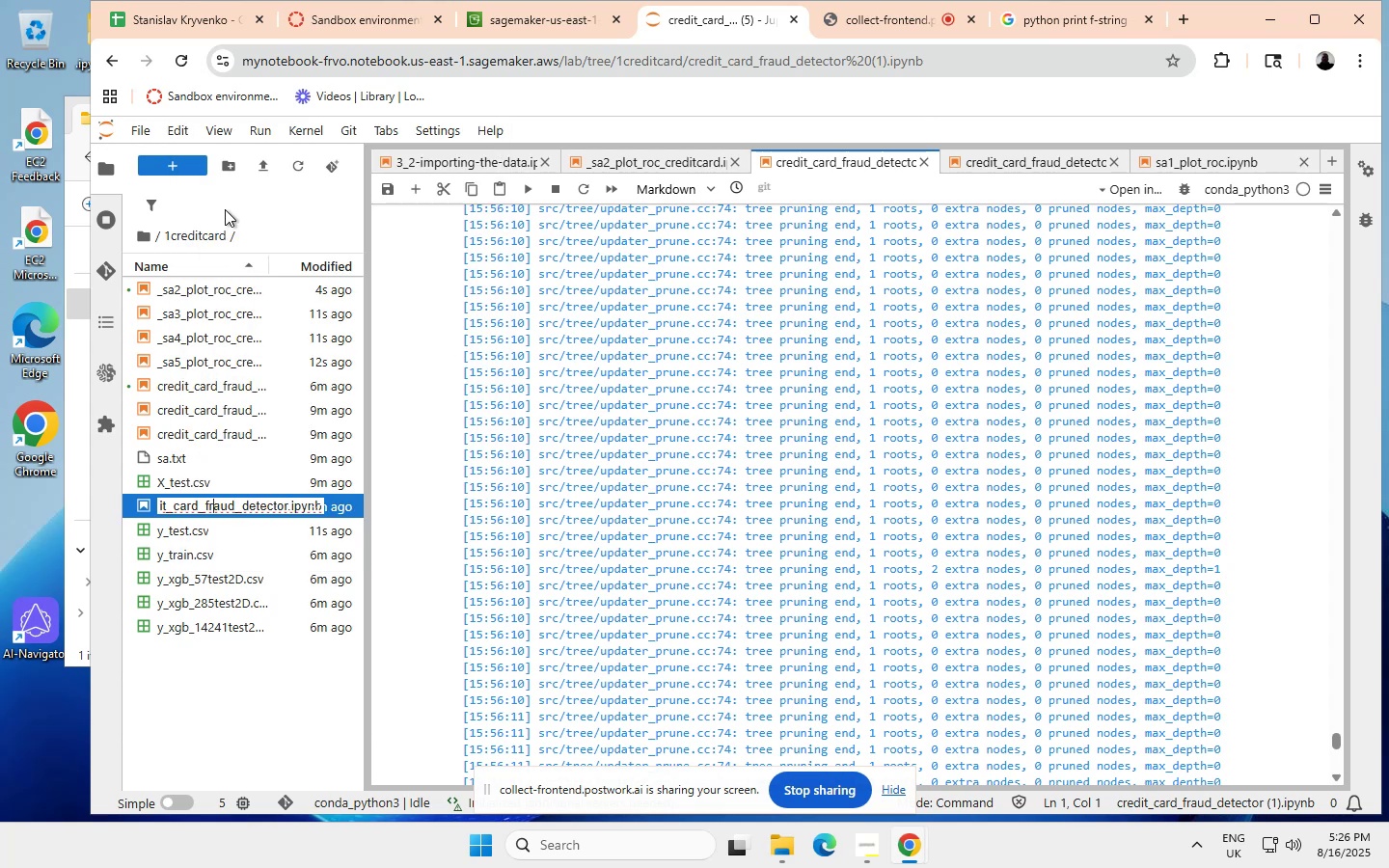 
key(ArrowLeft)
 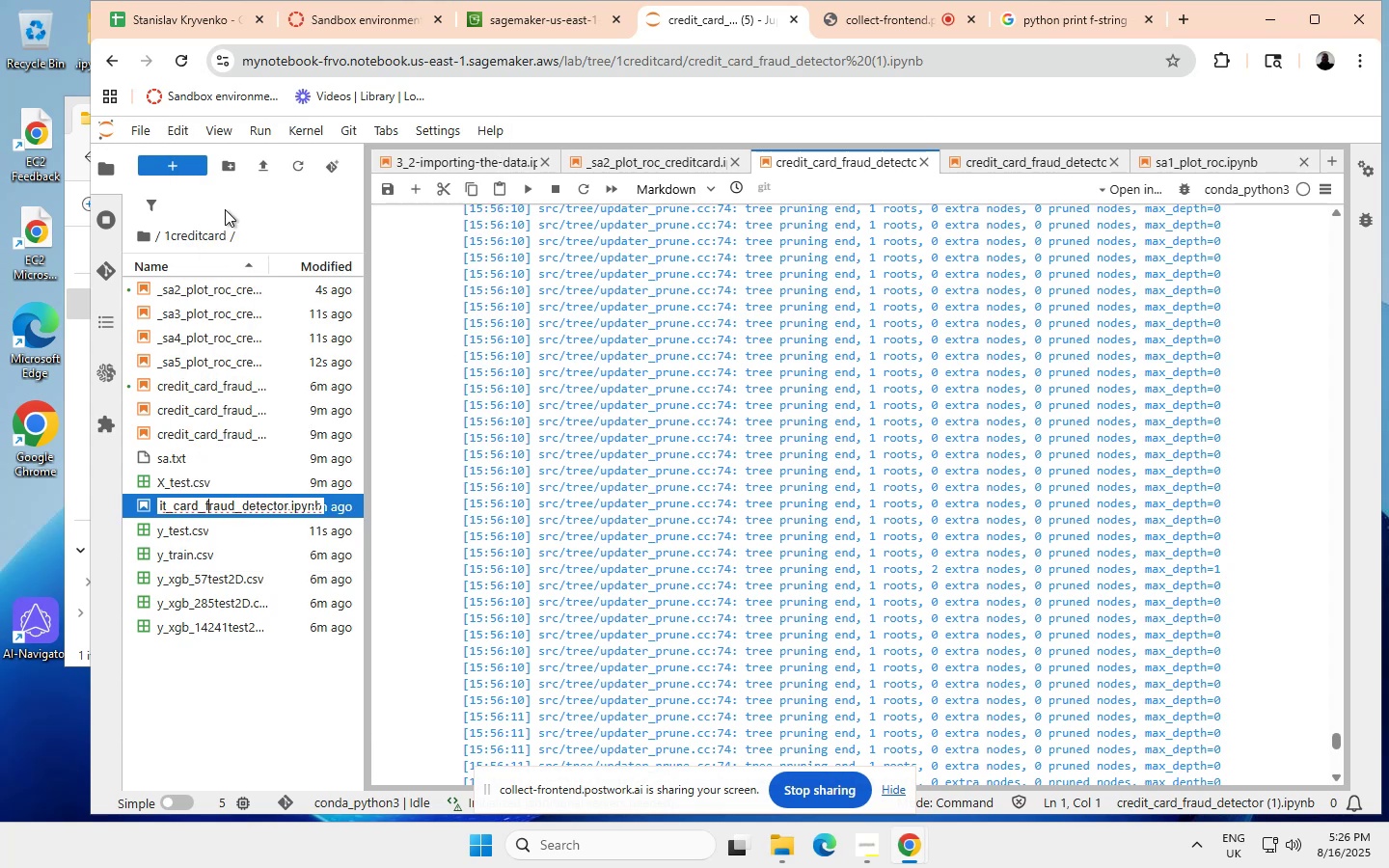 
key(ArrowLeft)
 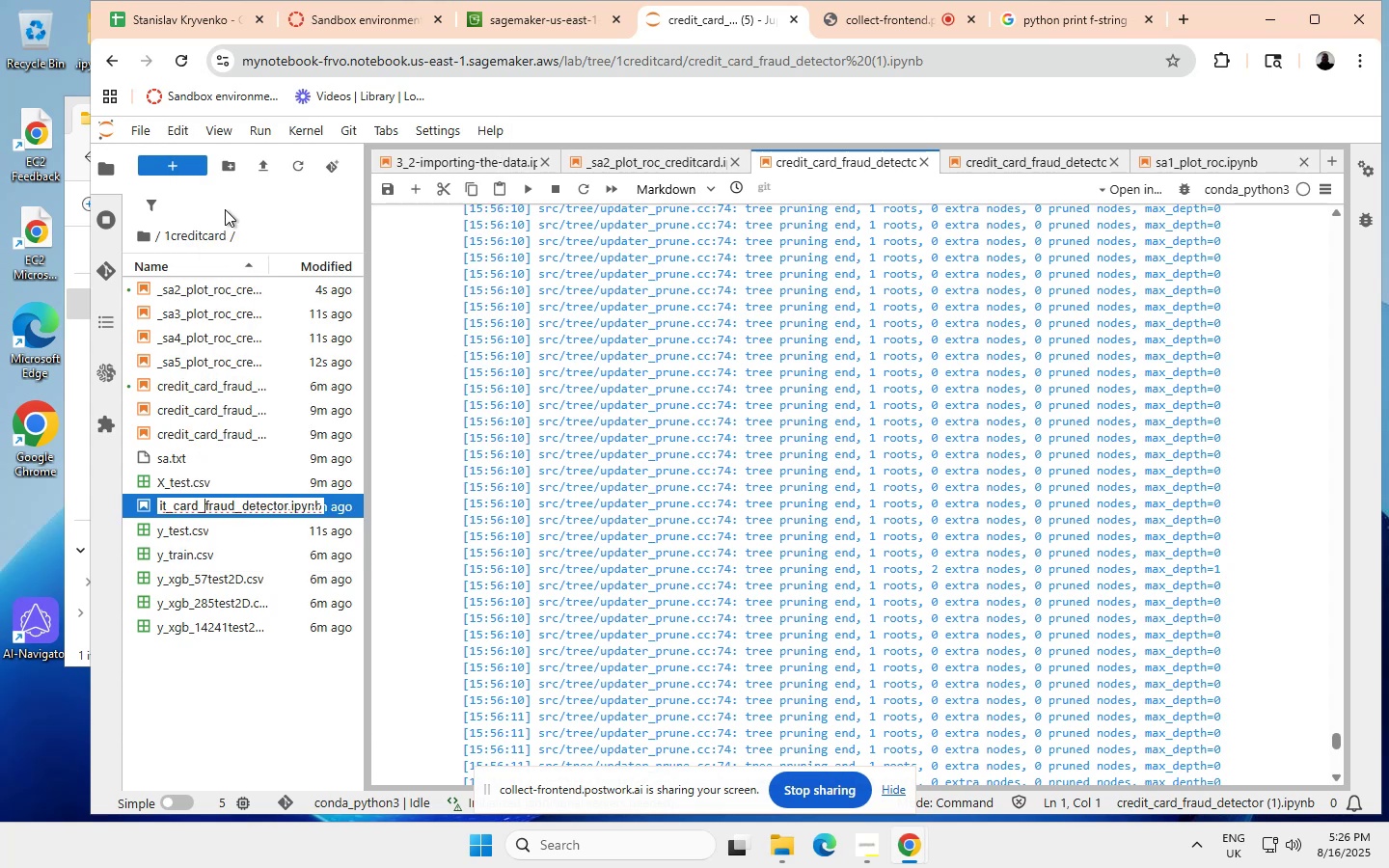 
key(ArrowLeft)
 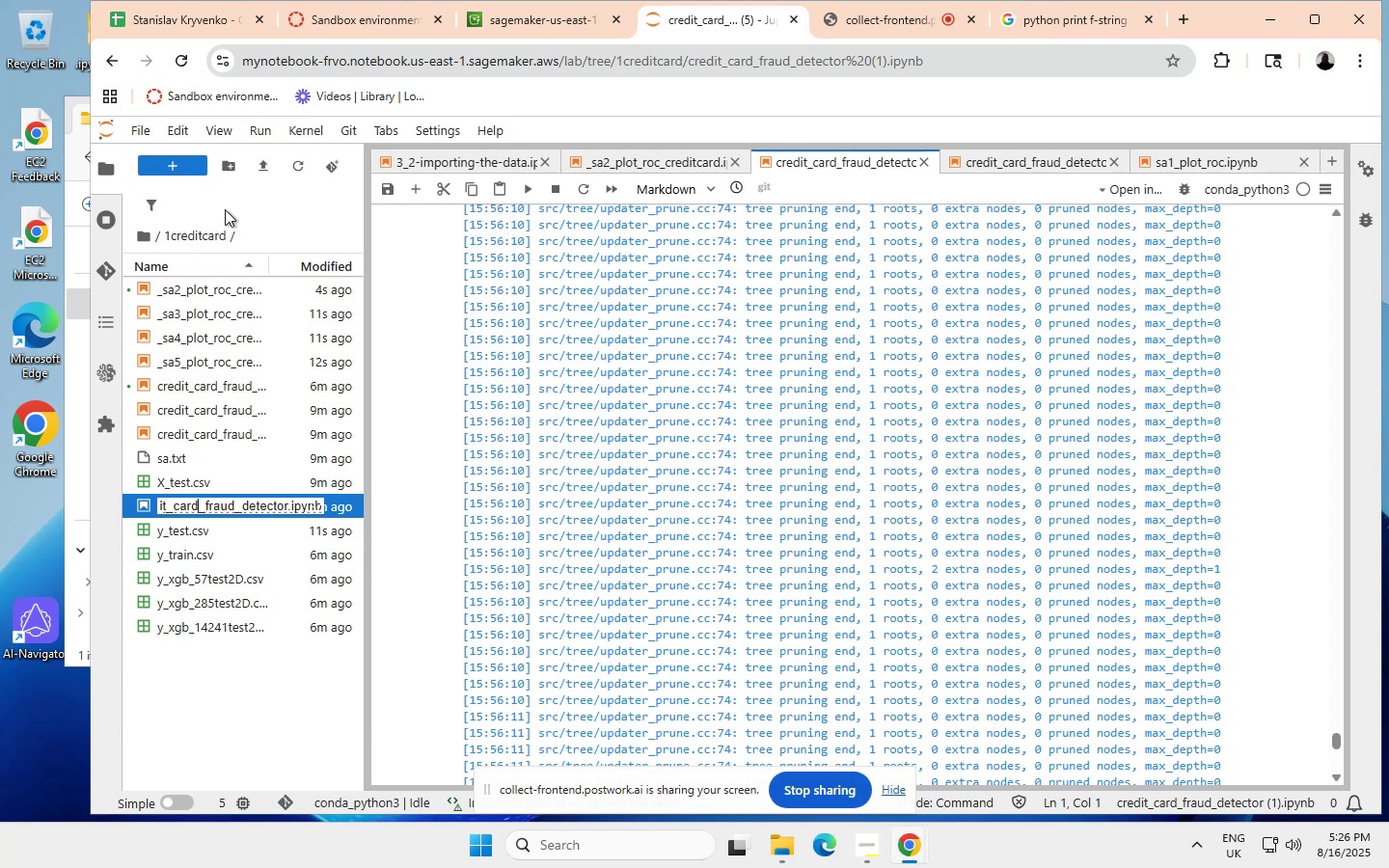 
key(ArrowLeft)
 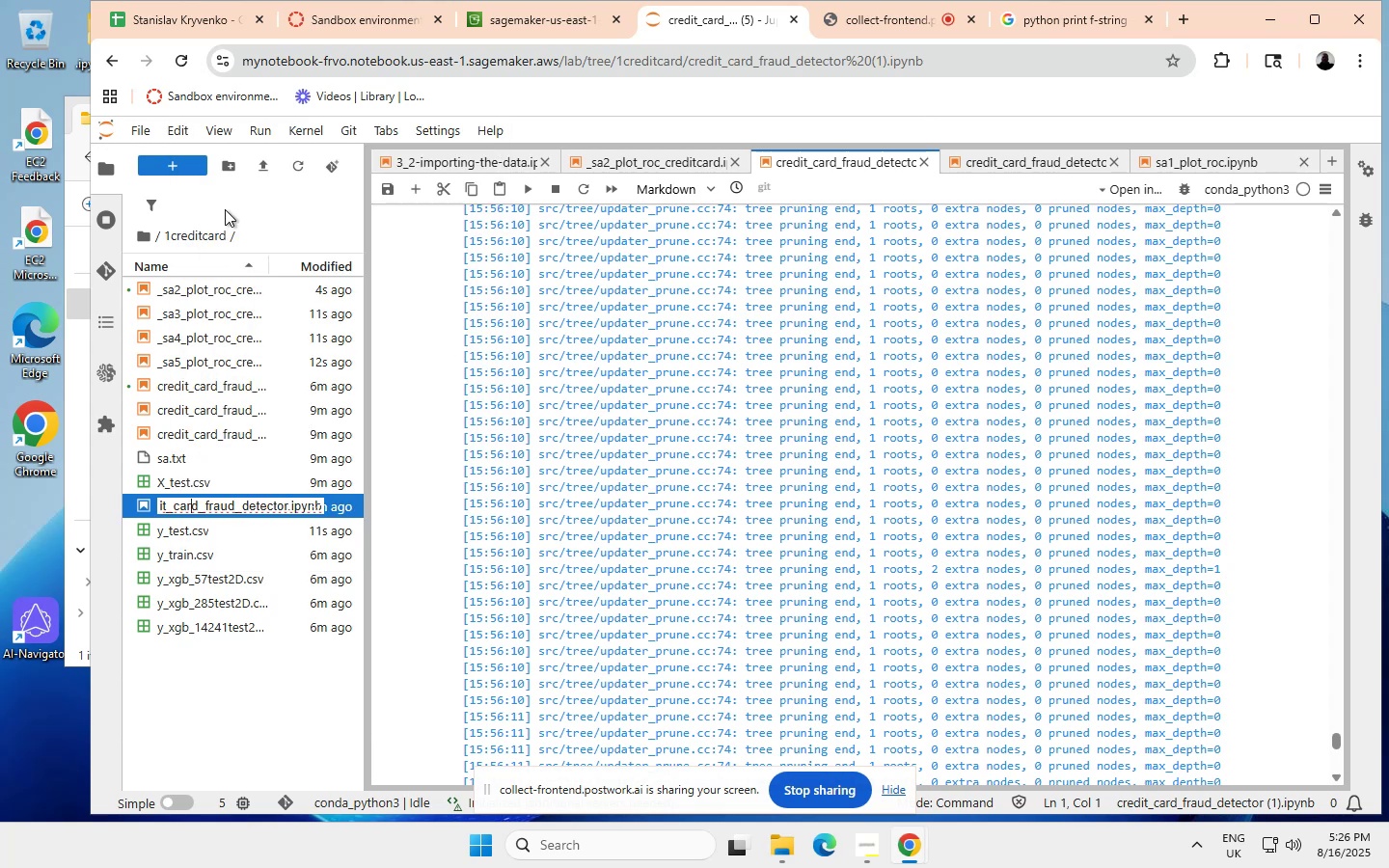 
key(ArrowLeft)
 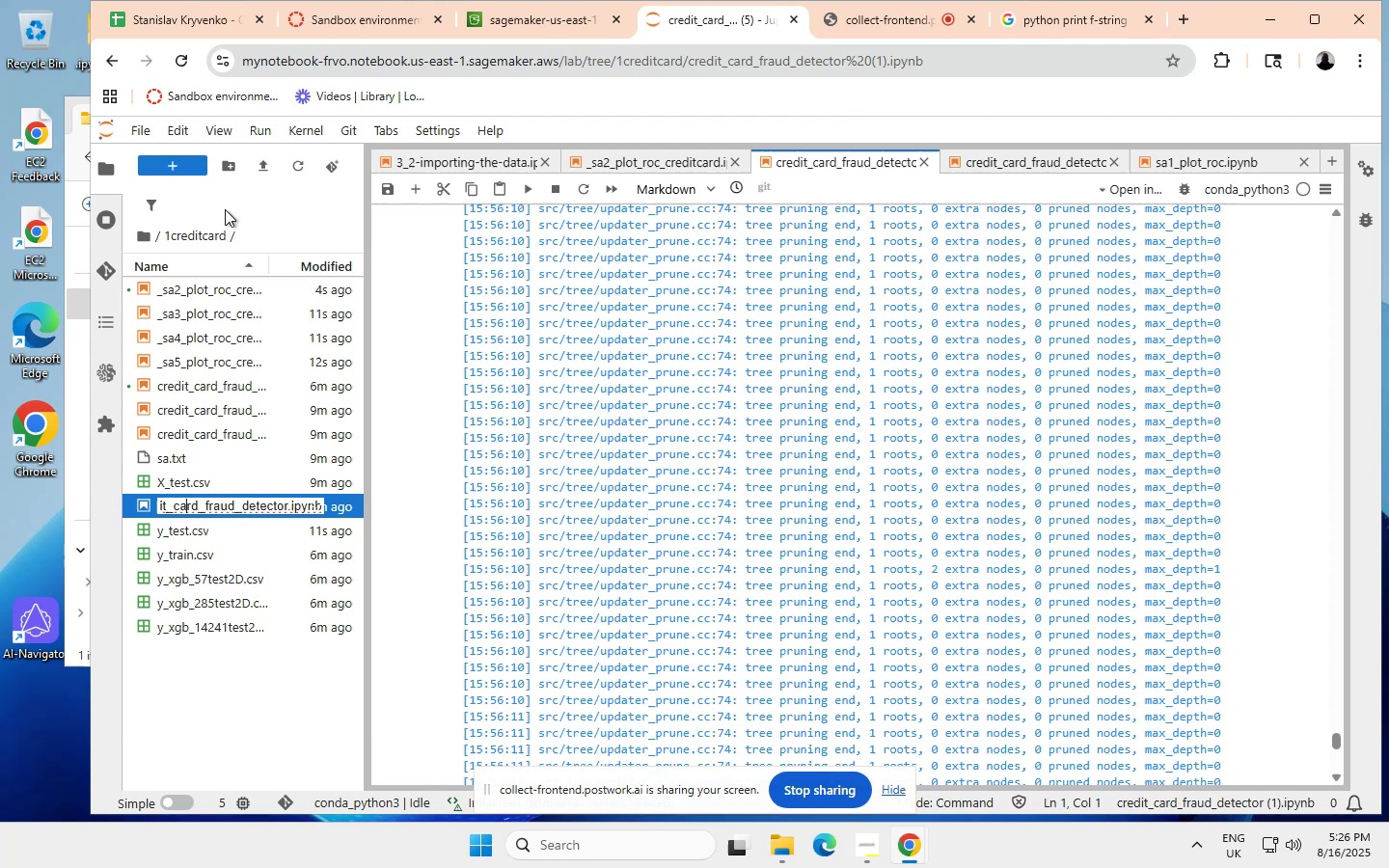 
key(ArrowLeft)
 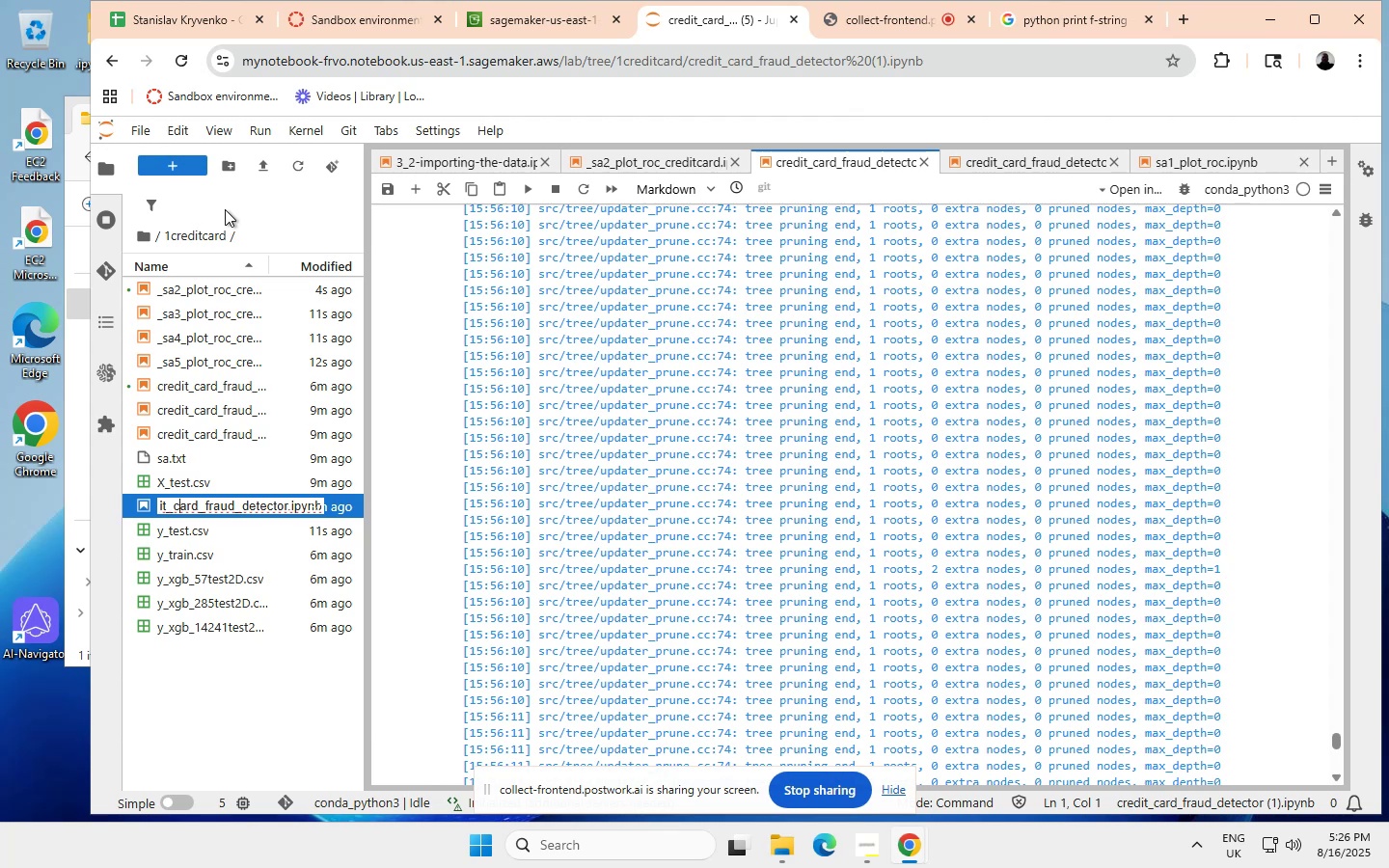 
hold_key(key=ArrowLeft, duration=1.51)
 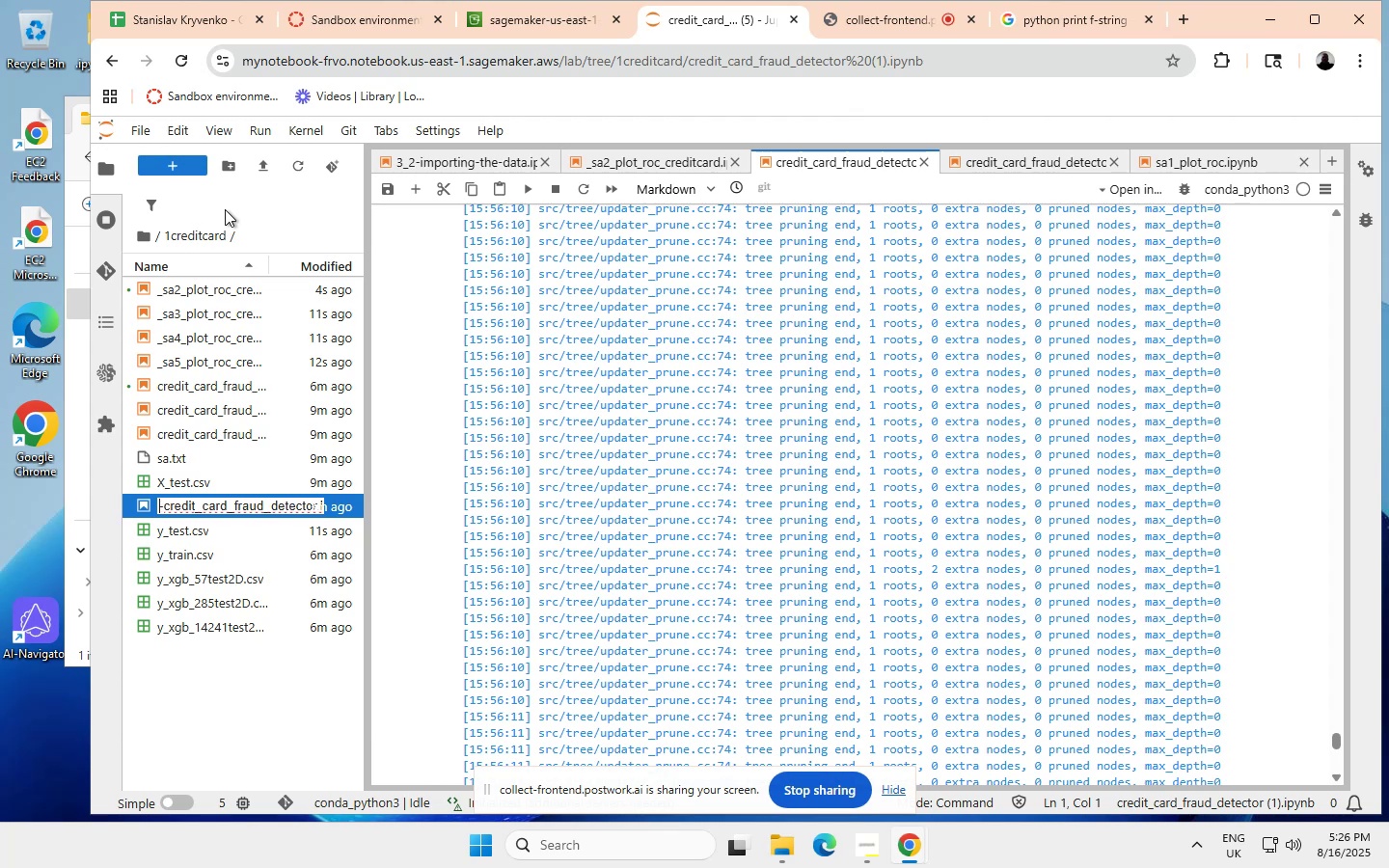 
key(ArrowLeft)
 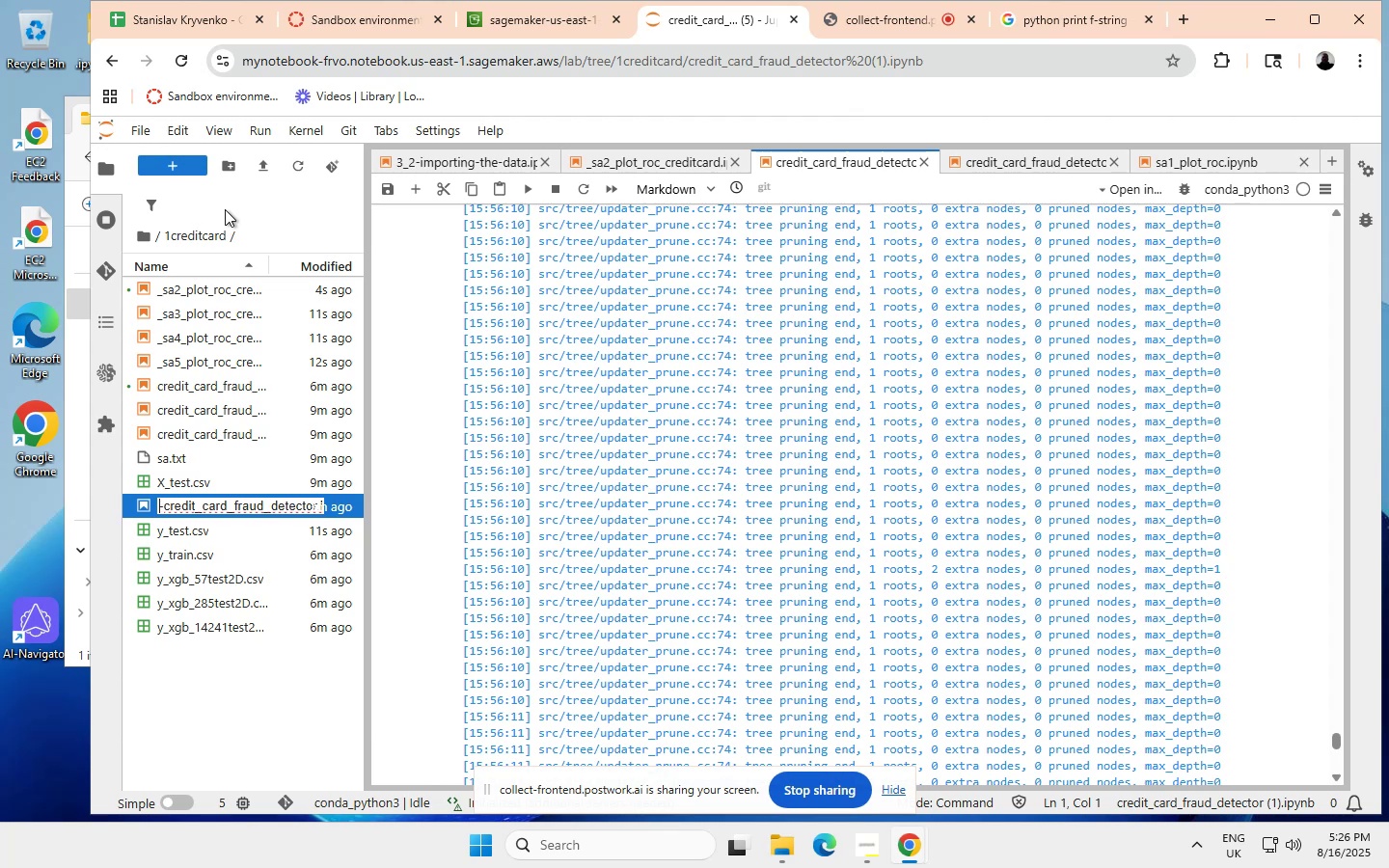 
key(ArrowLeft)
 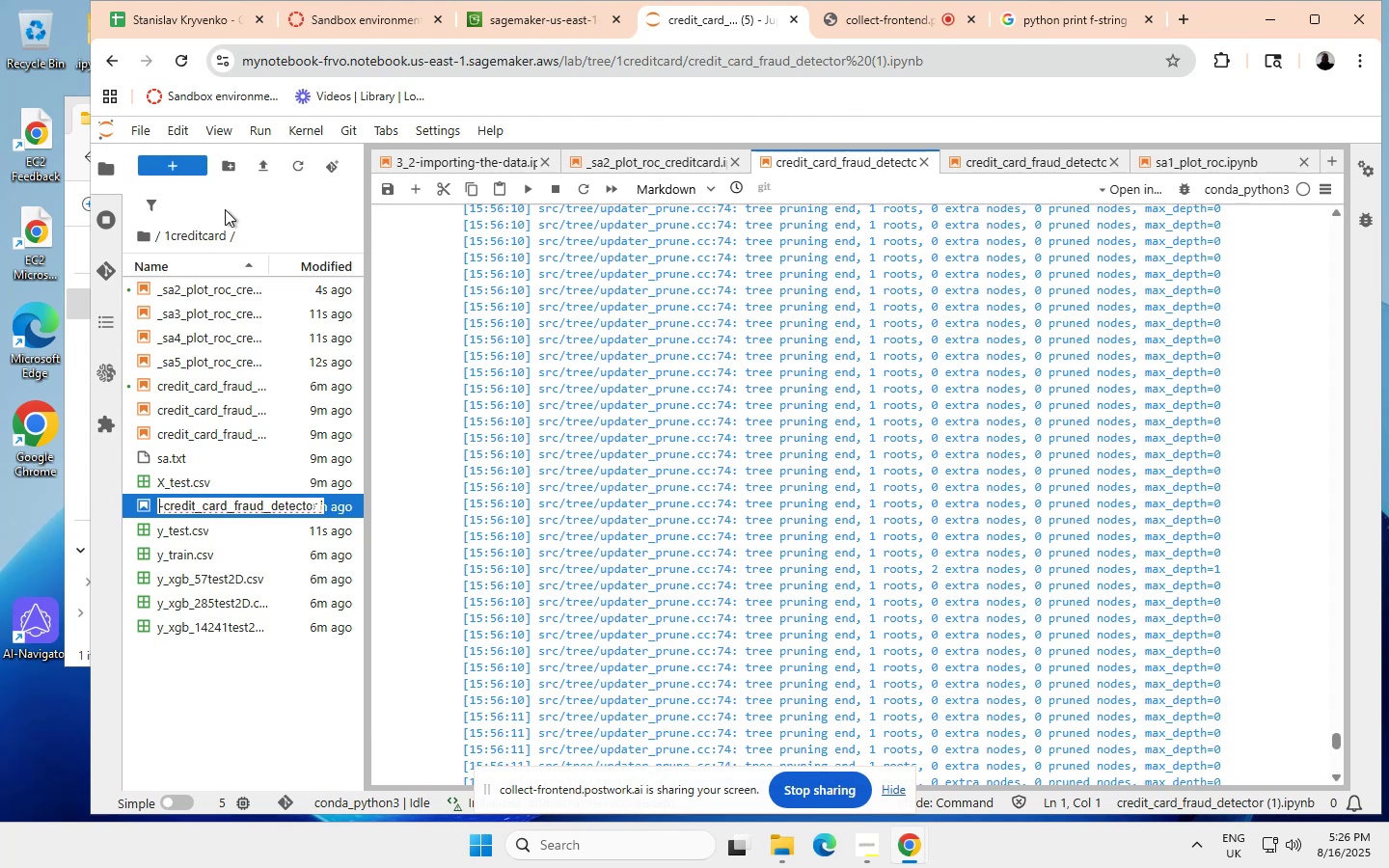 
key(ArrowLeft)
 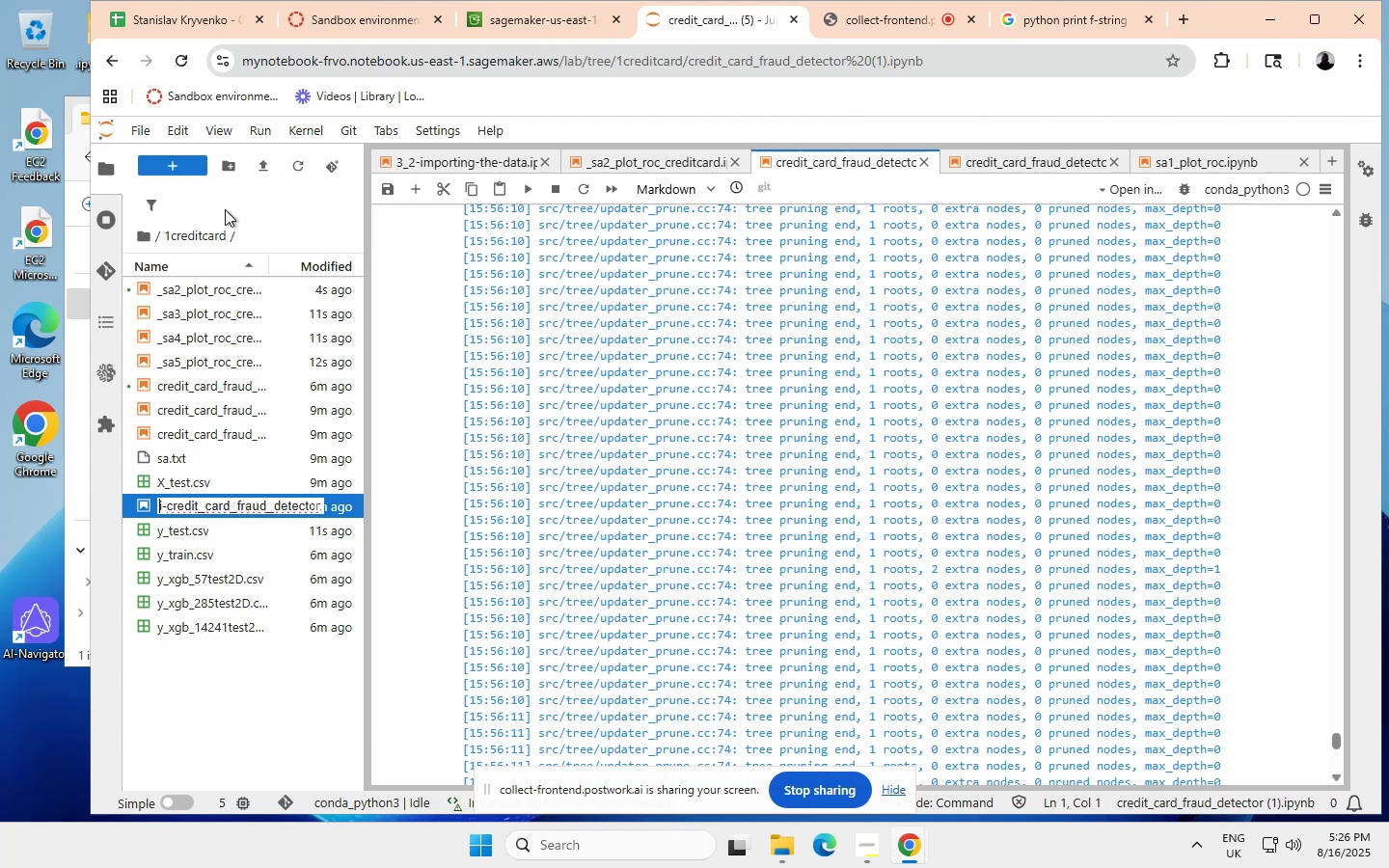 
key(ArrowLeft)
 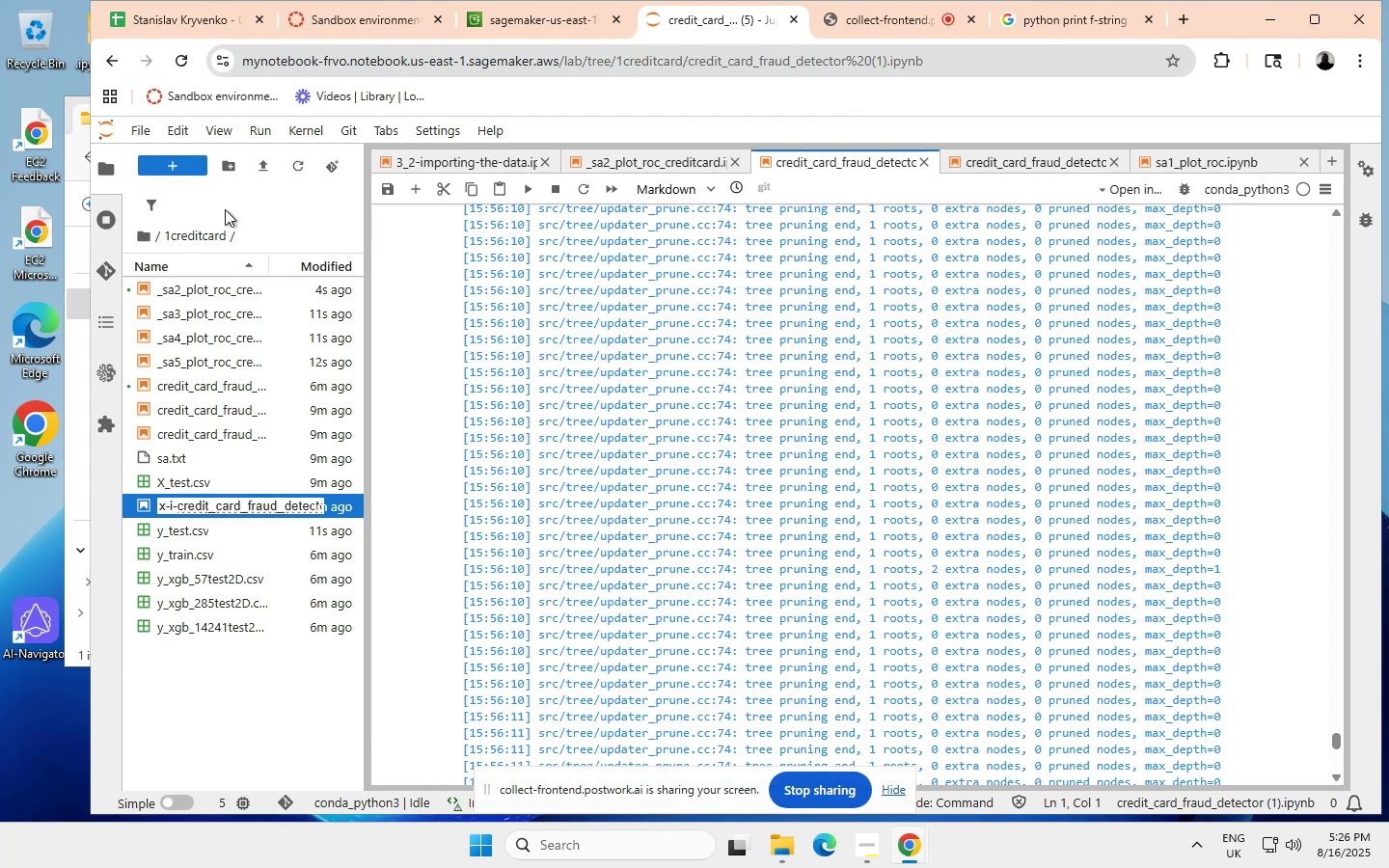 
key(ArrowRight)
 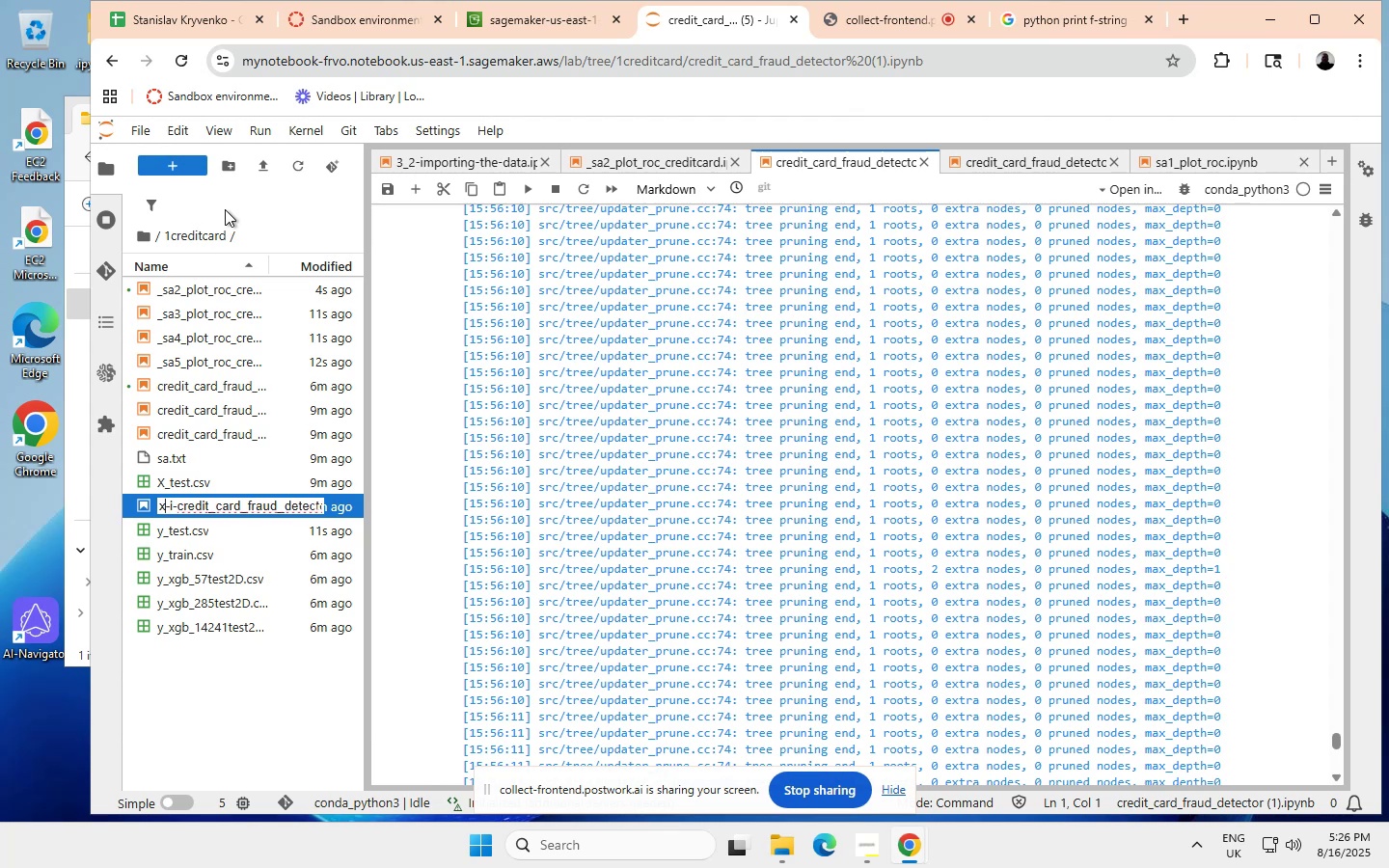 
key(Backspace)
 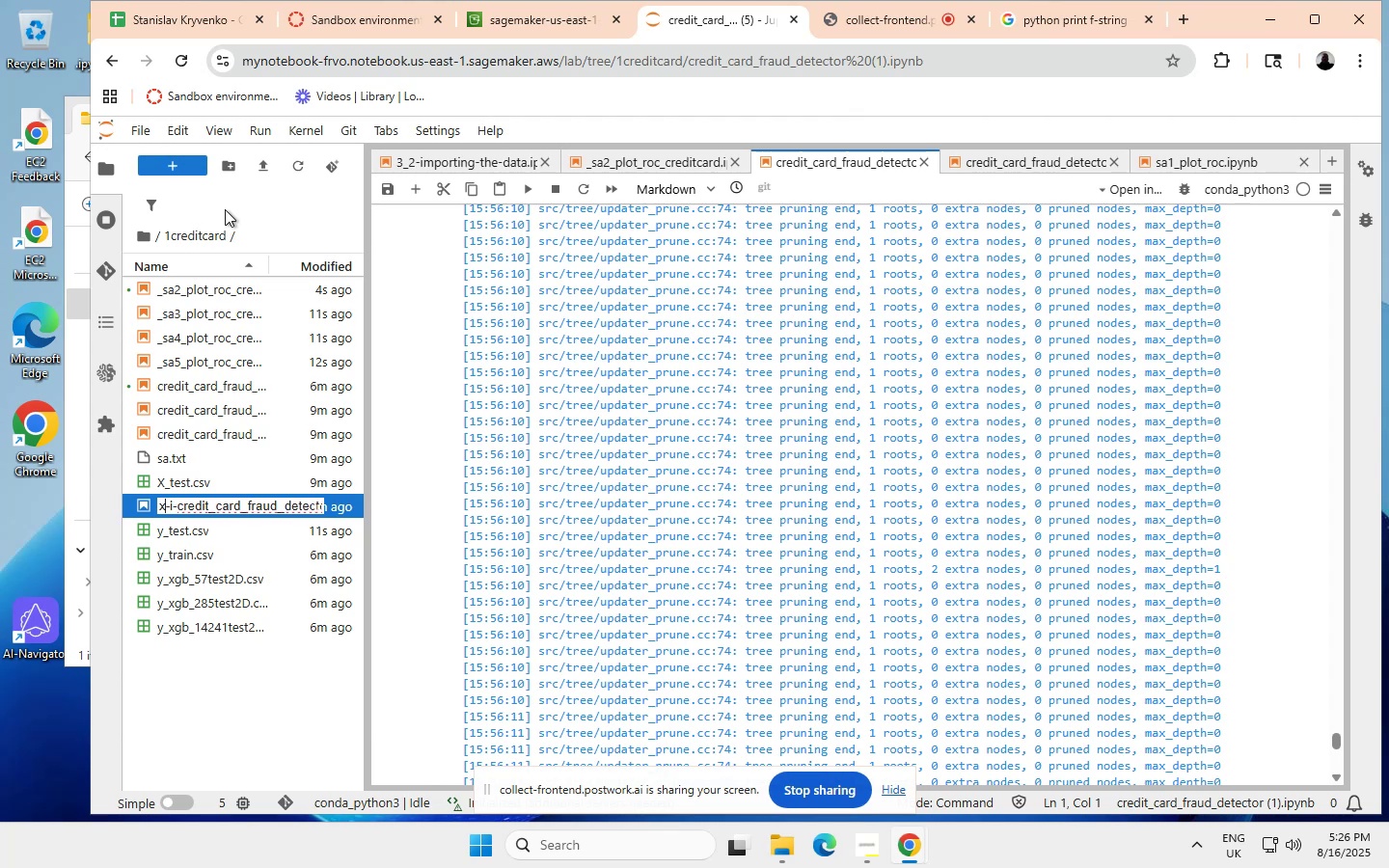 
key(Z)
 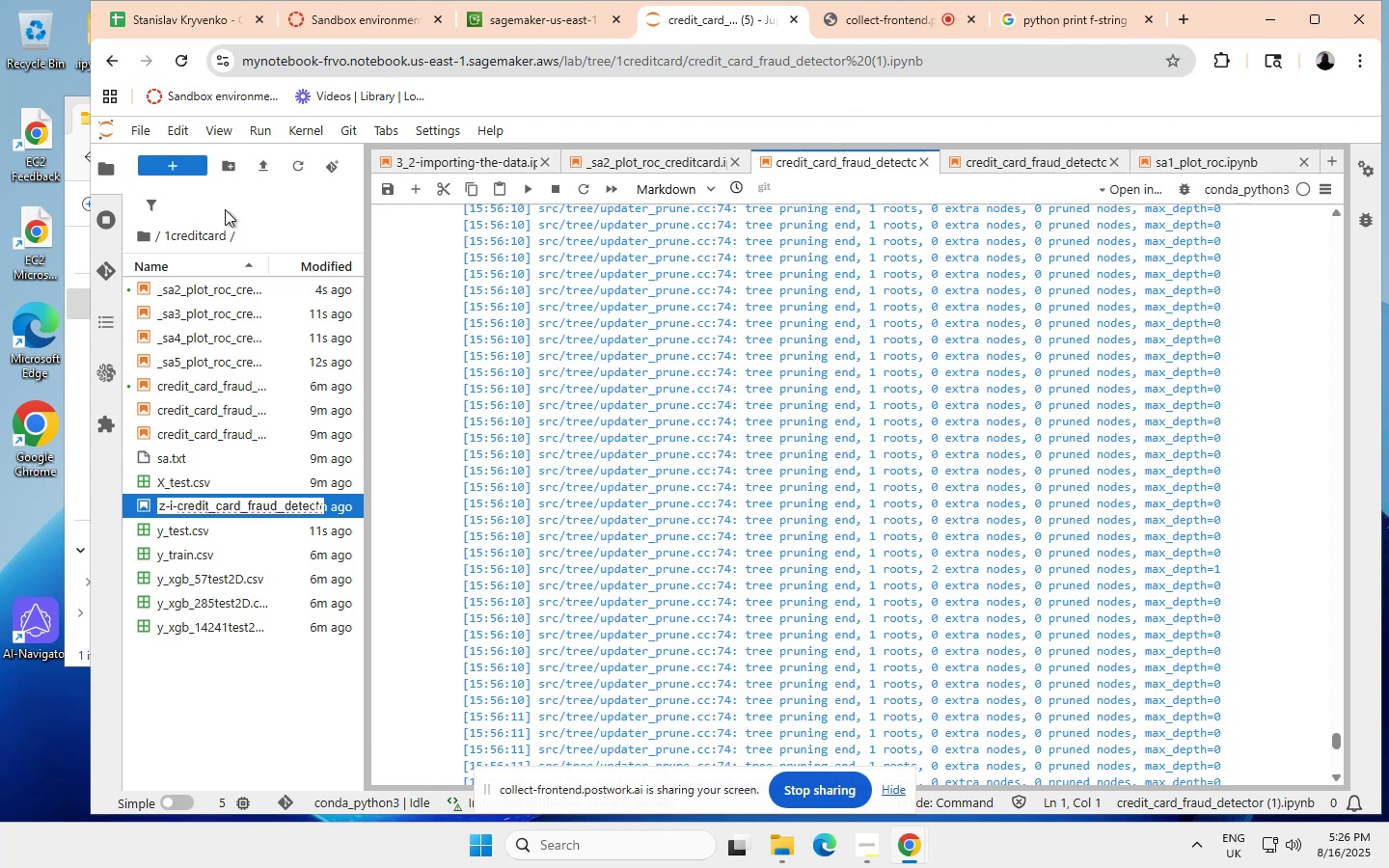 
key(Backspace)
 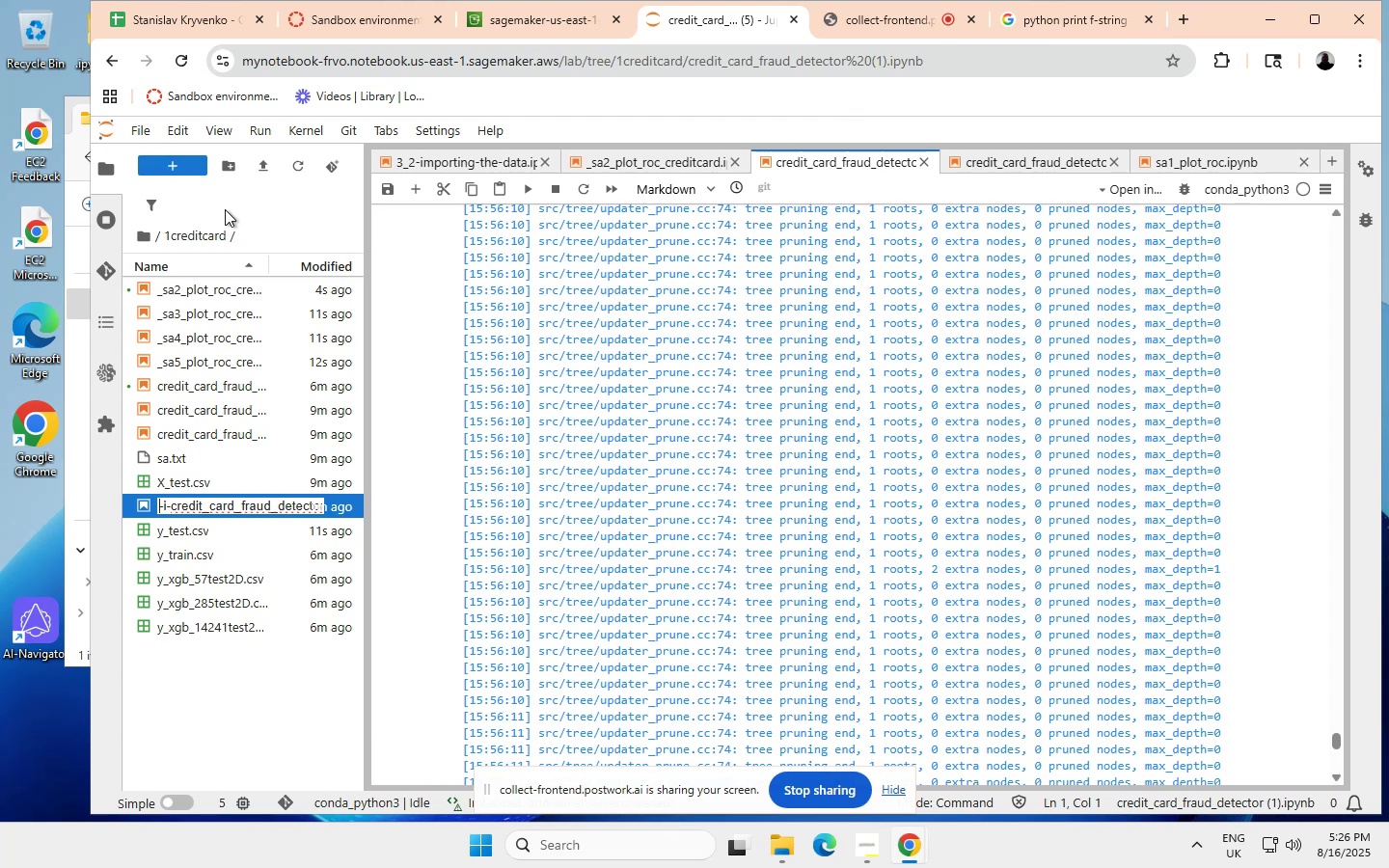 
key(Backspace)
 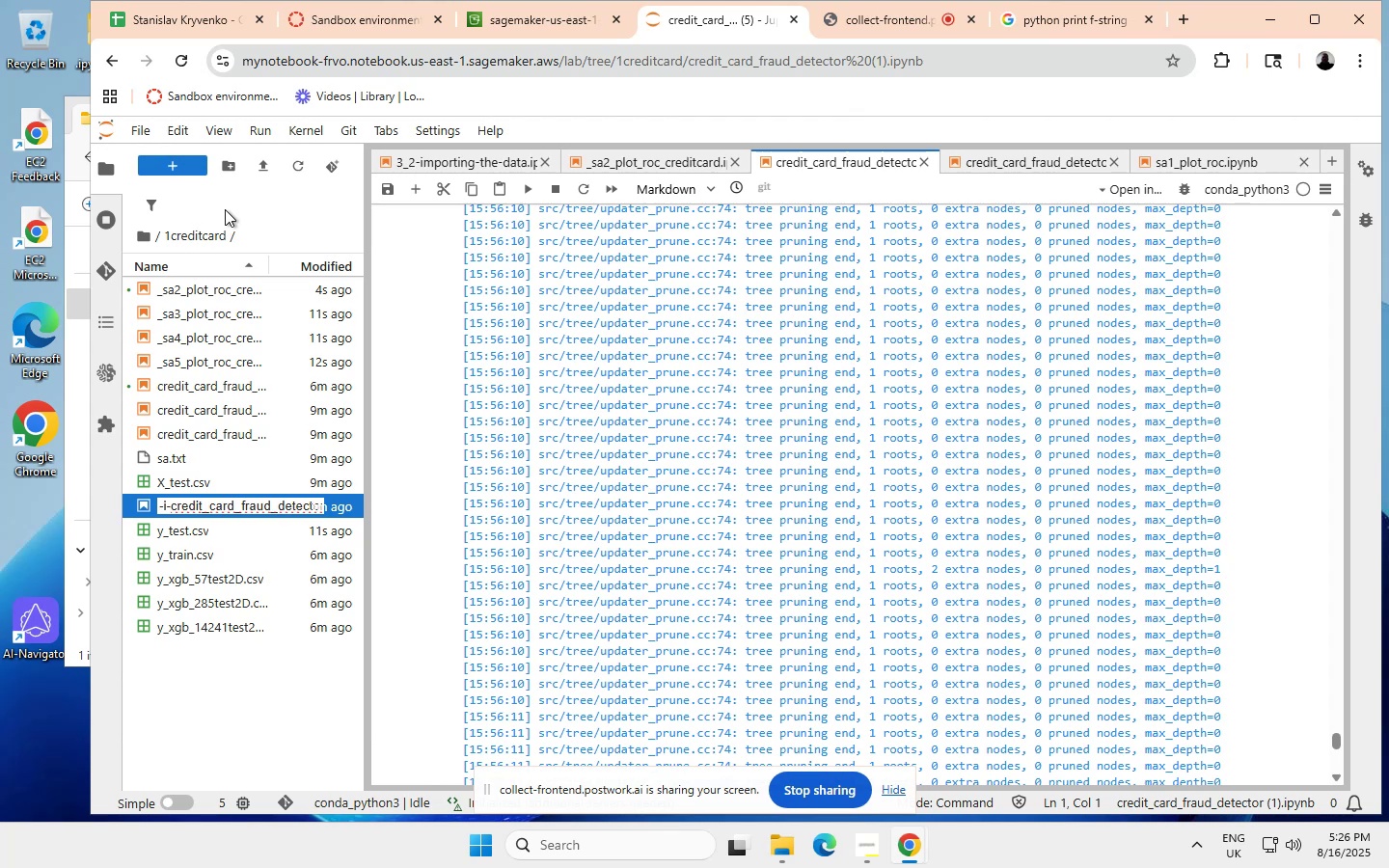 
key(Z)
 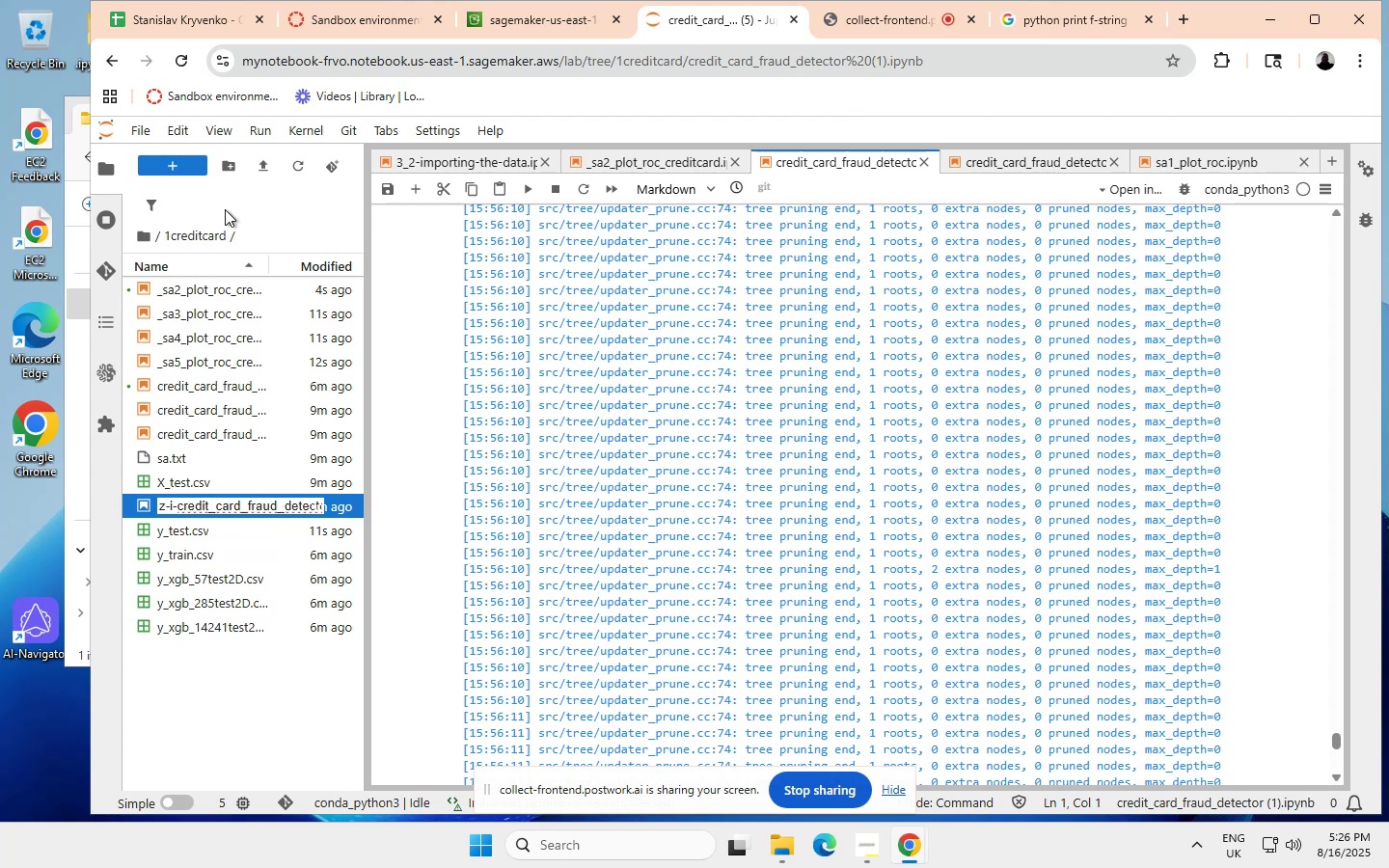 
wait(18.59)
 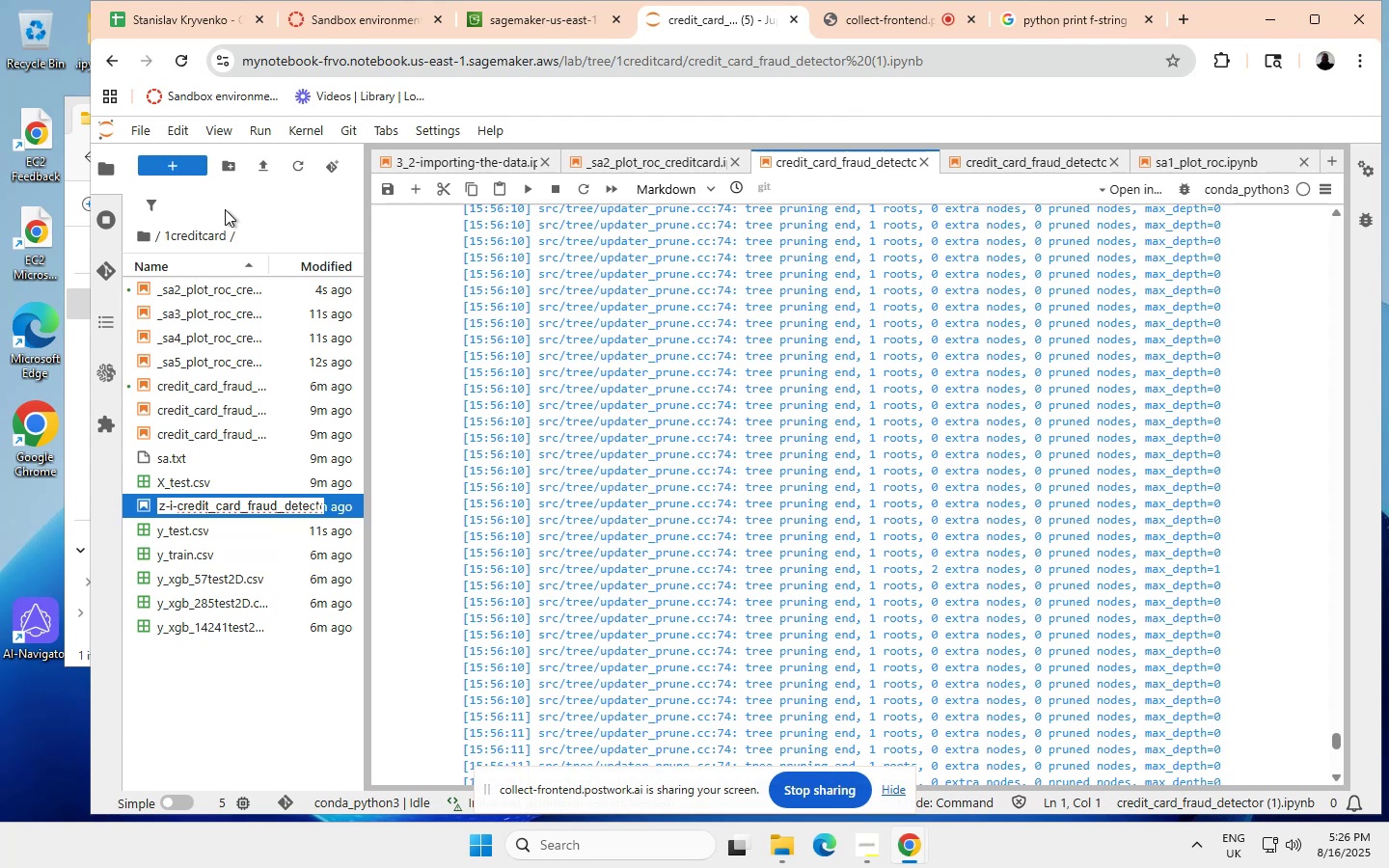 
mouse_move([206, 494])
 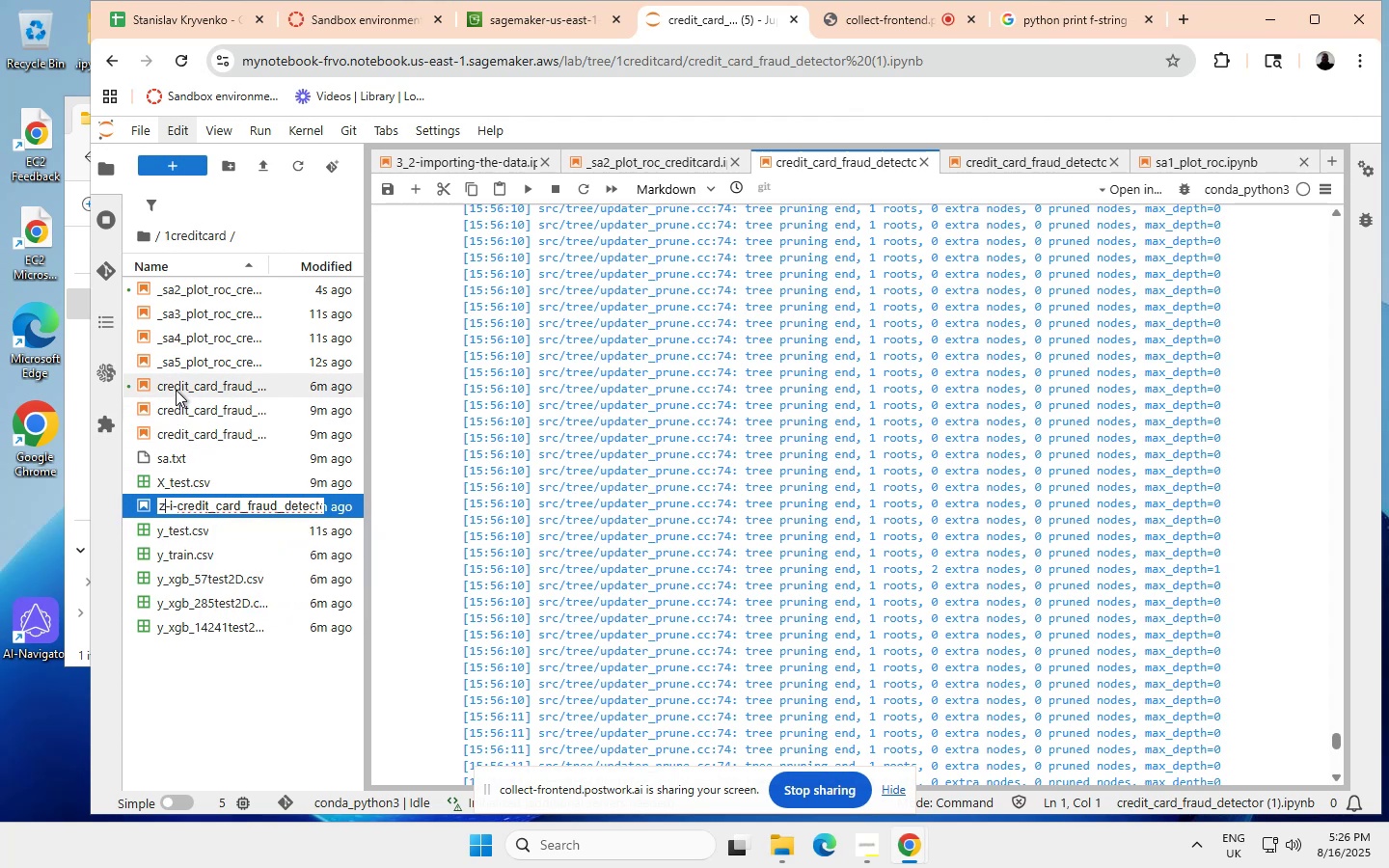 
key(Enter)
 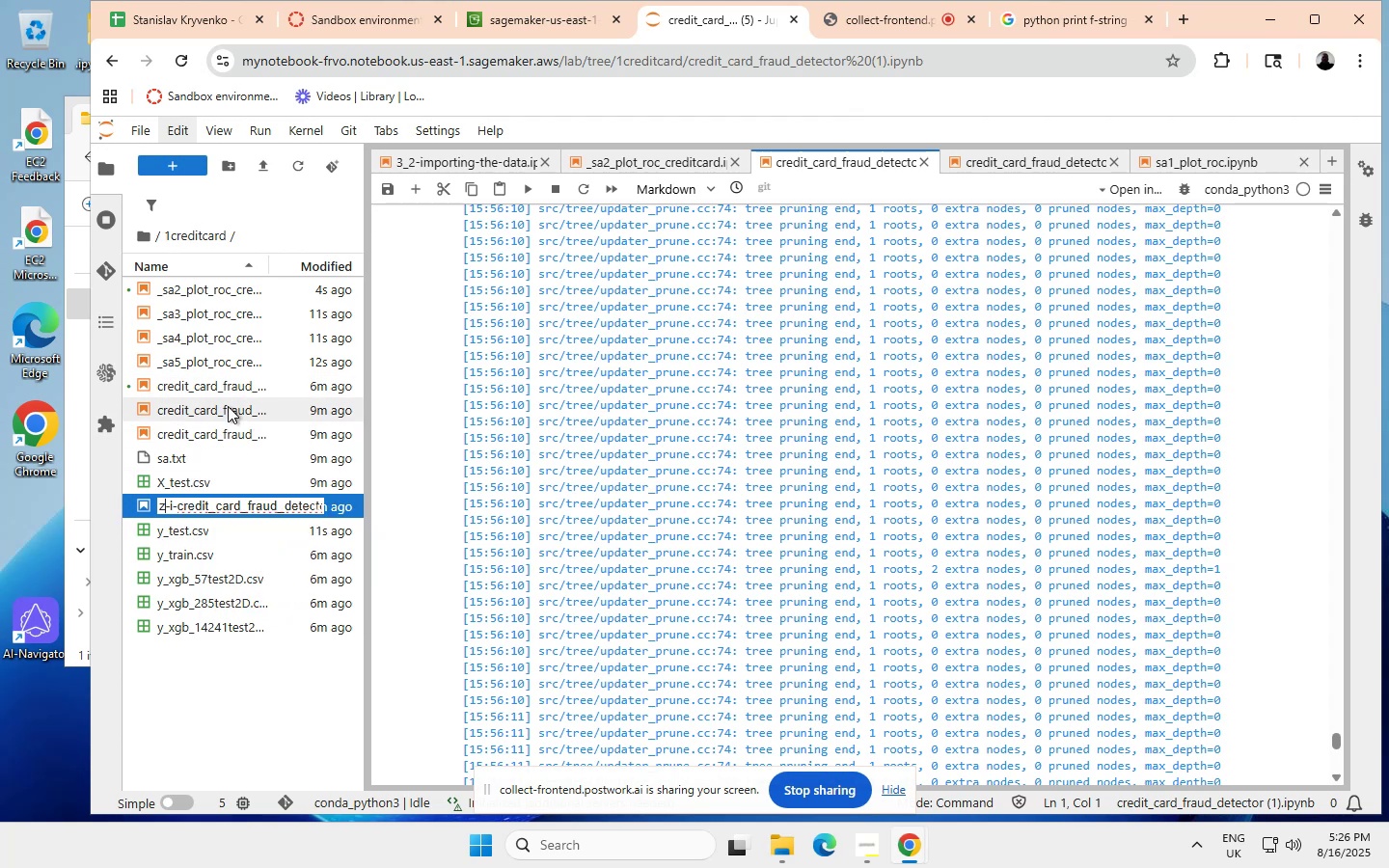 
scroll: coordinate [225, 404], scroll_direction: none, amount: 0.0
 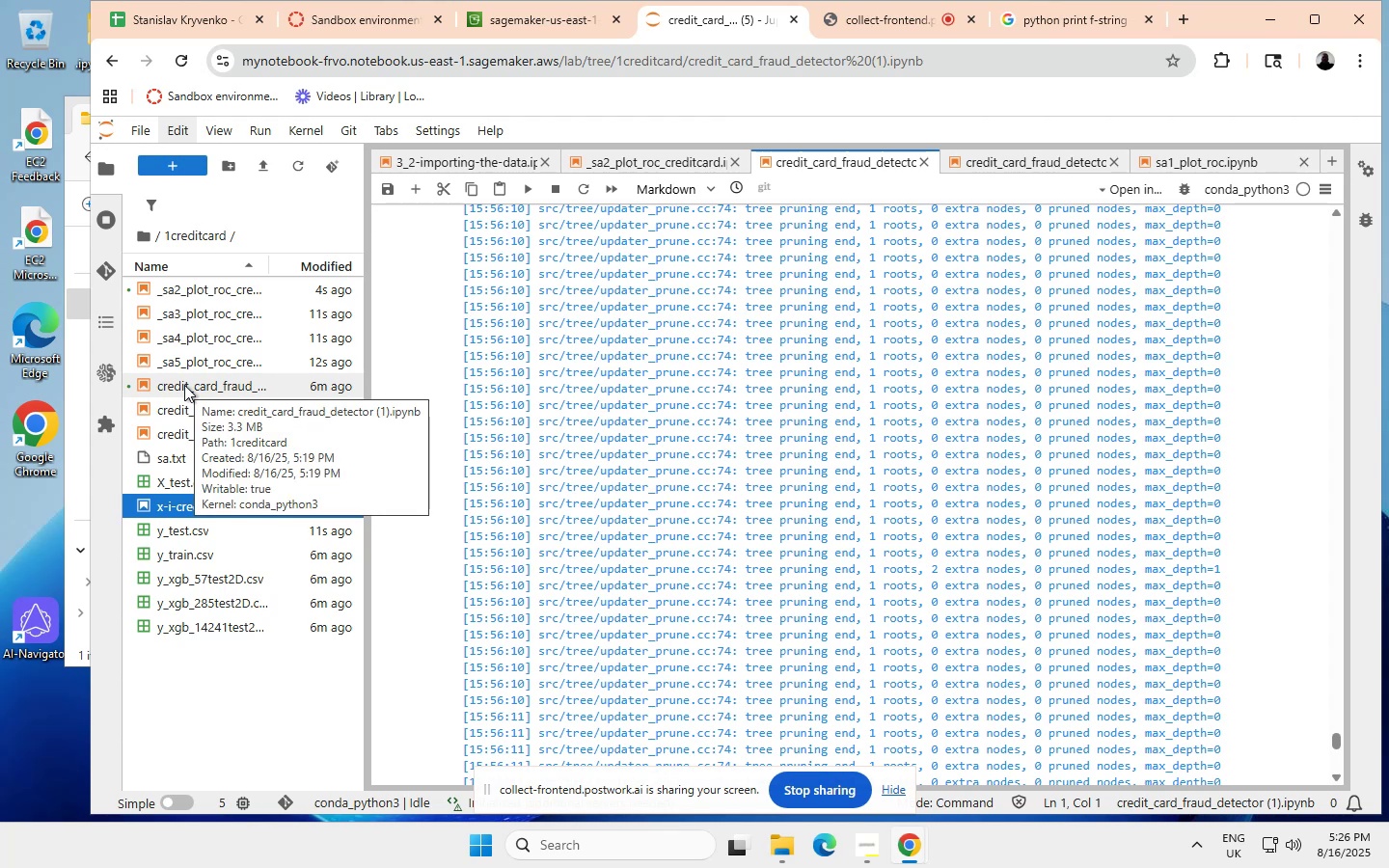 
right_click([185, 385])
 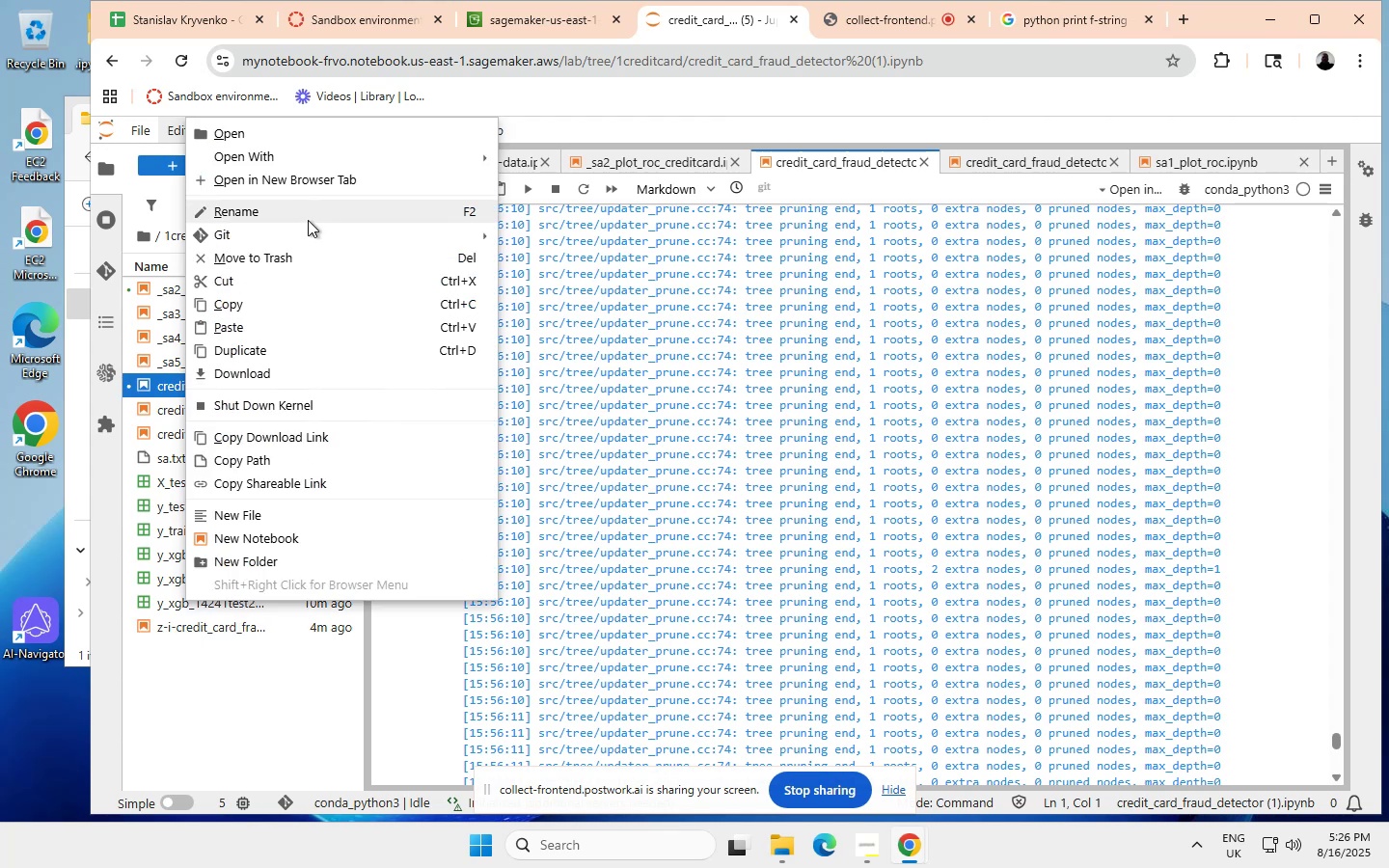 
left_click([235, 207])
 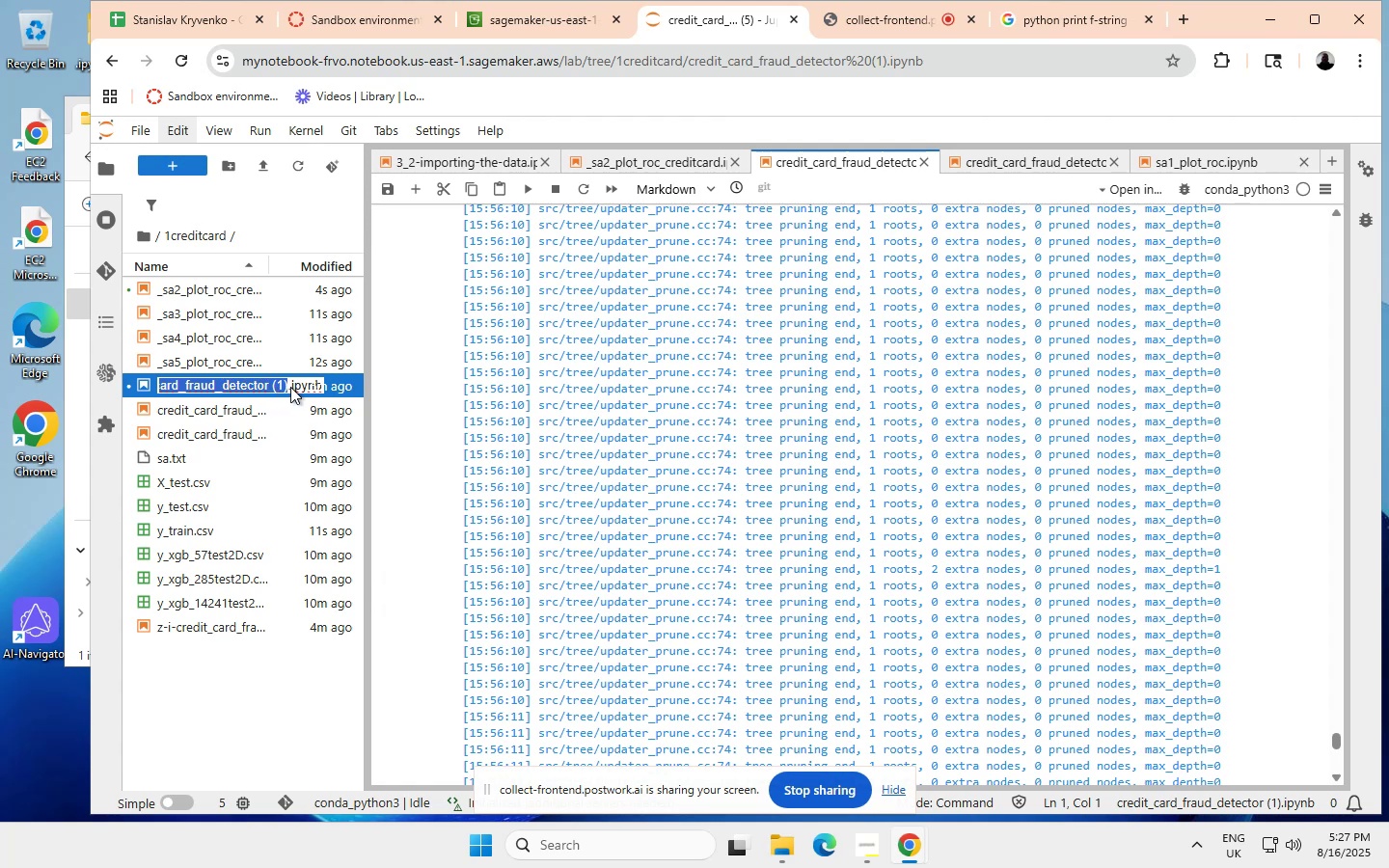 
wait(7.13)
 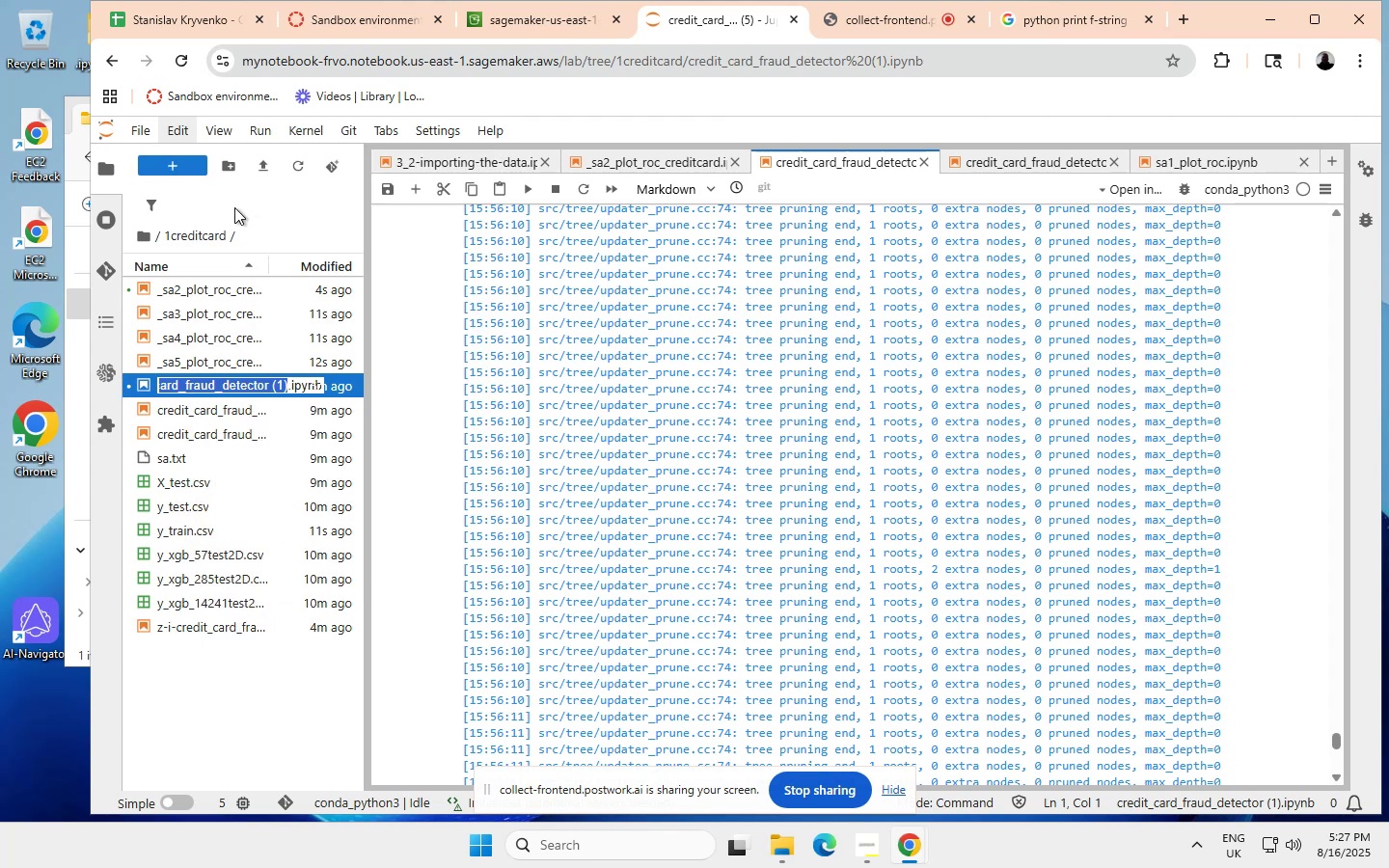 
left_click([263, 383])
 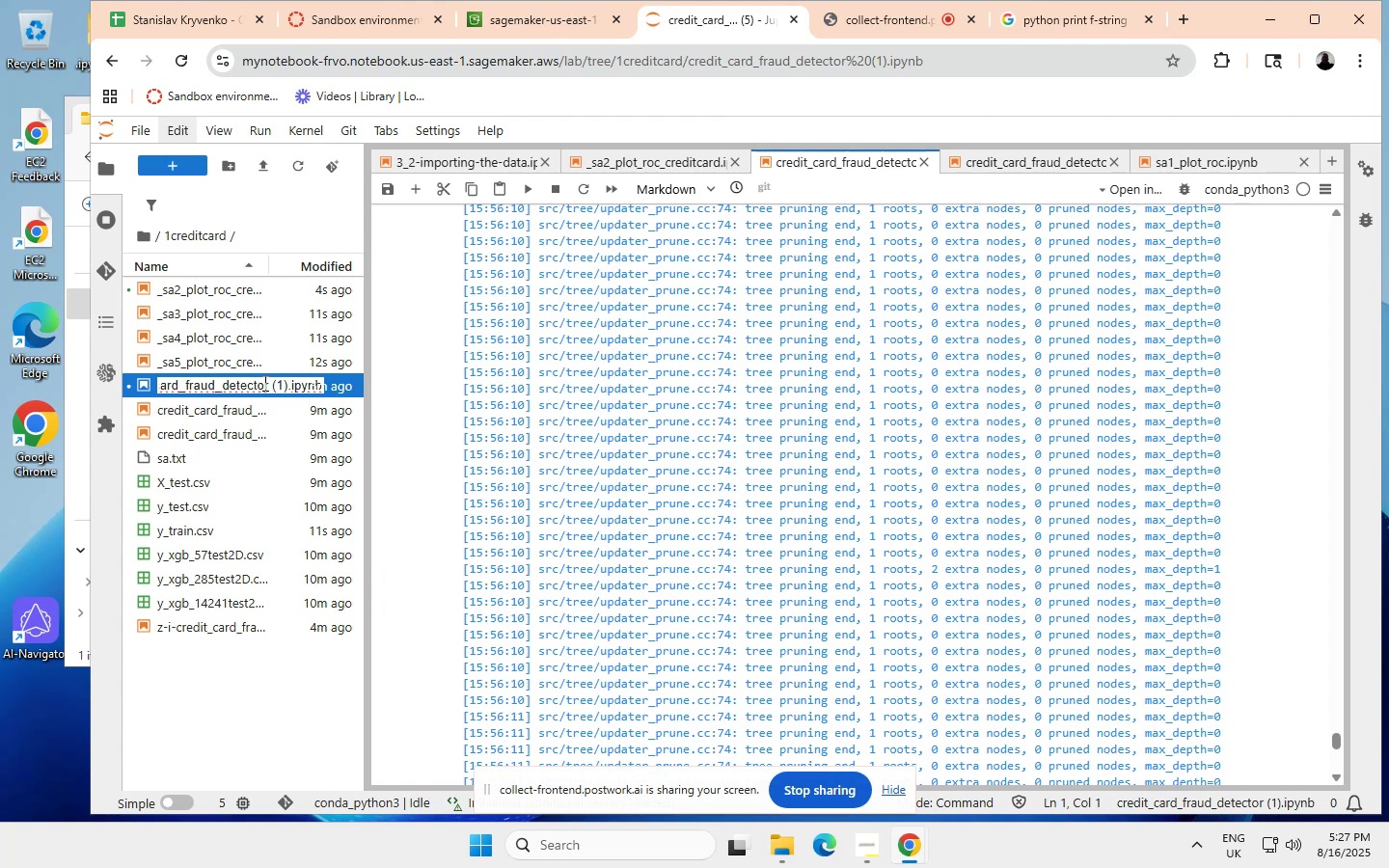 
key(ArrowLeft)
 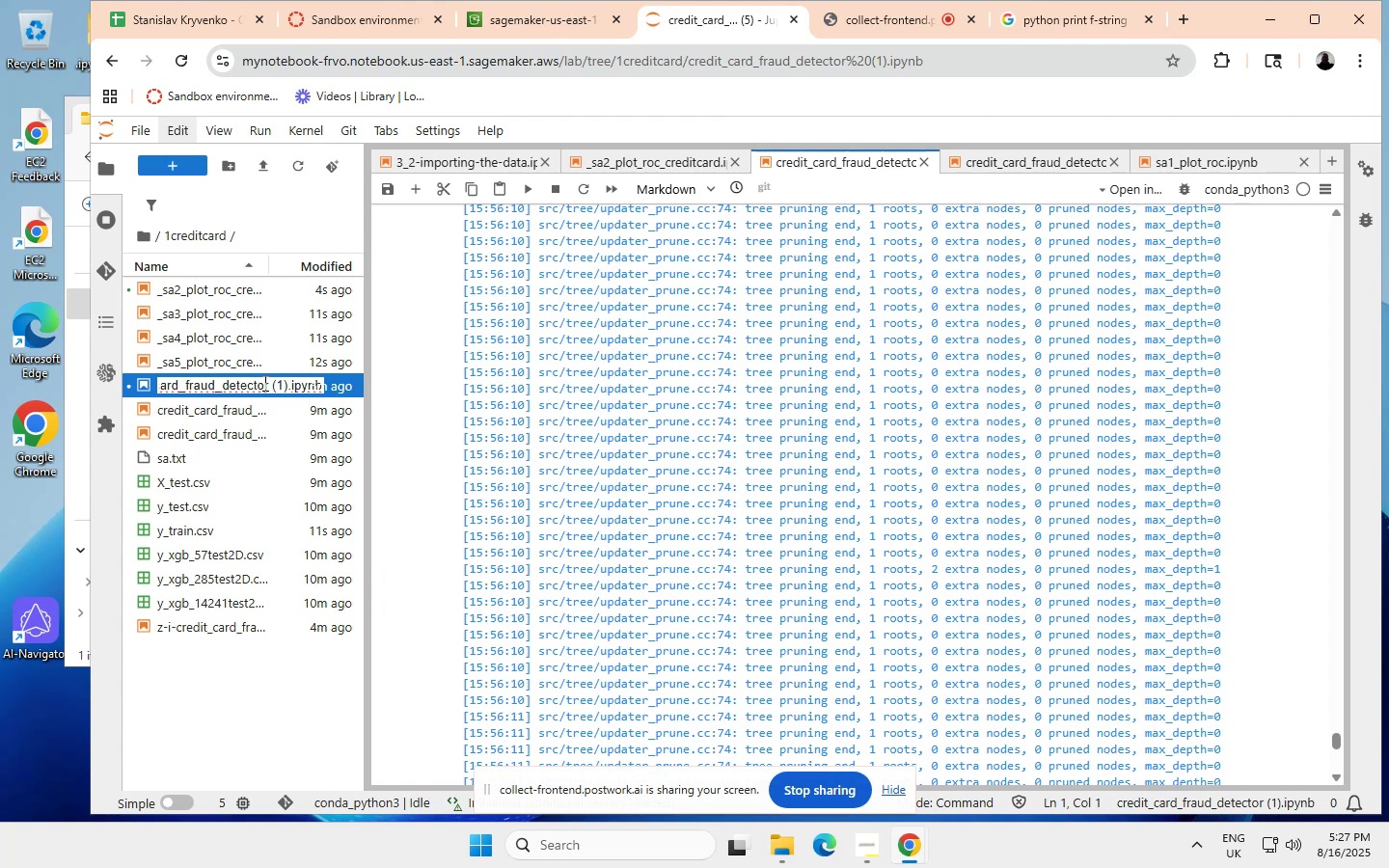 
key(ArrowLeft)
 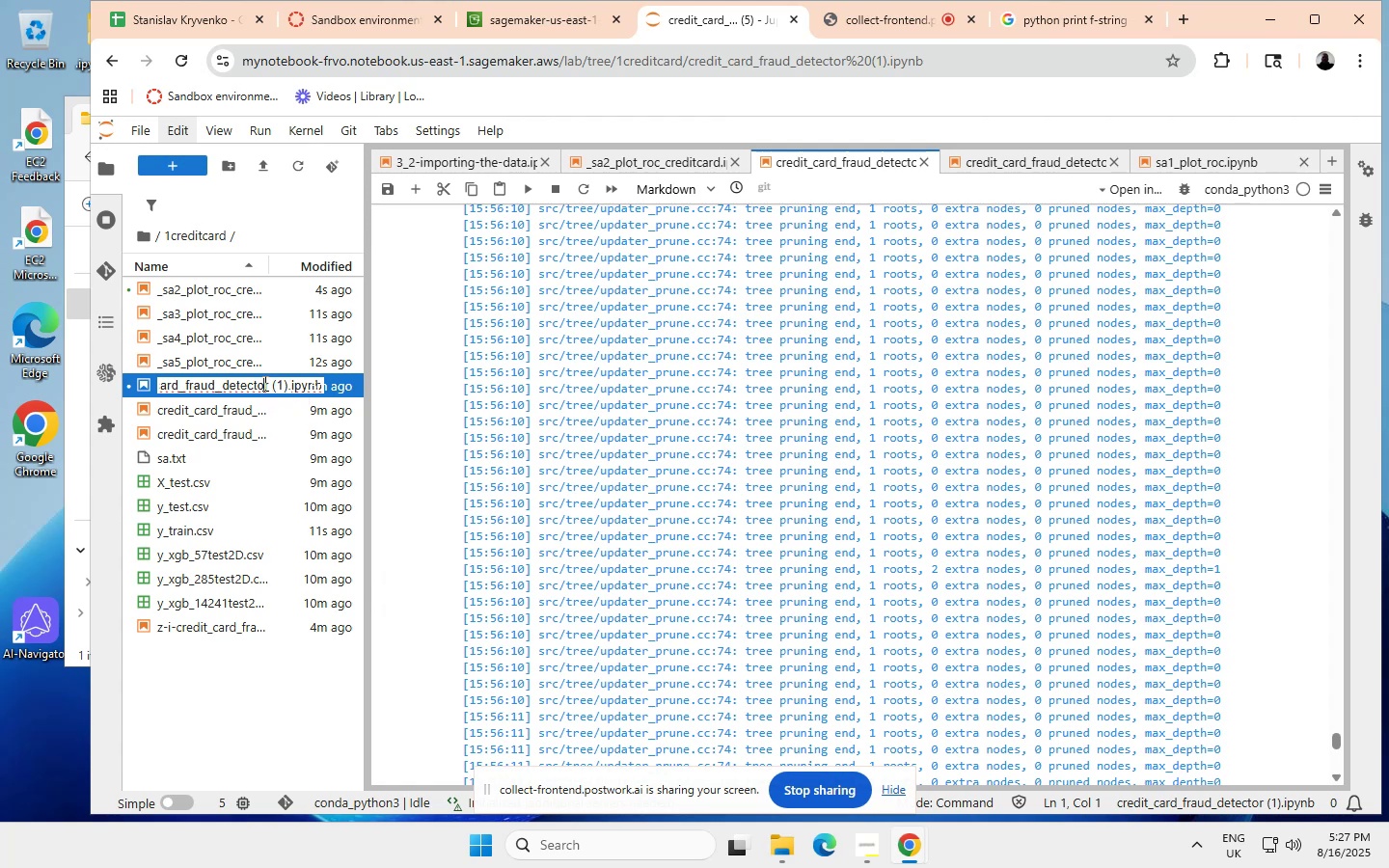 
key(ArrowLeft)
 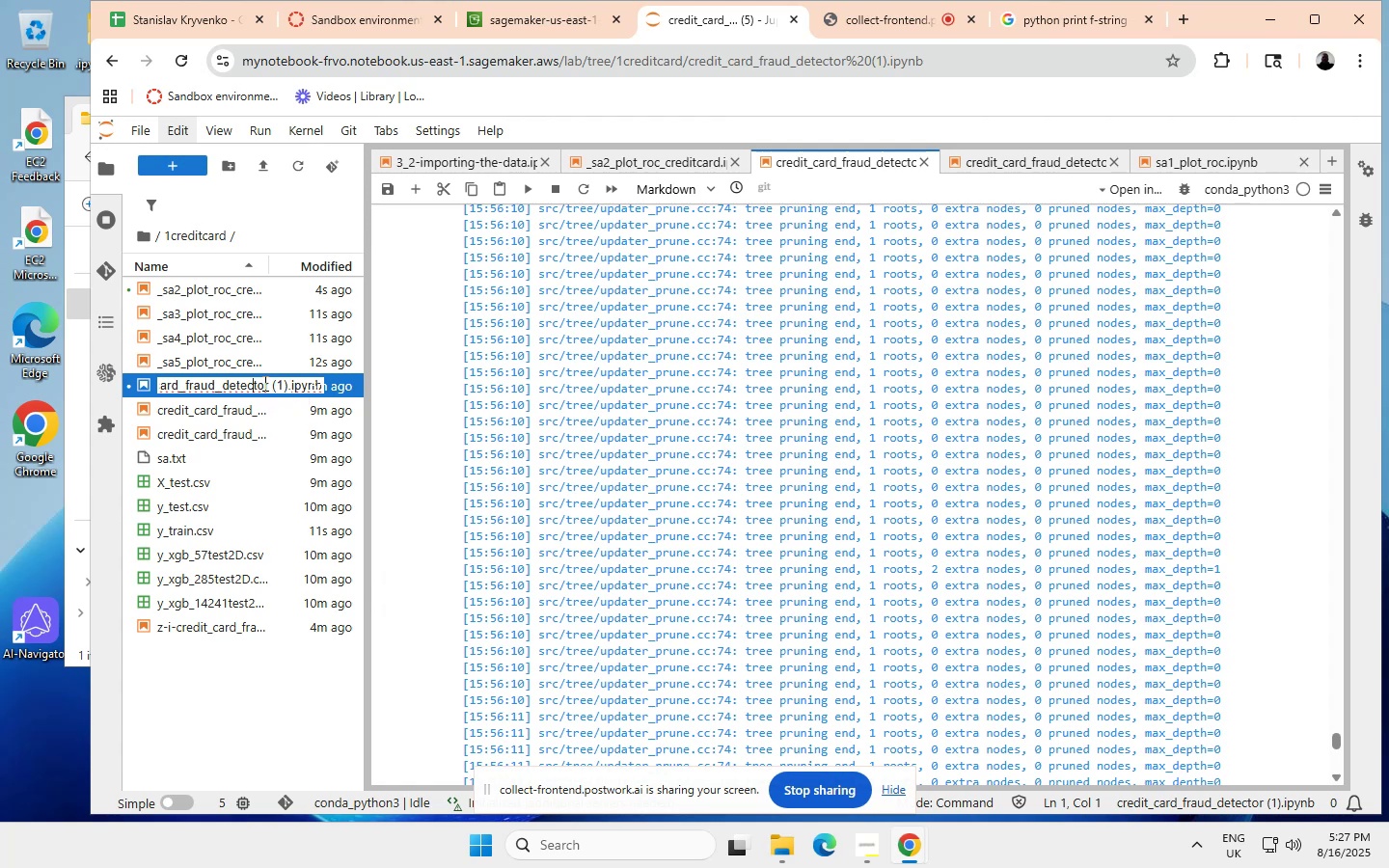 
key(ArrowLeft)
 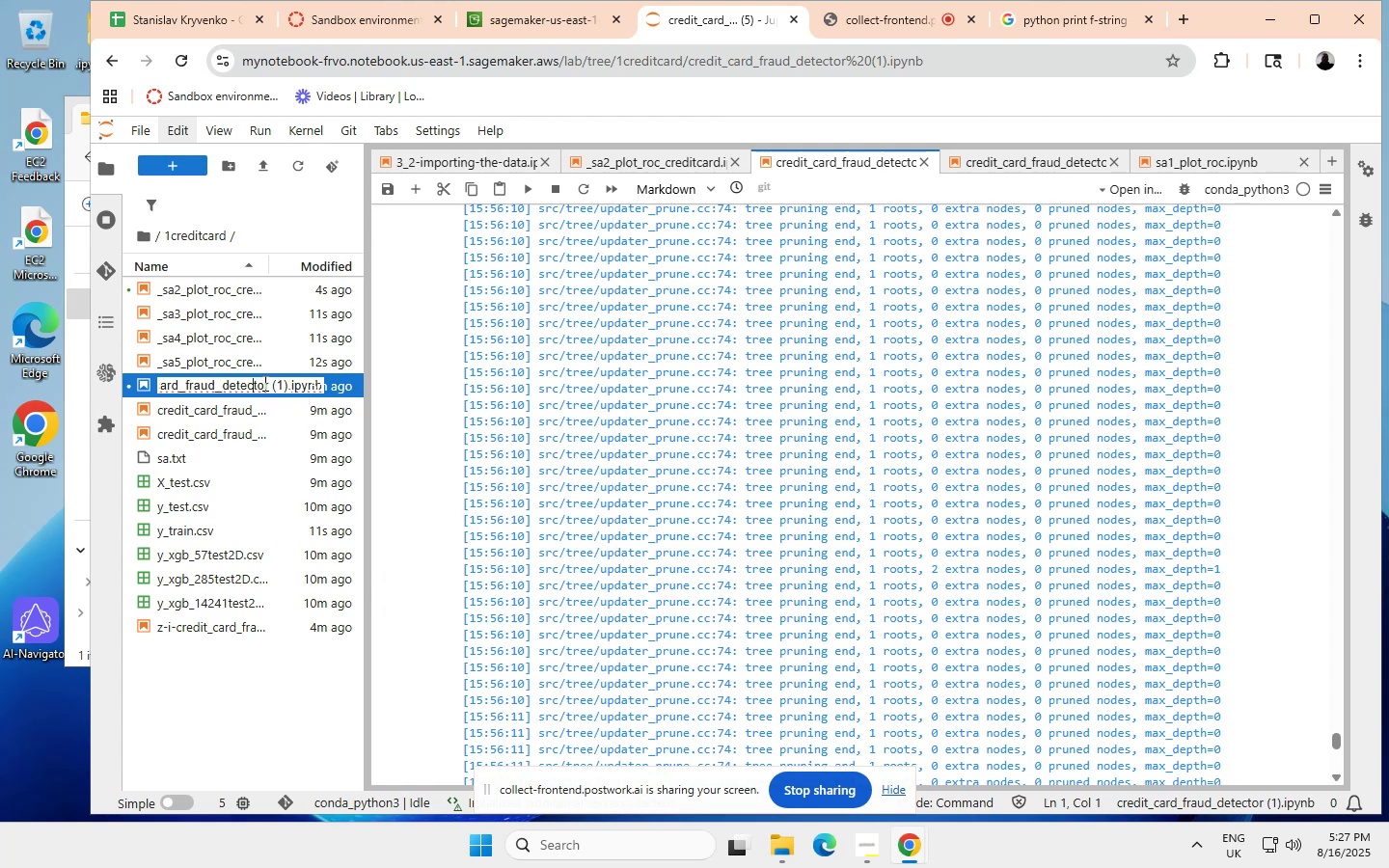 
hold_key(key=ArrowLeft, duration=1.51)
 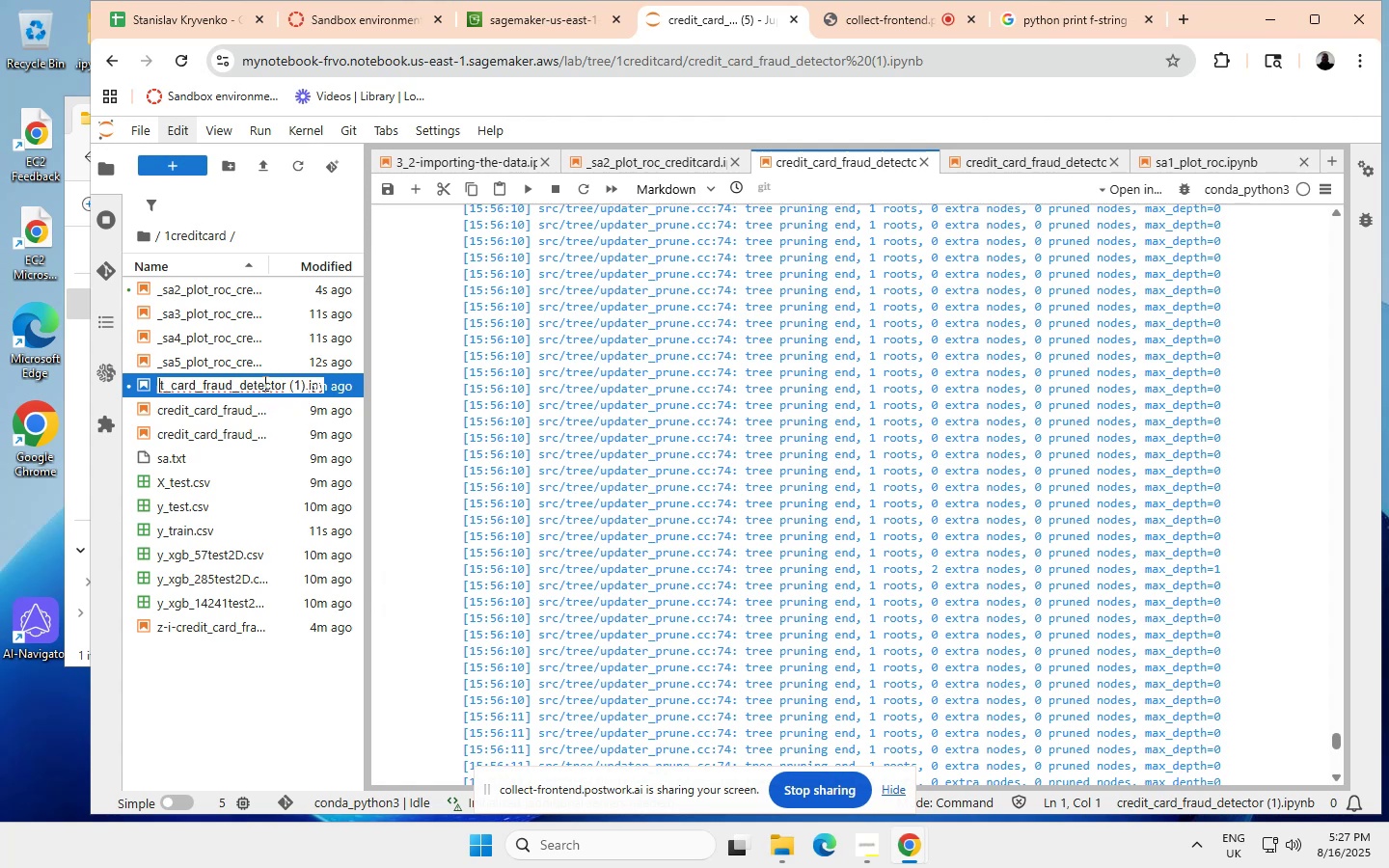 
hold_key(key=ArrowLeft, duration=0.41)
 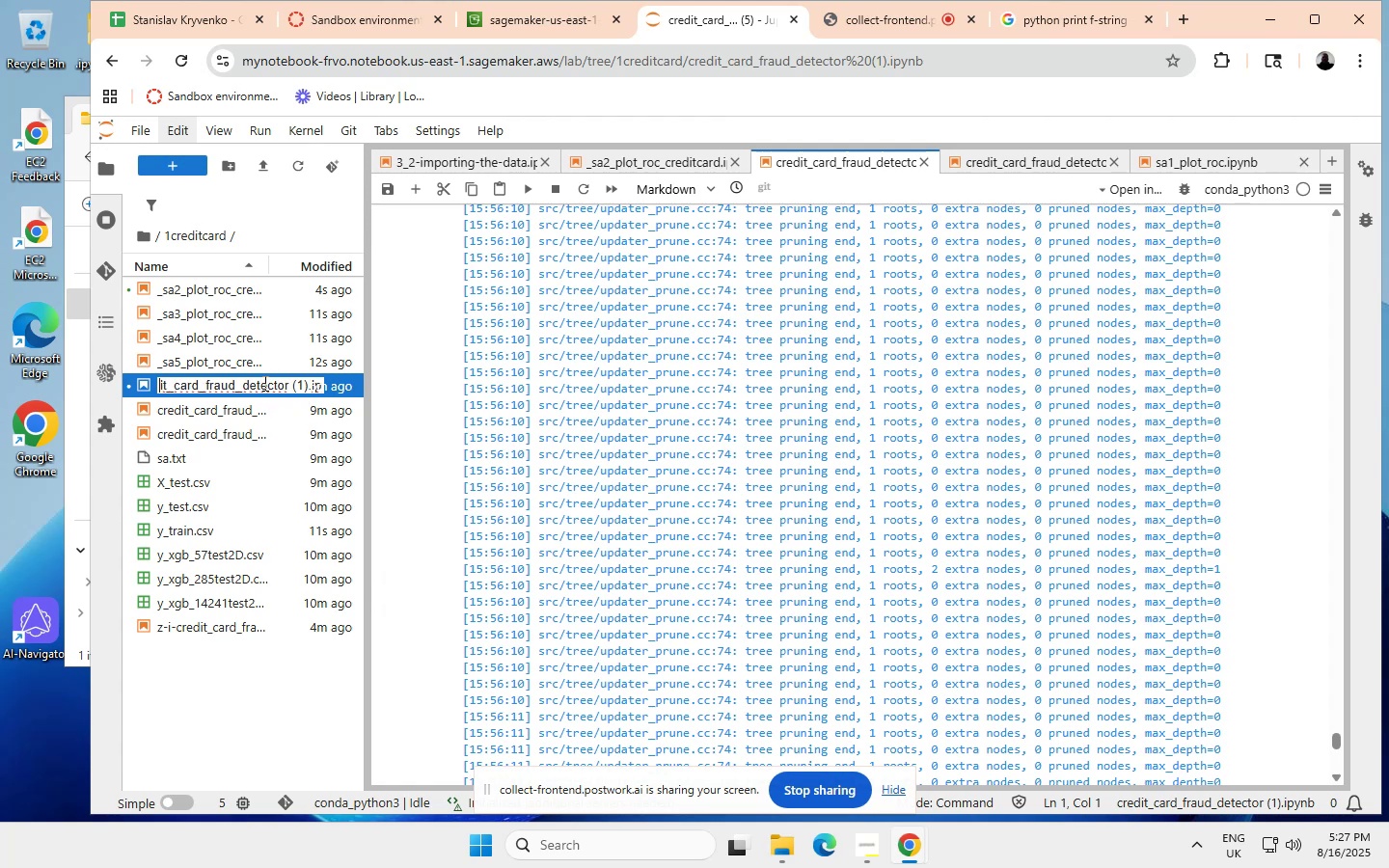 
key(ArrowLeft)
 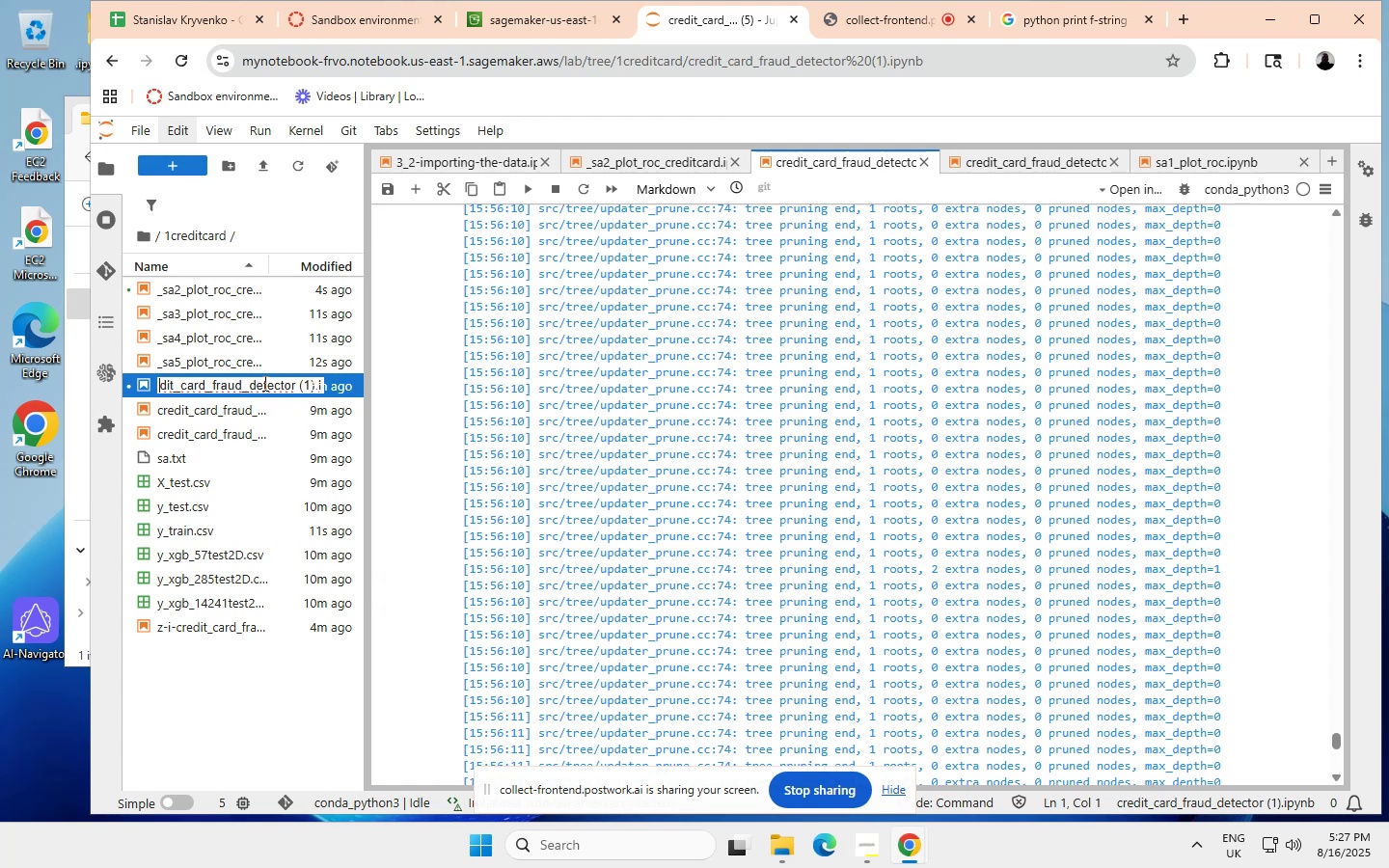 
key(ArrowLeft)
 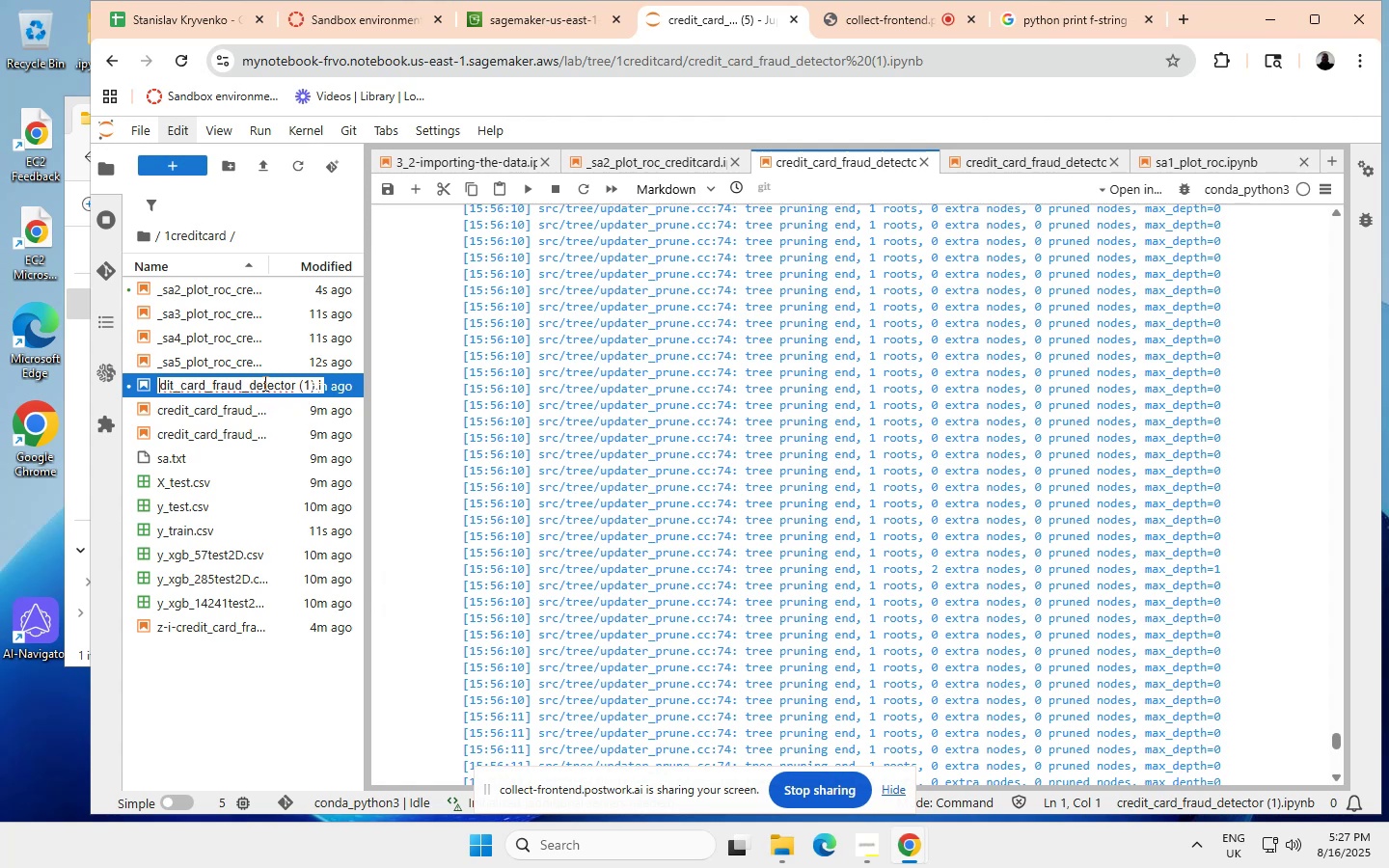 
key(ArrowLeft)
 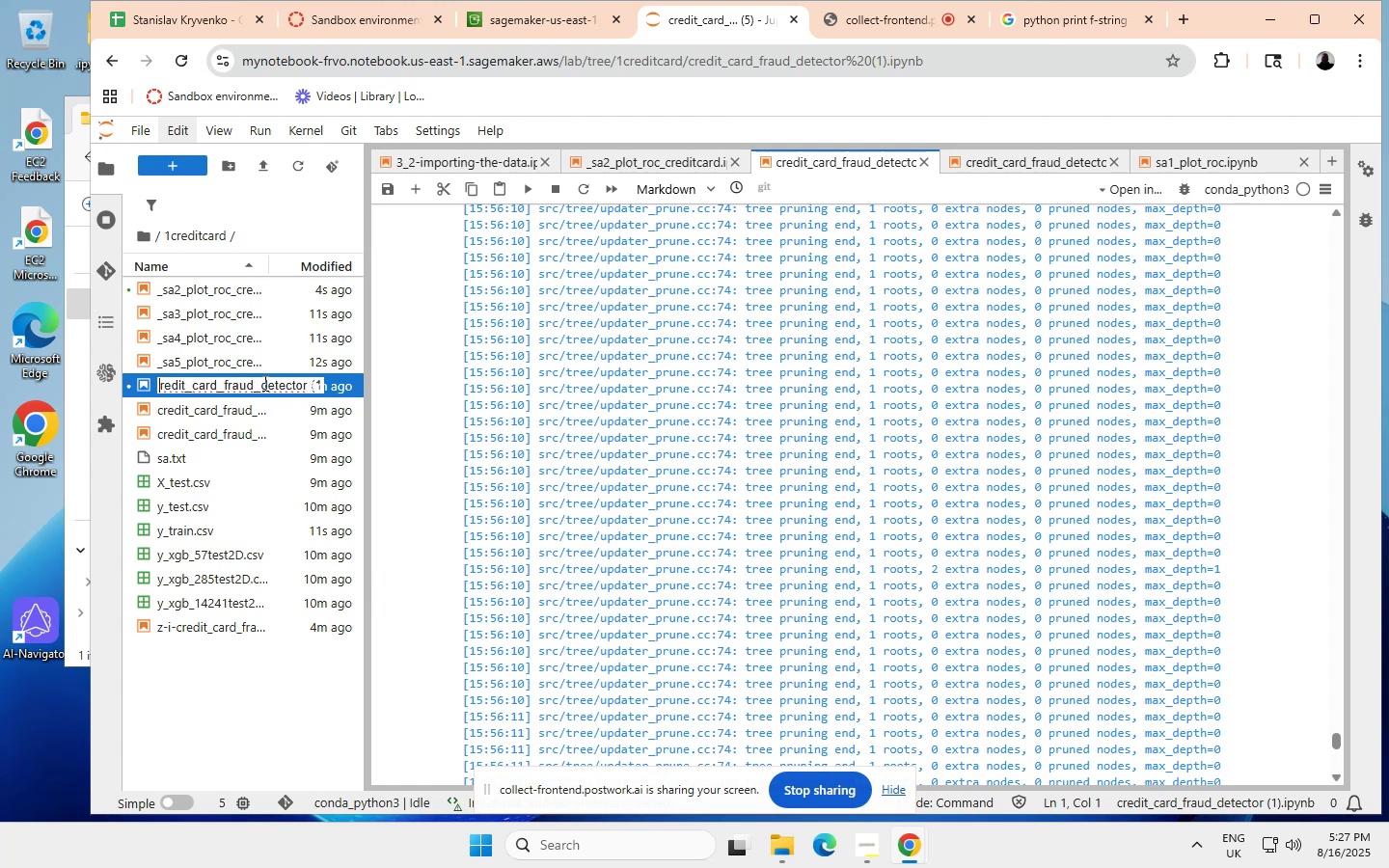 
key(ArrowLeft)
 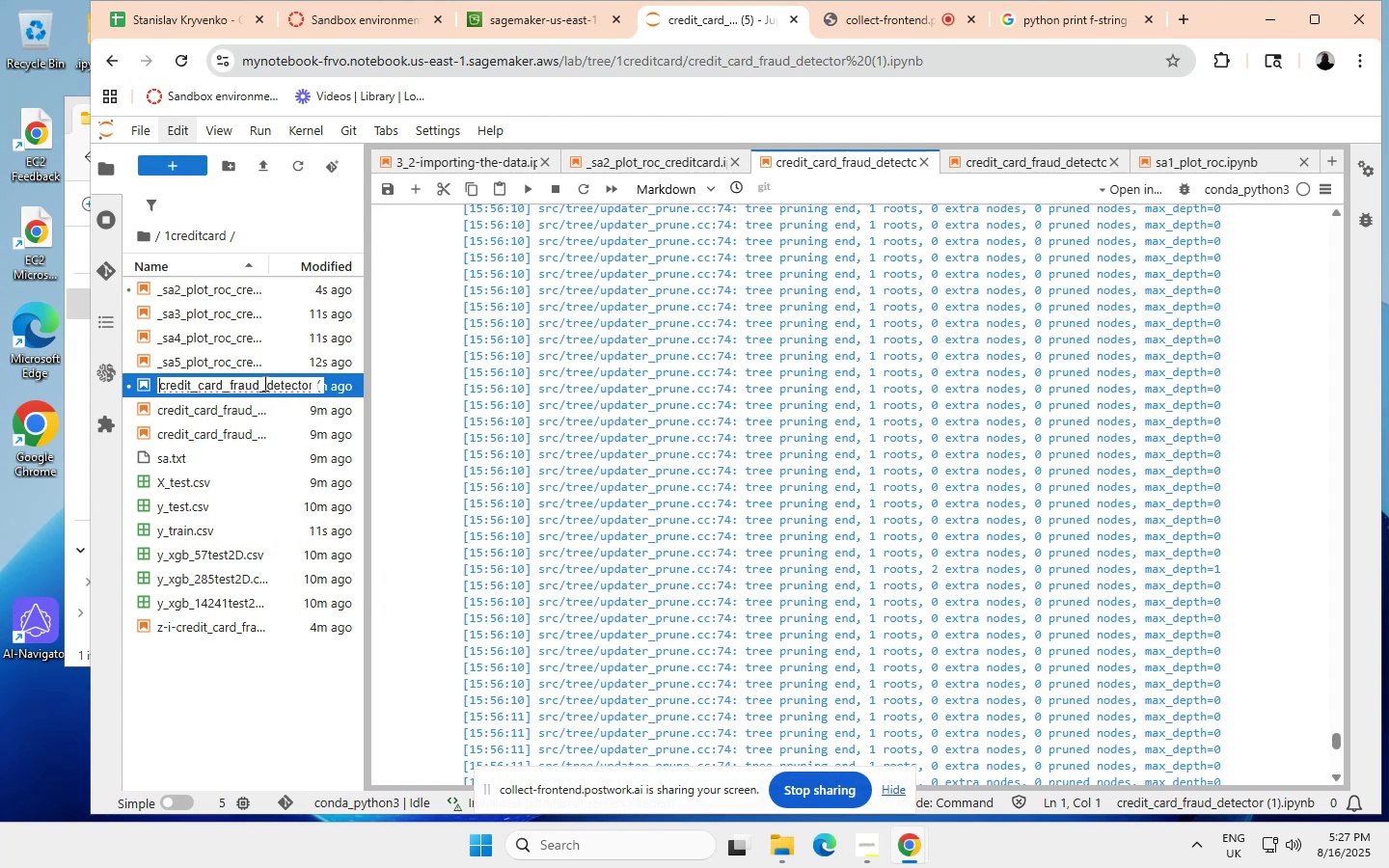 
key(ArrowLeft)
 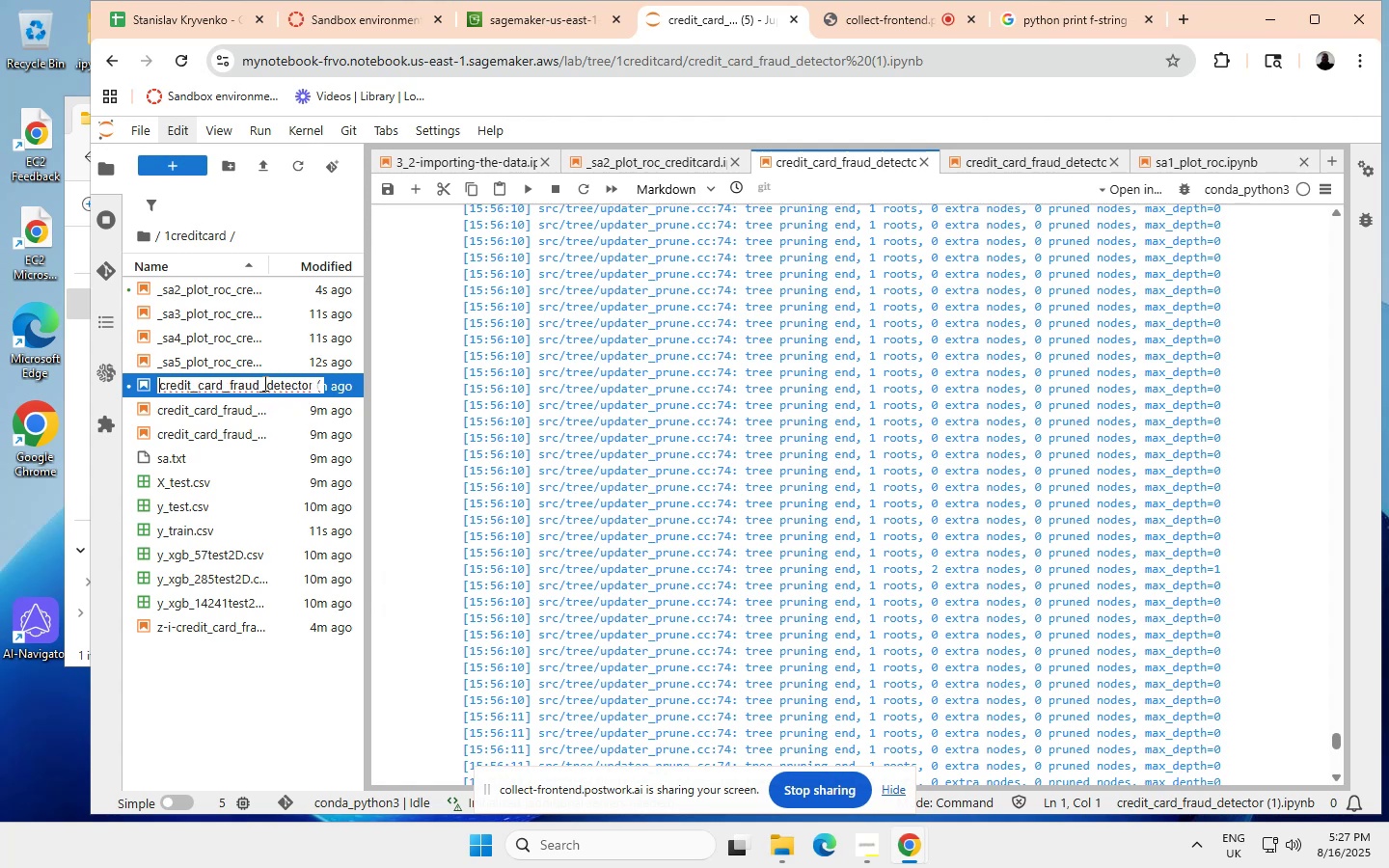 
key(ArrowLeft)
 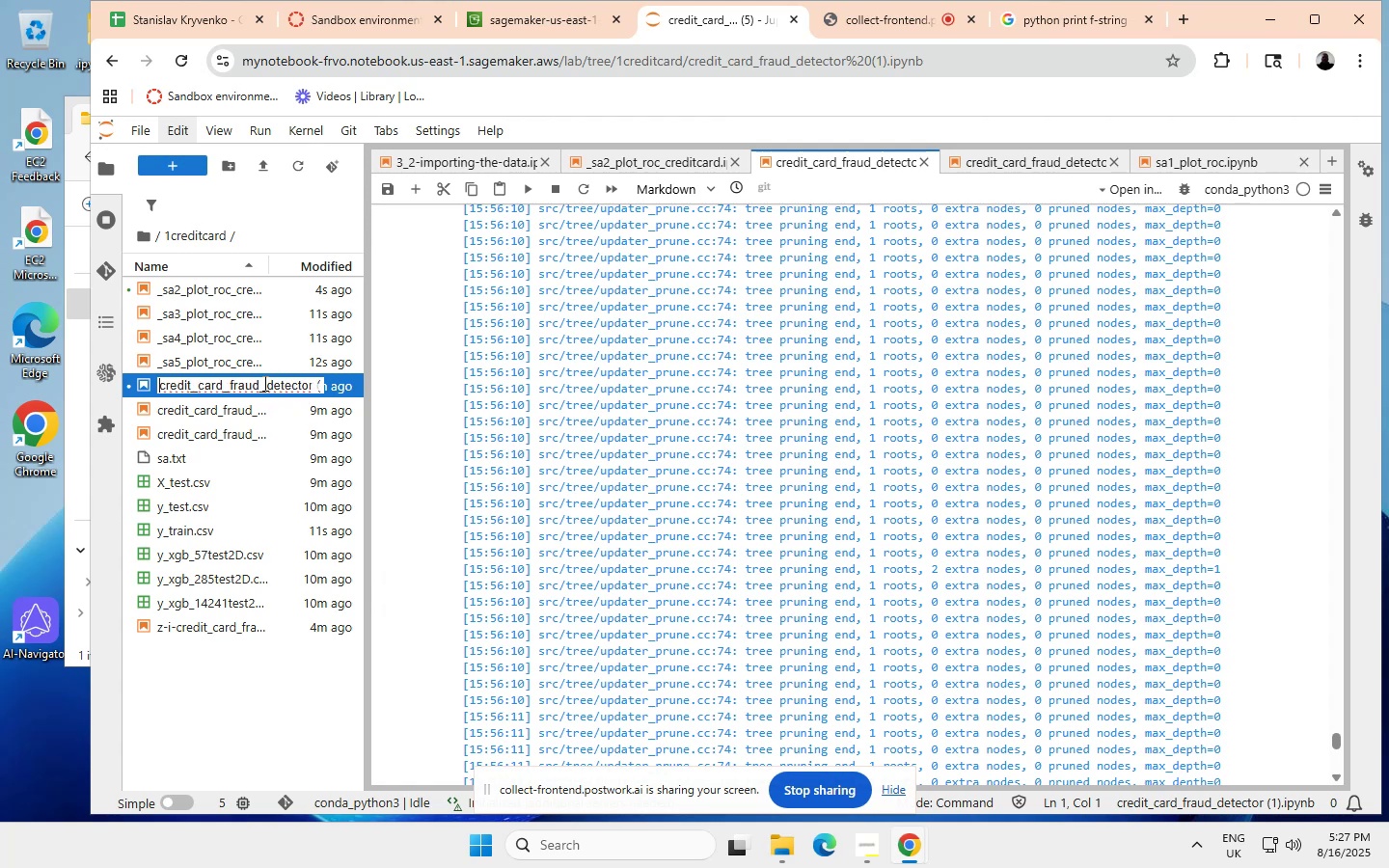 
key(ArrowLeft)
 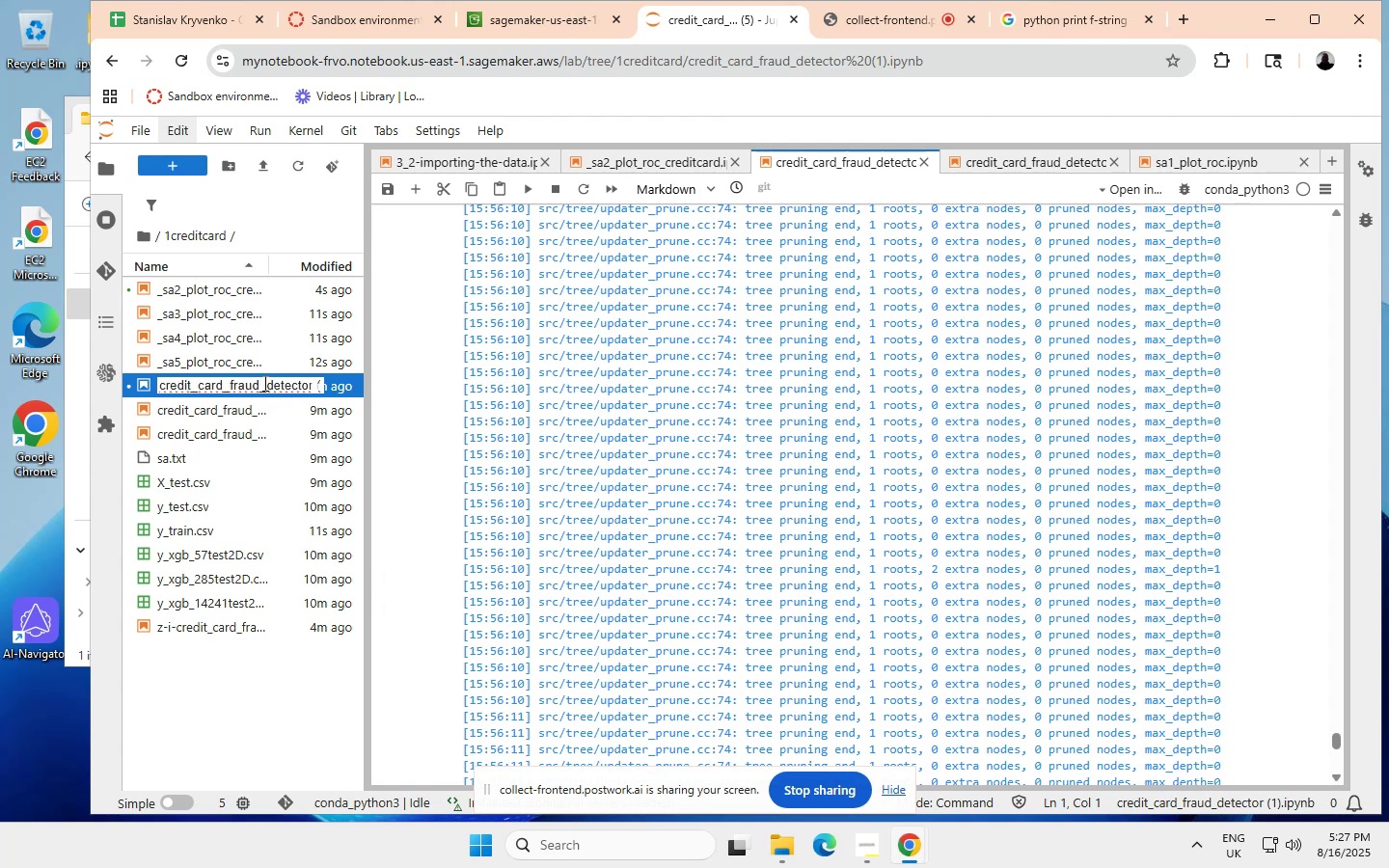 
key(ArrowLeft)
 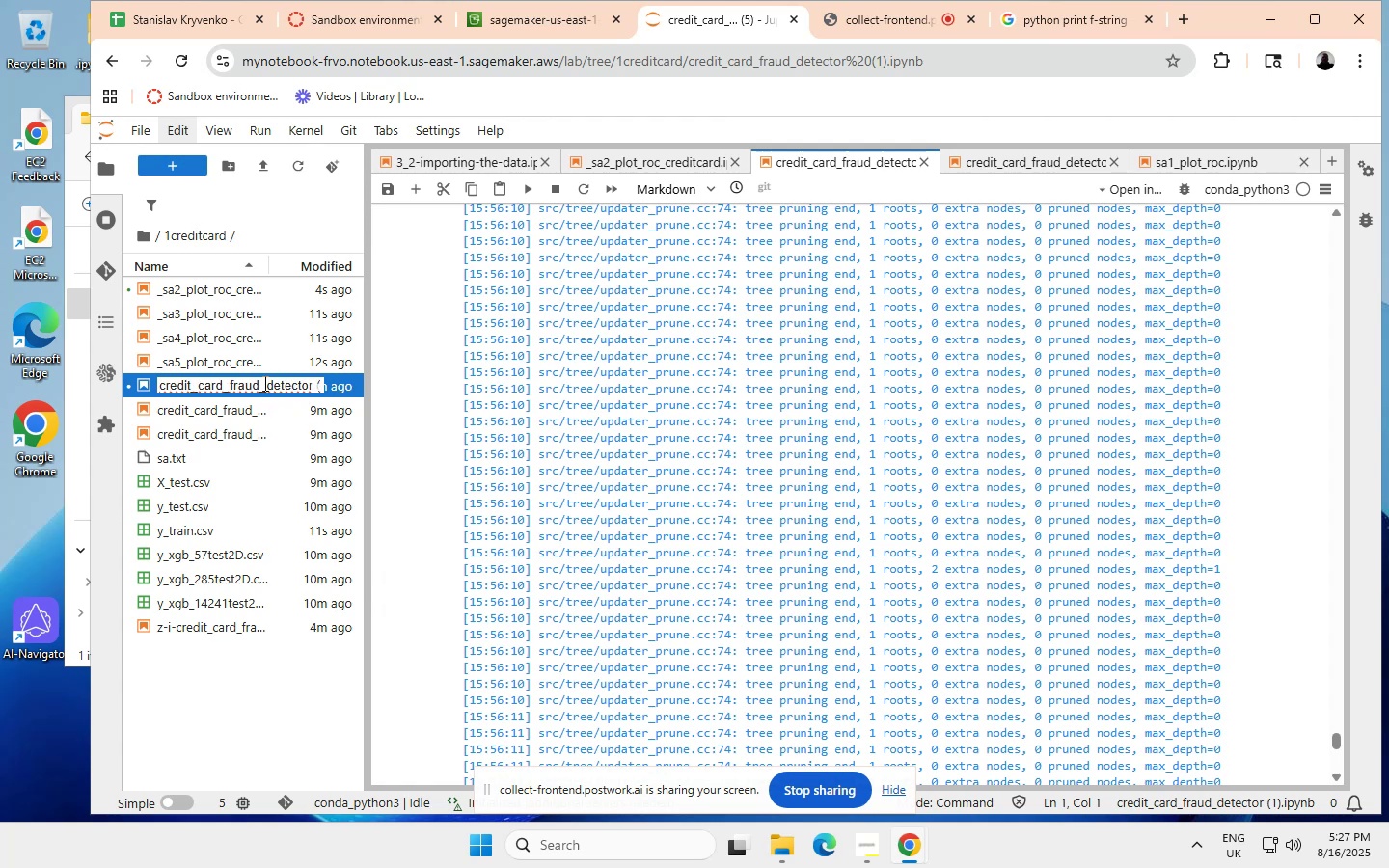 
key(ArrowLeft)
 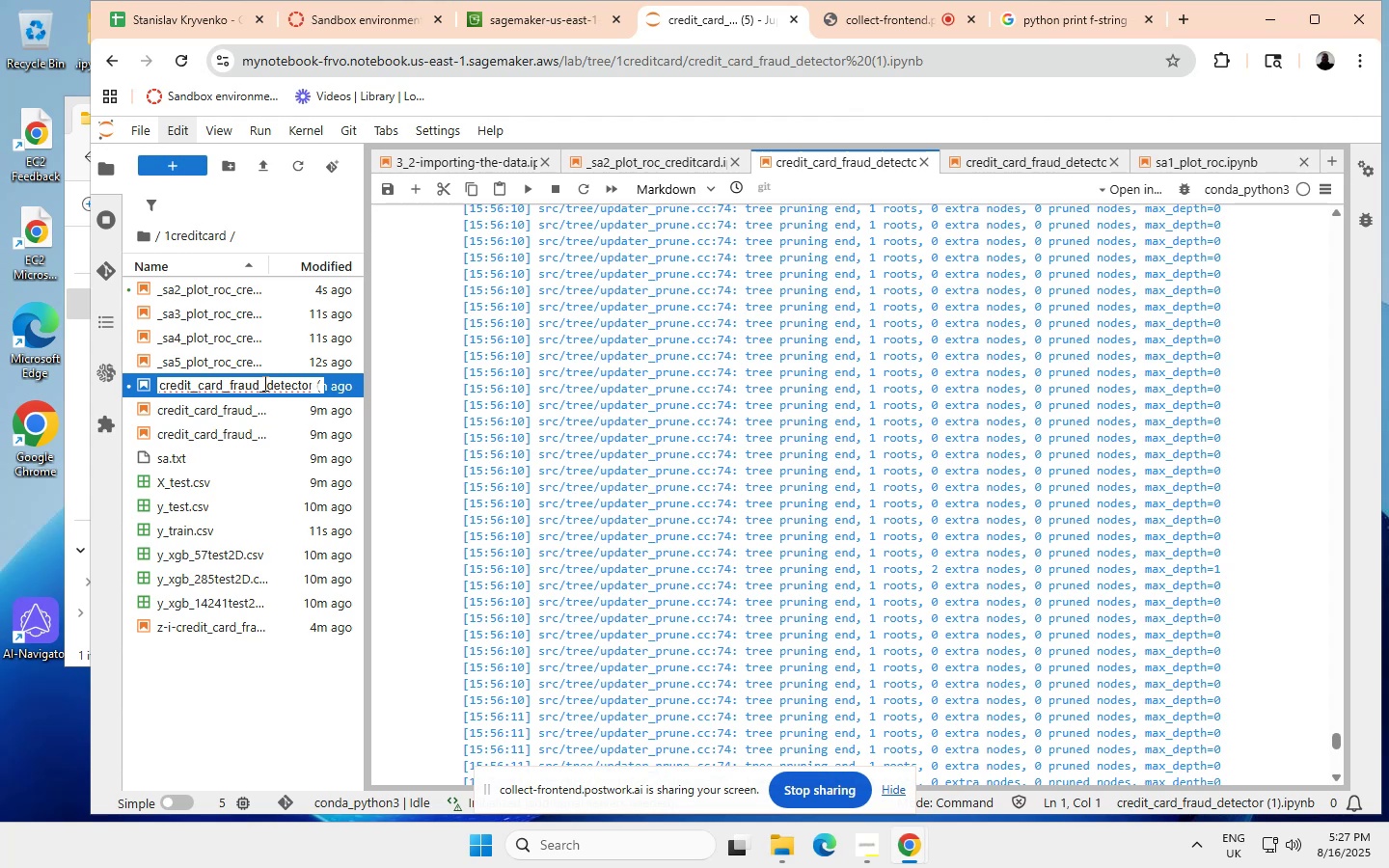 
key(I)
 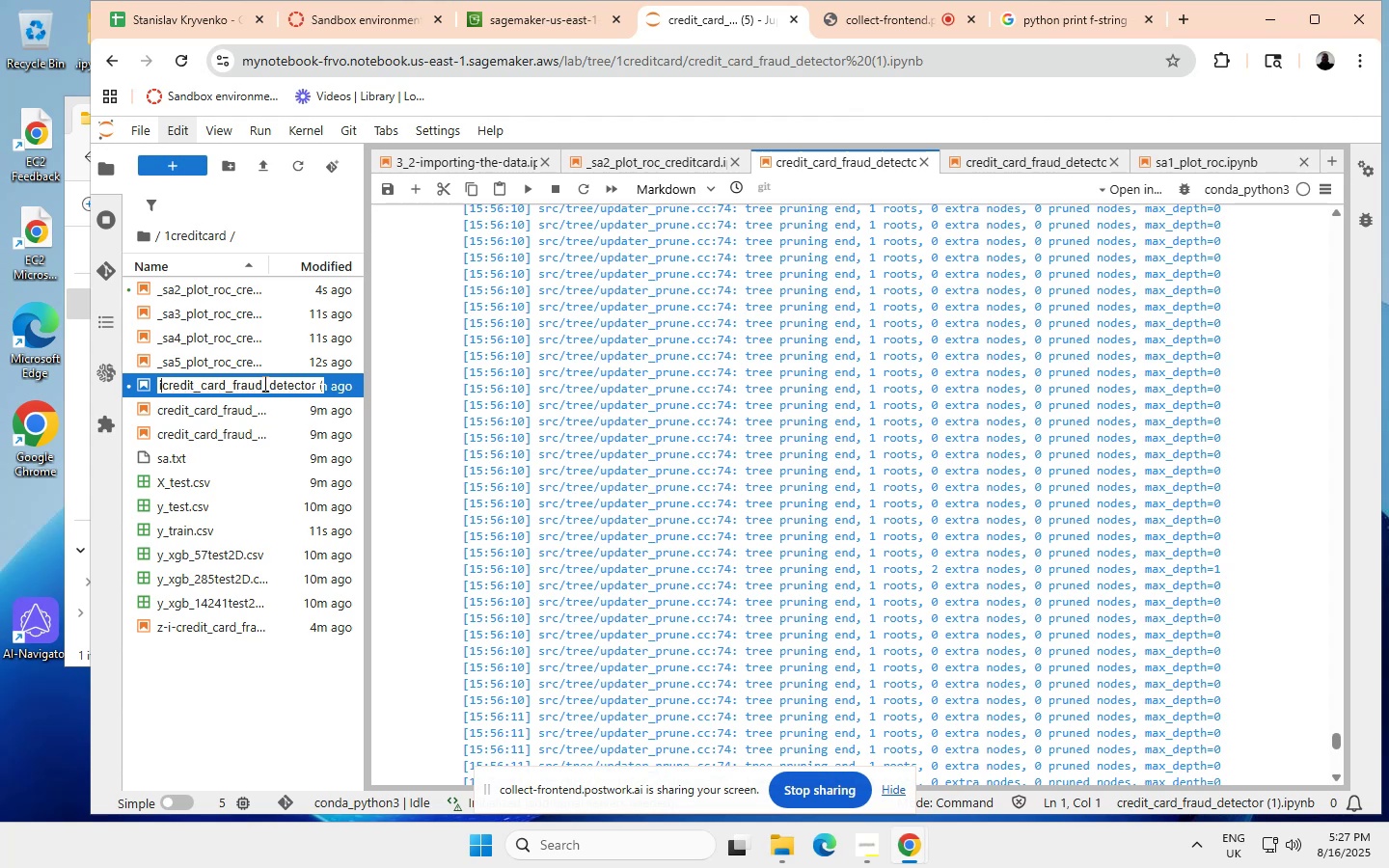 
key(Minus)
 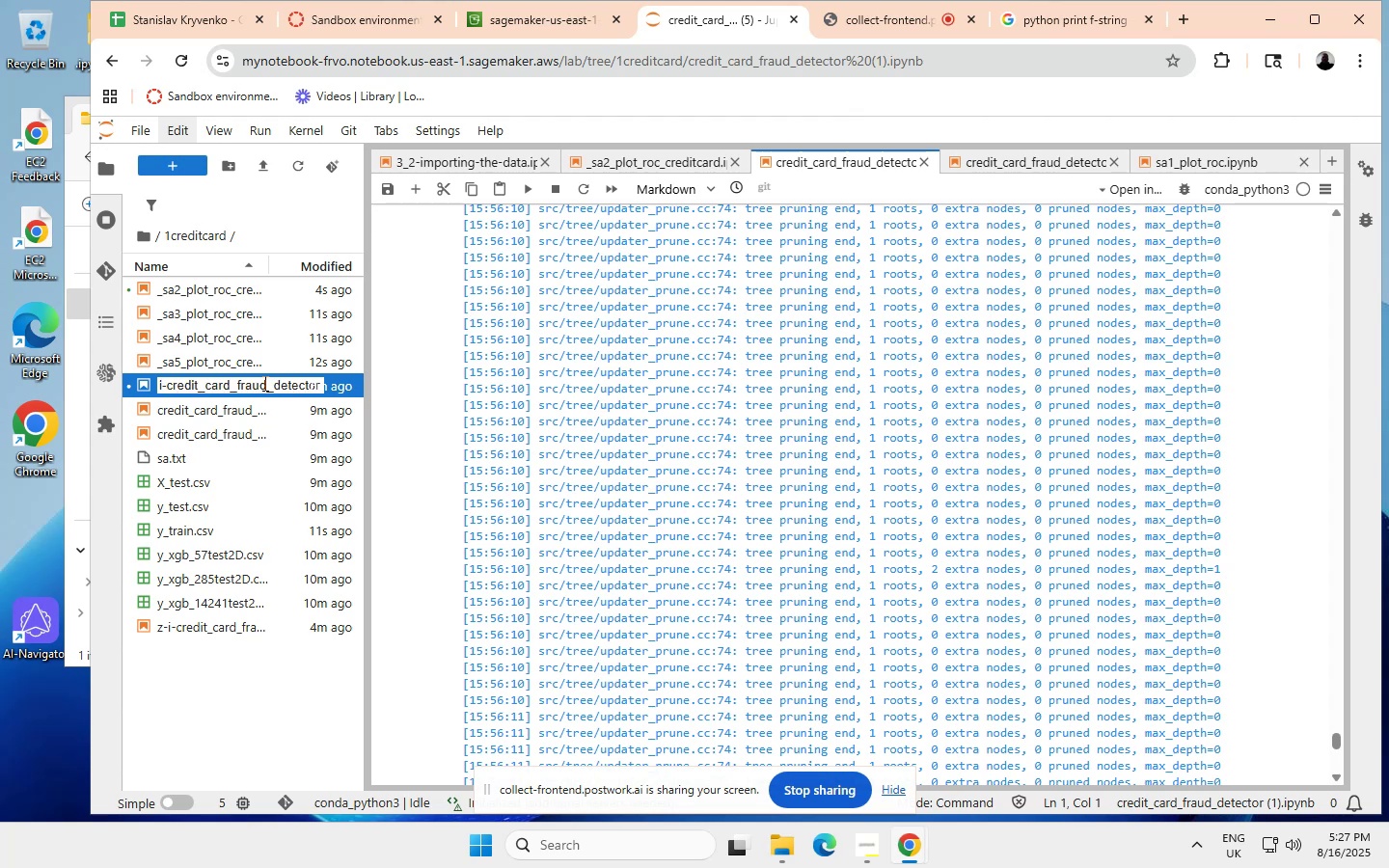 
key(Enter)
 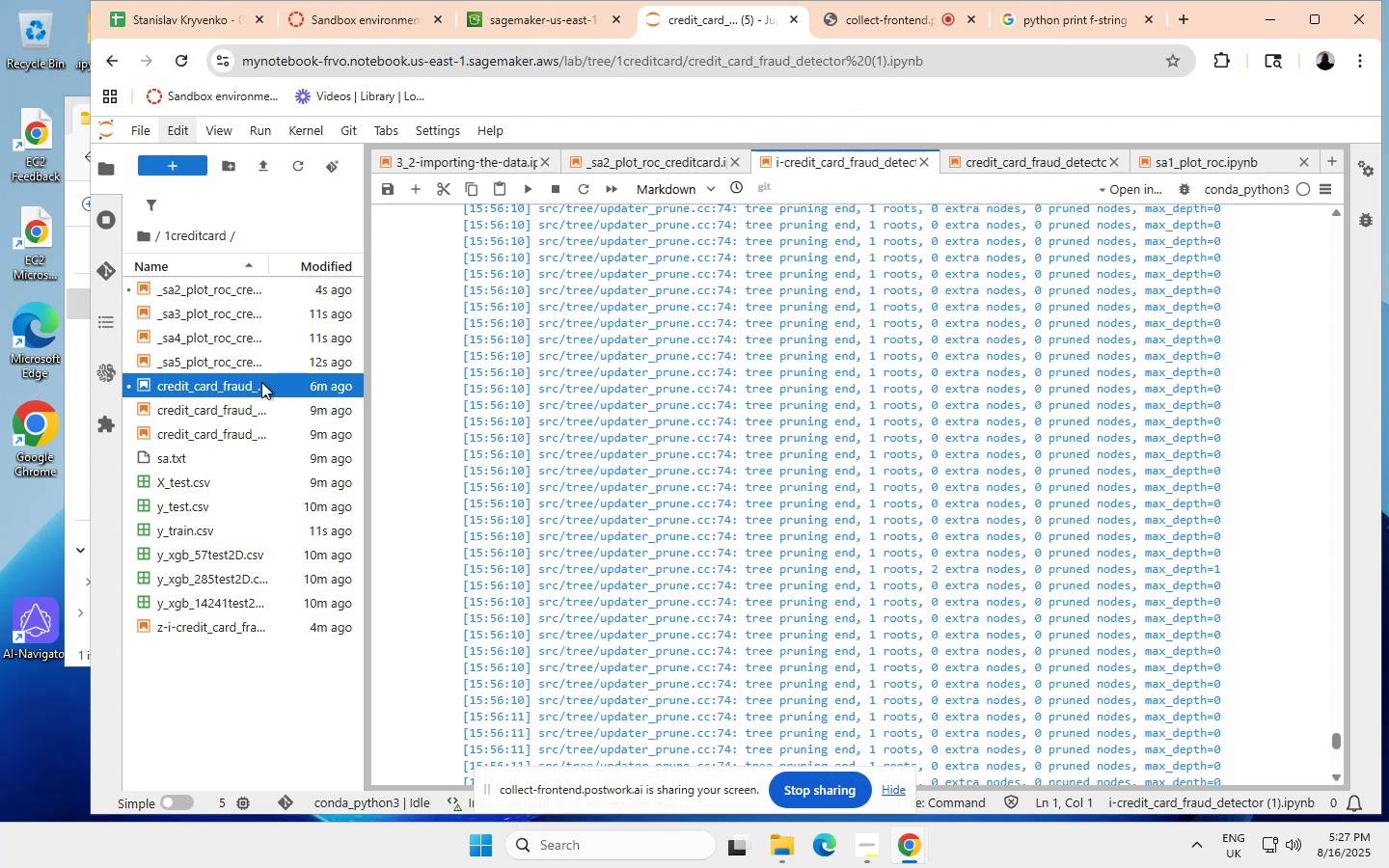 
scroll: coordinate [177, 416], scroll_direction: up, amount: 2.0
 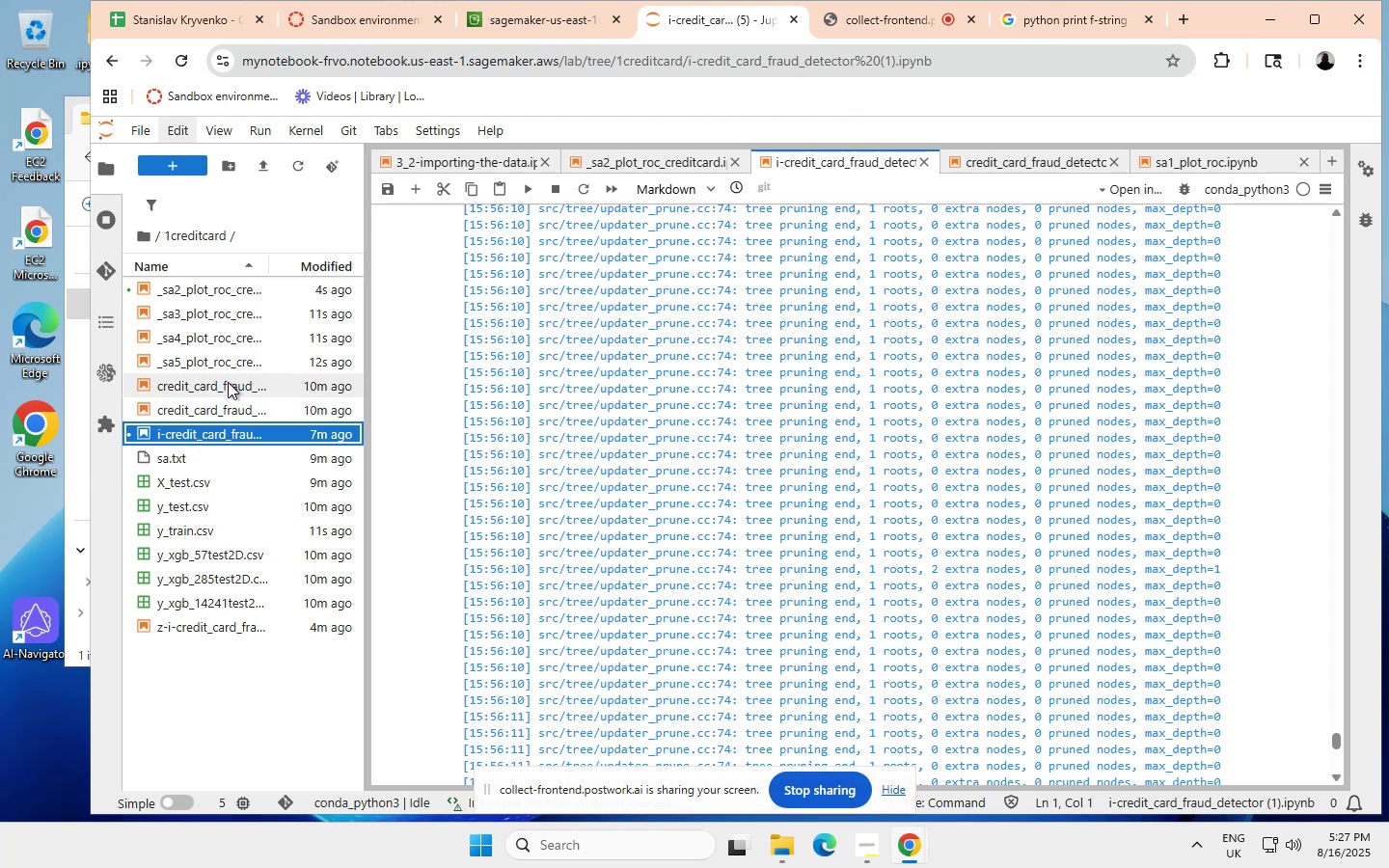 
scroll: coordinate [227, 382], scroll_direction: none, amount: 0.0
 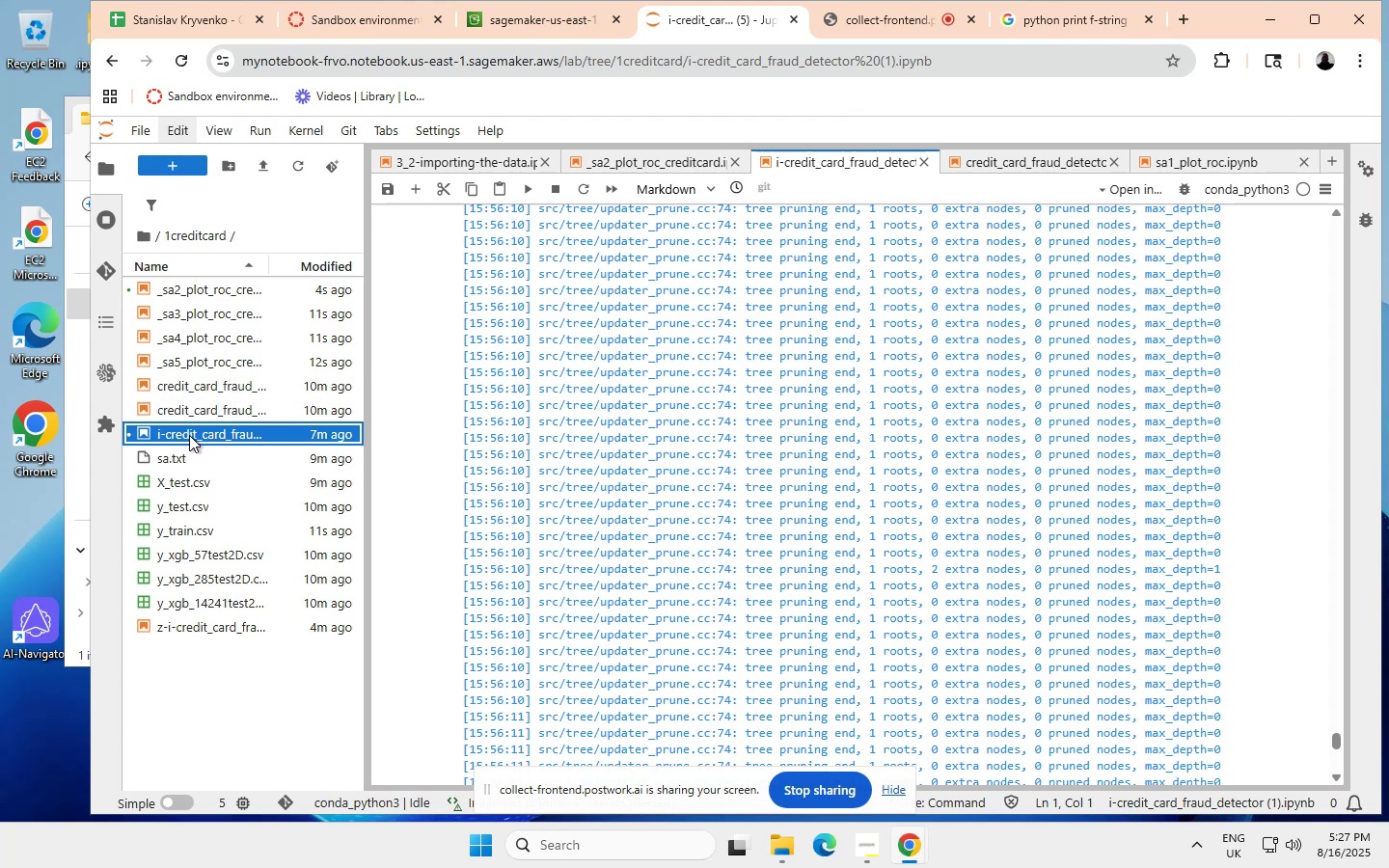 
wait(8.36)
 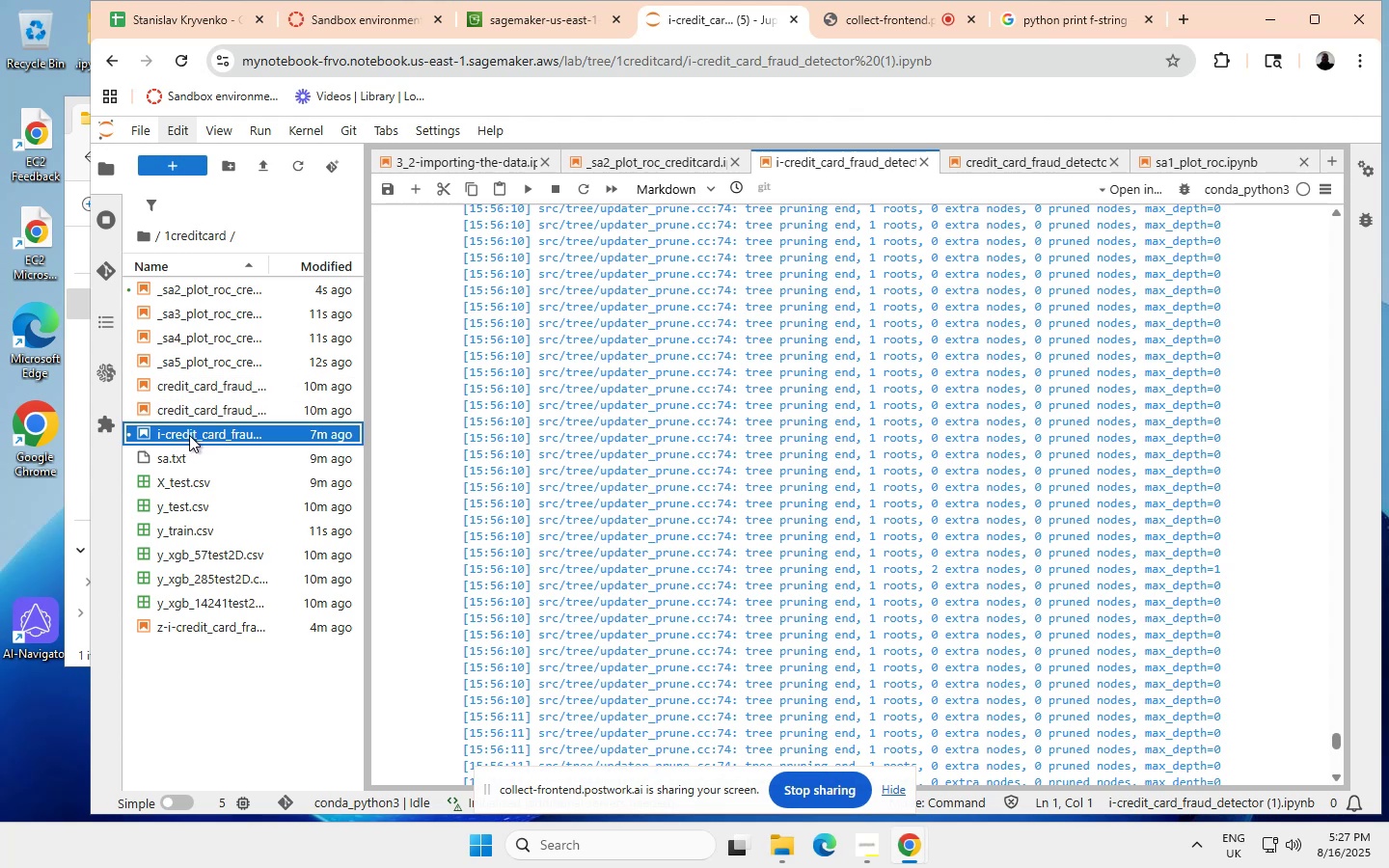 
left_click([919, 156])
 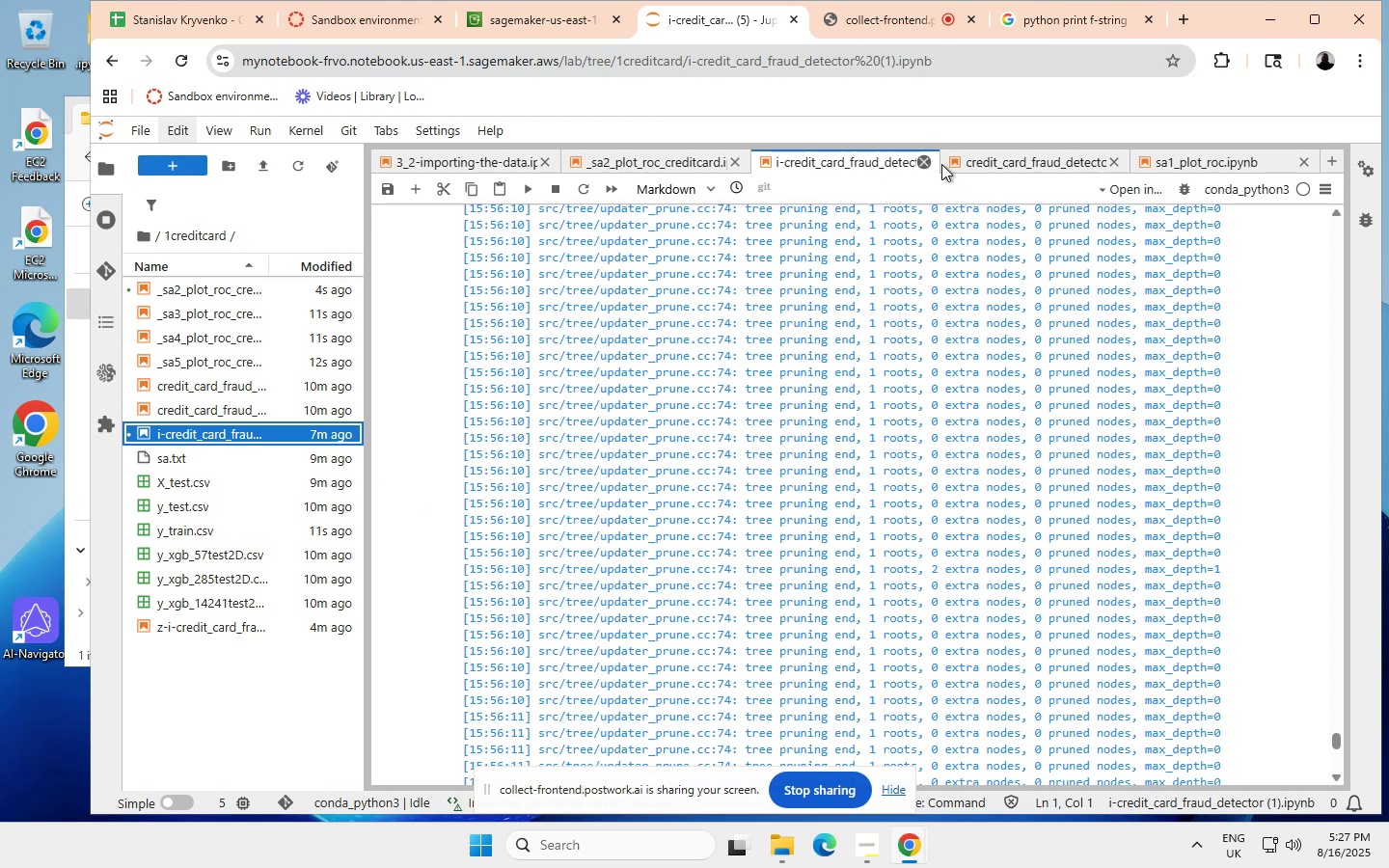 
left_click([922, 161])
 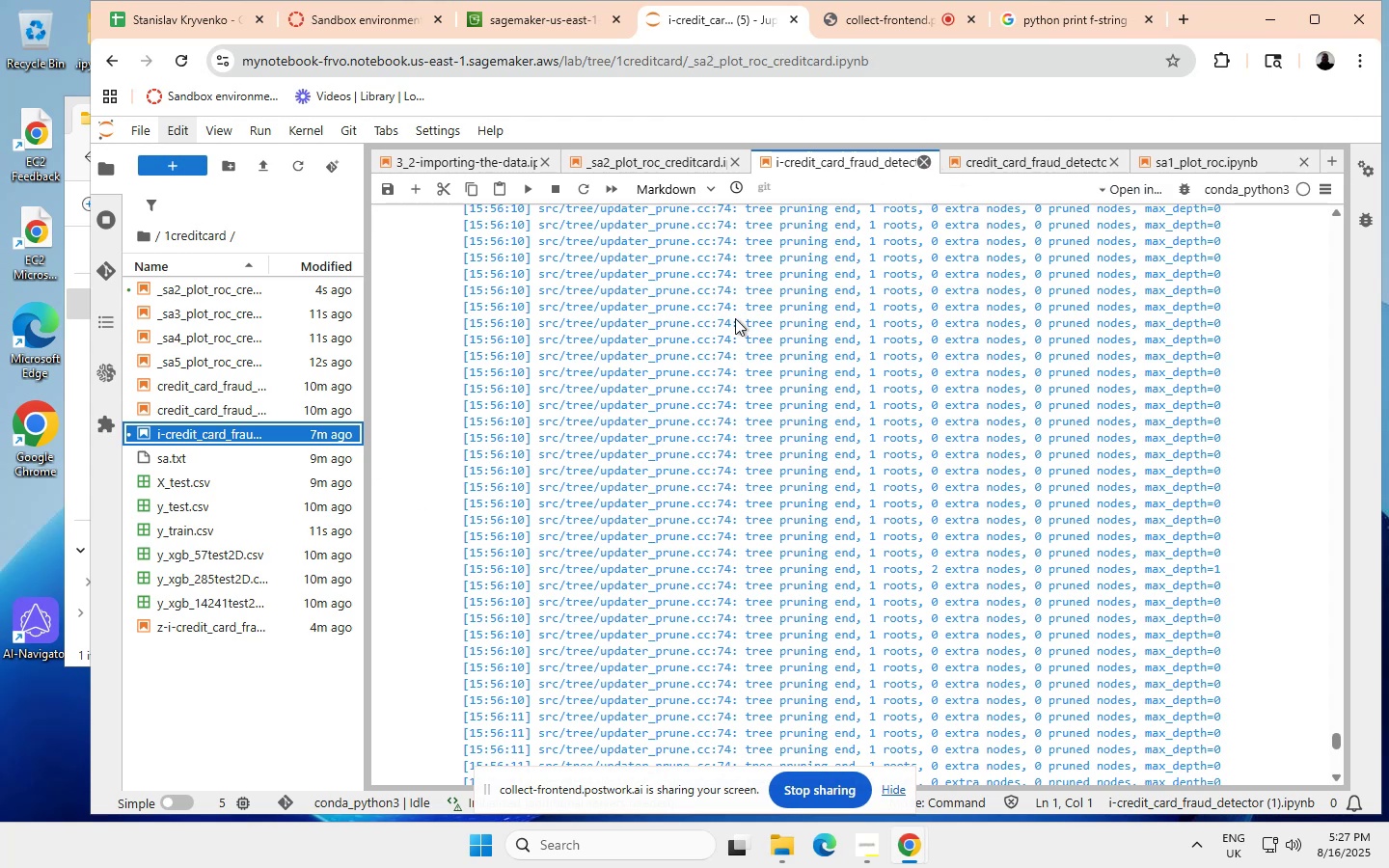 
mouse_move([311, 545])
 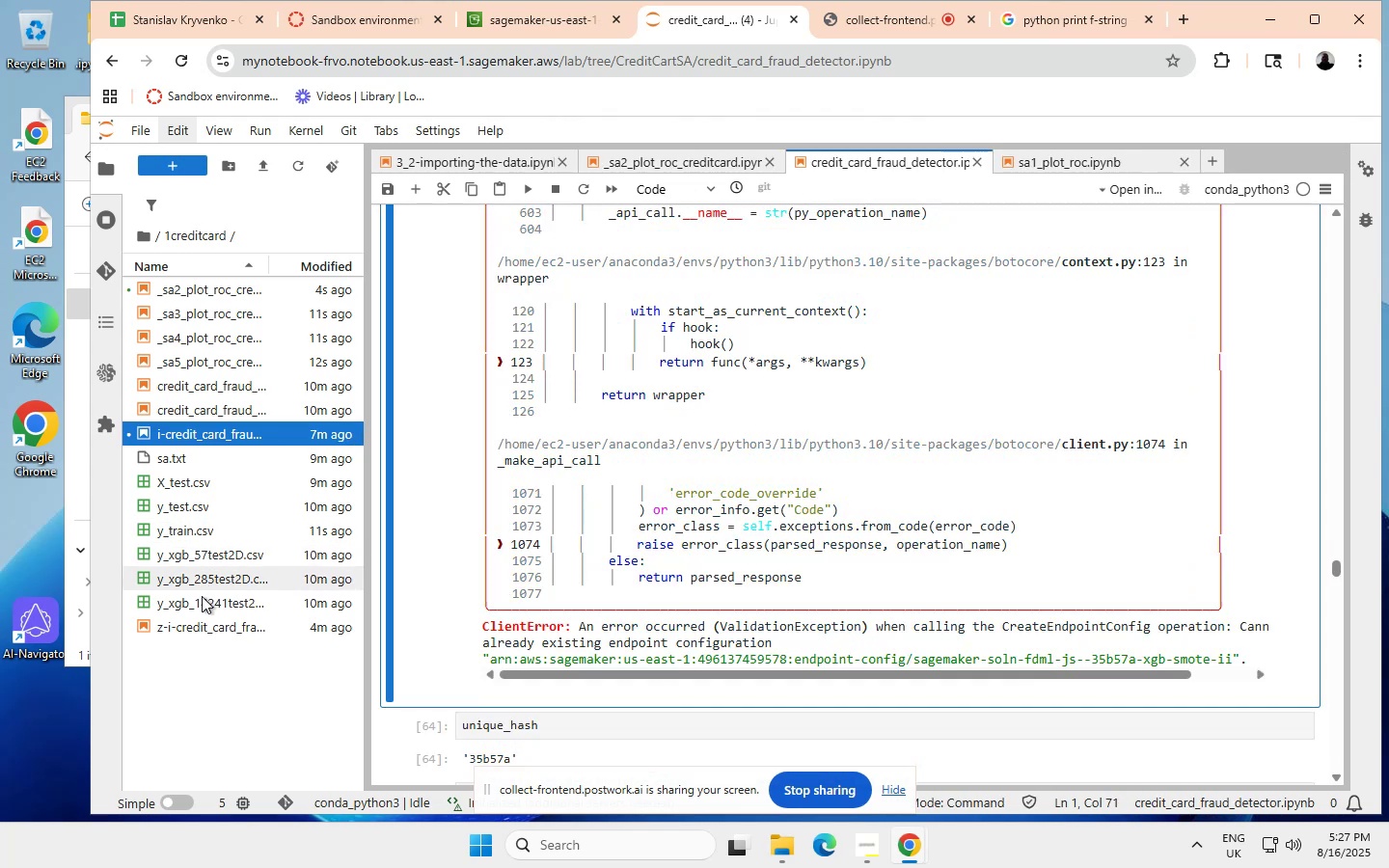 
left_click([187, 621])
 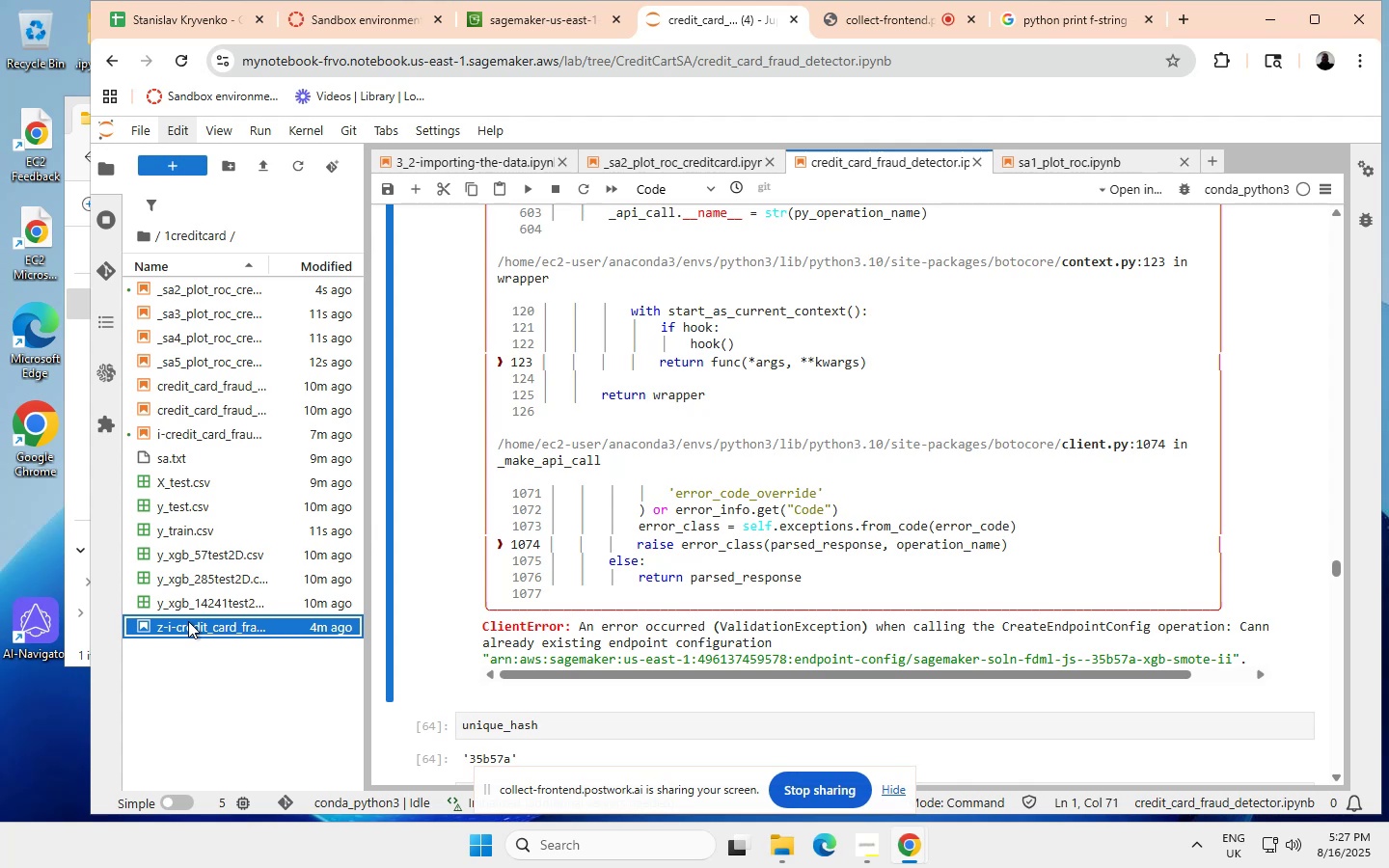 
wait(13.43)
 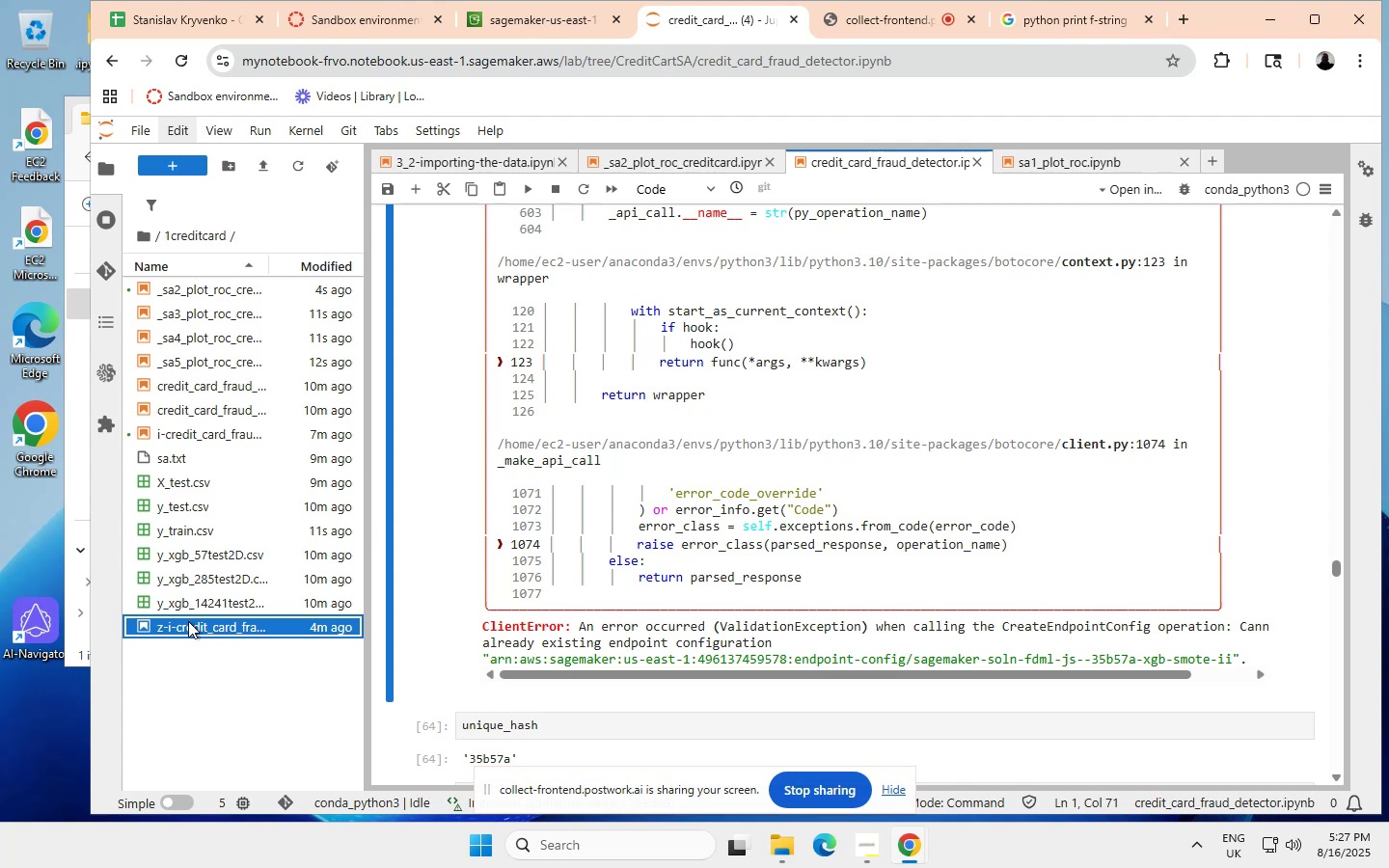 
double_click([232, 627])
 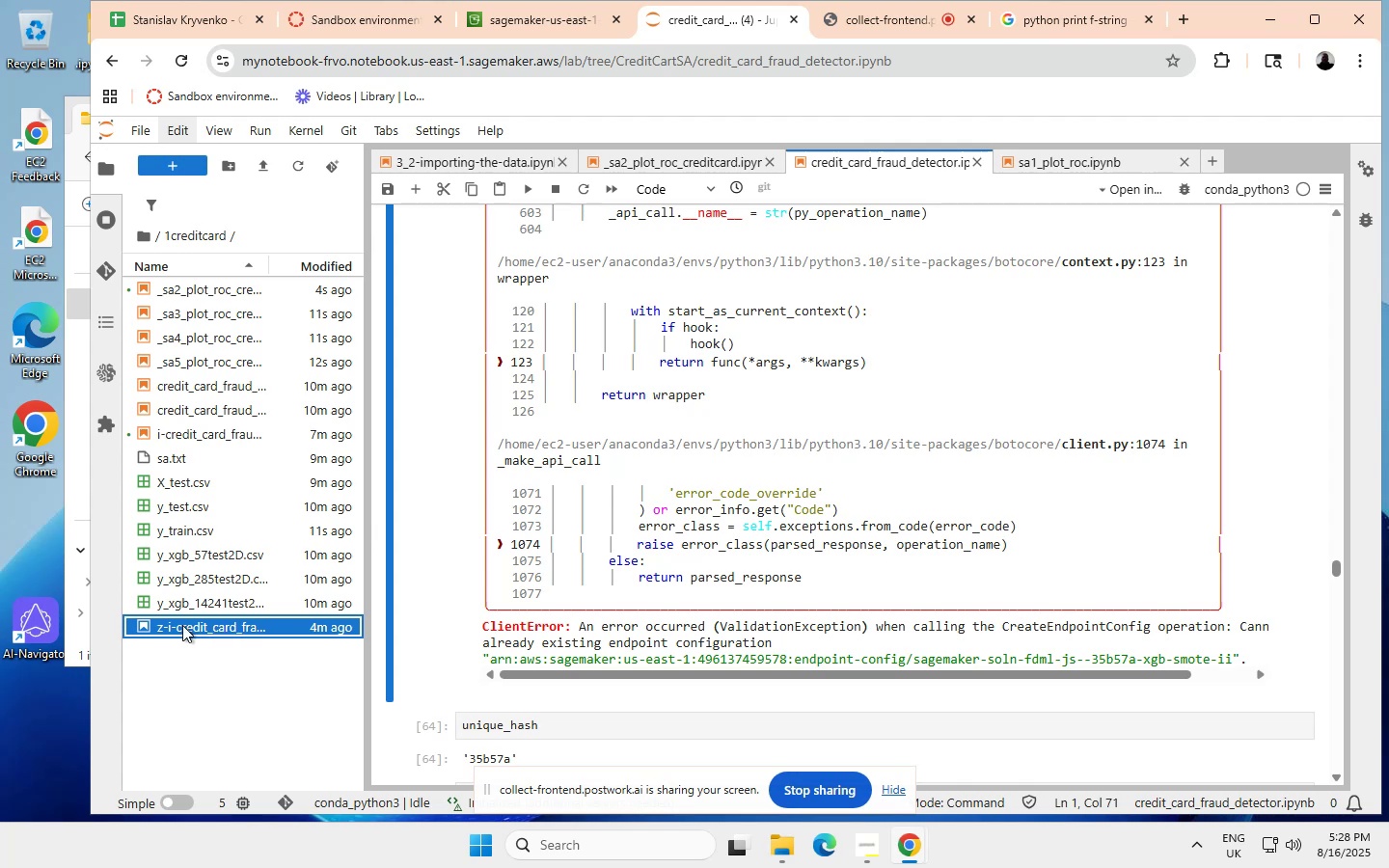 
wait(11.59)
 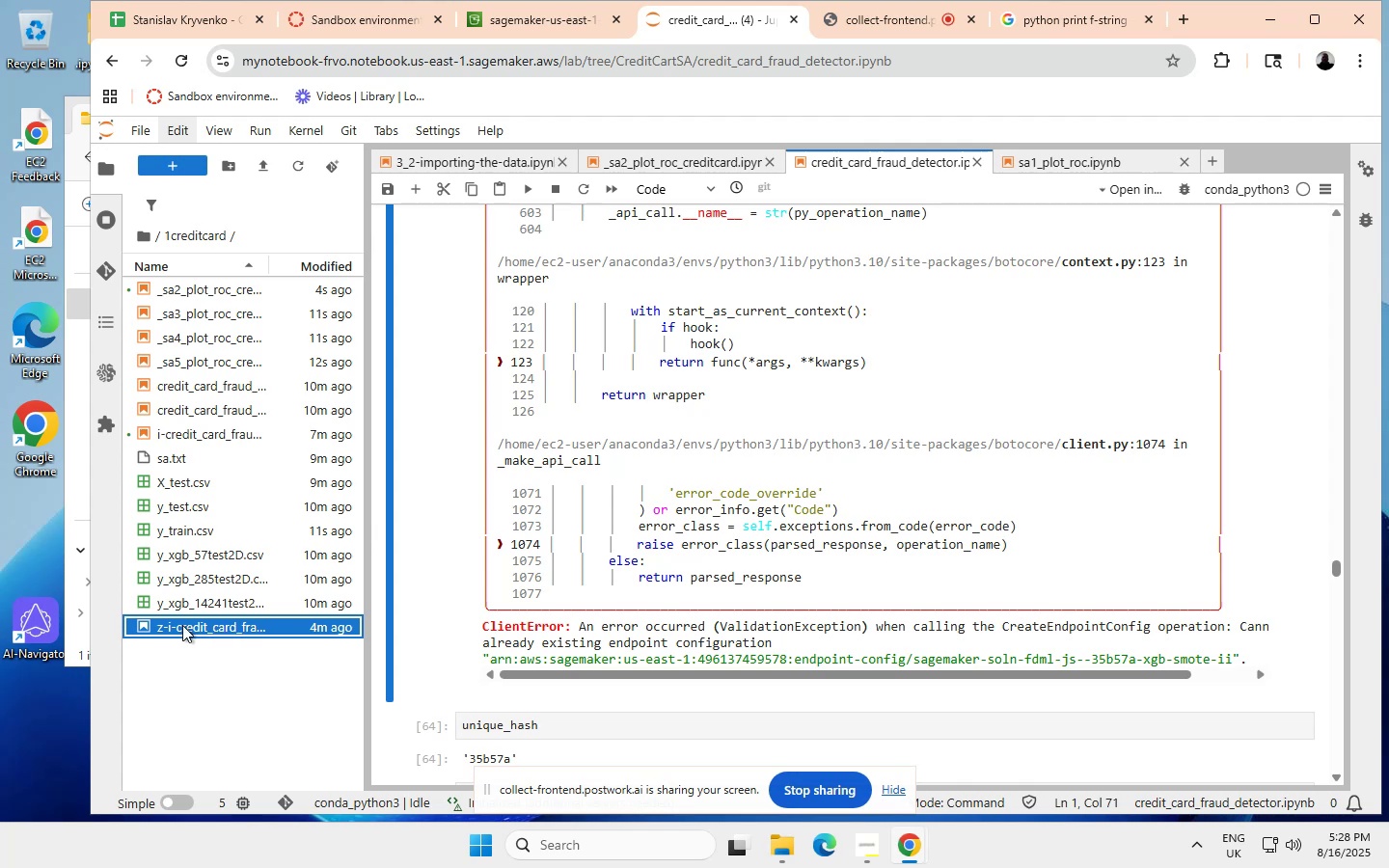 
double_click([182, 625])
 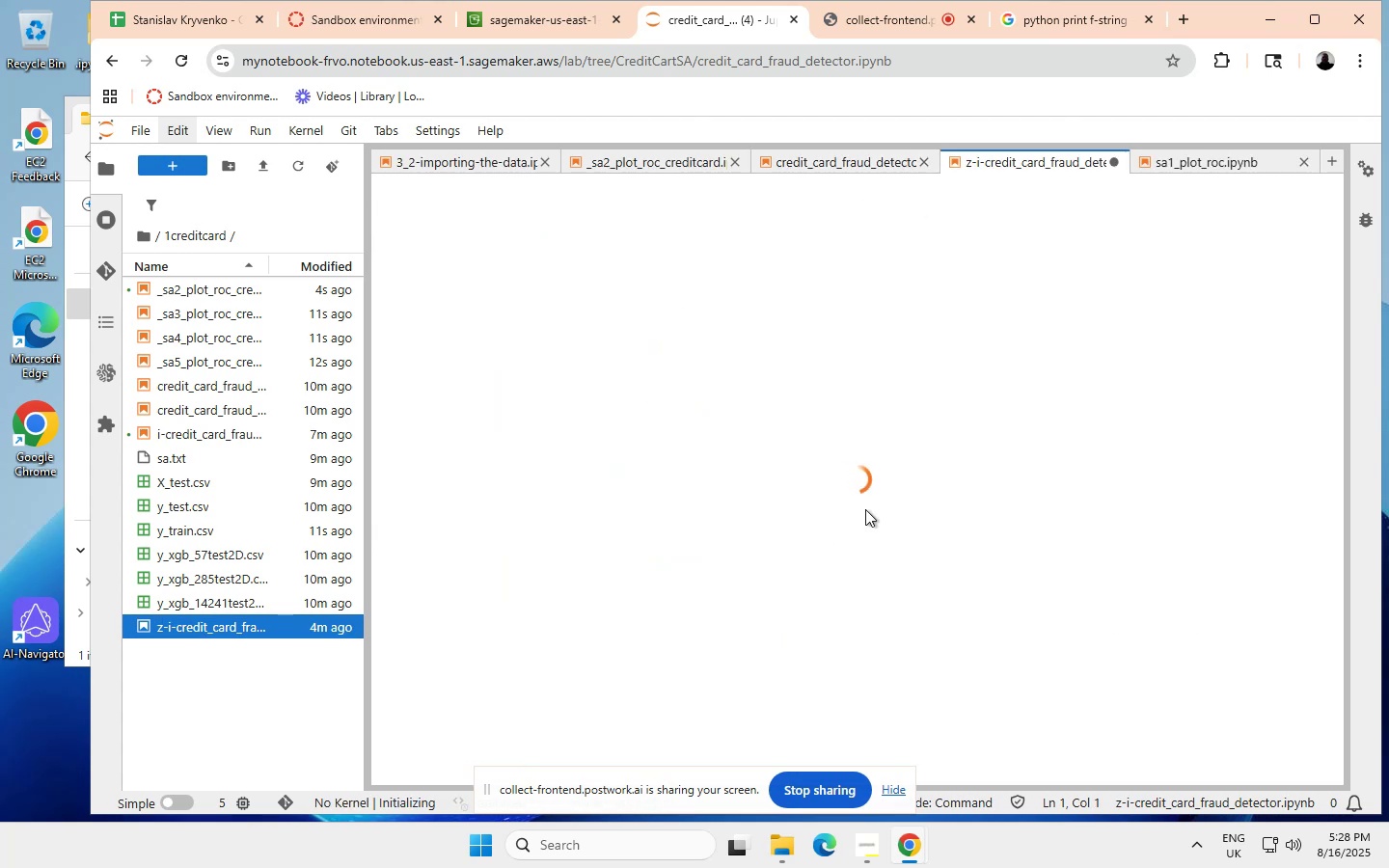 
scroll: coordinate [865, 509], scroll_direction: none, amount: 0.0
 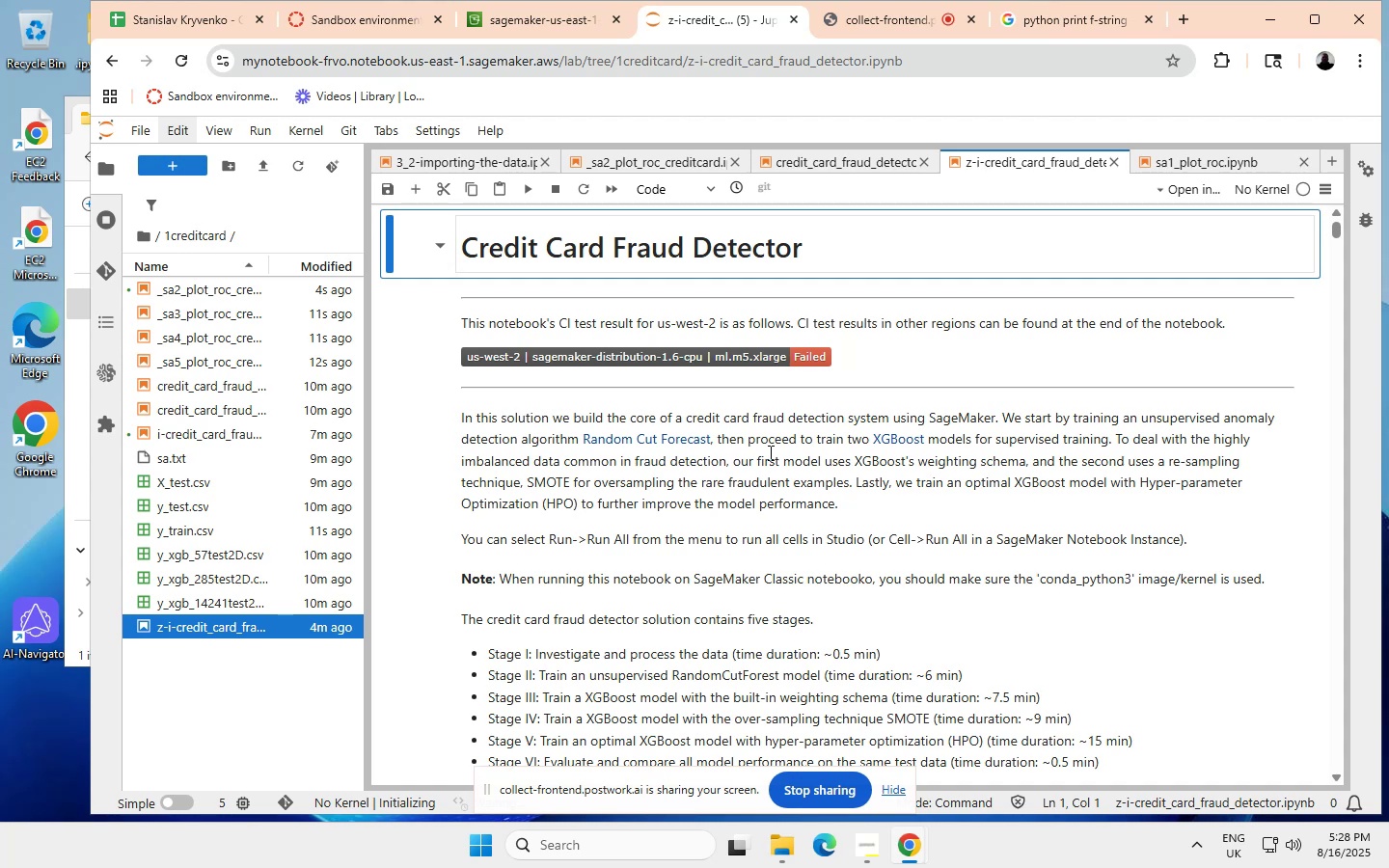 
wait(20.46)
 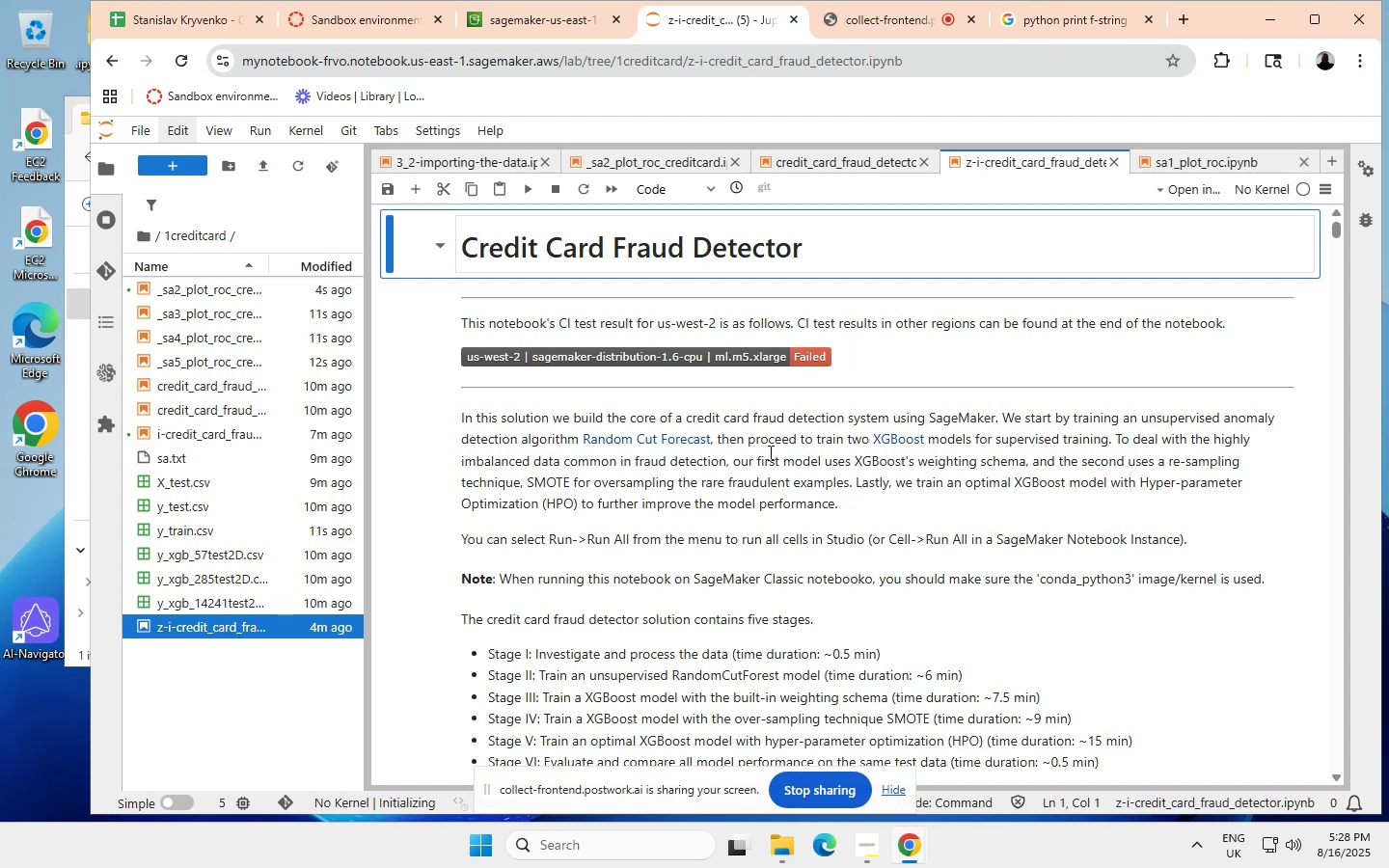 
left_click([689, 331])
 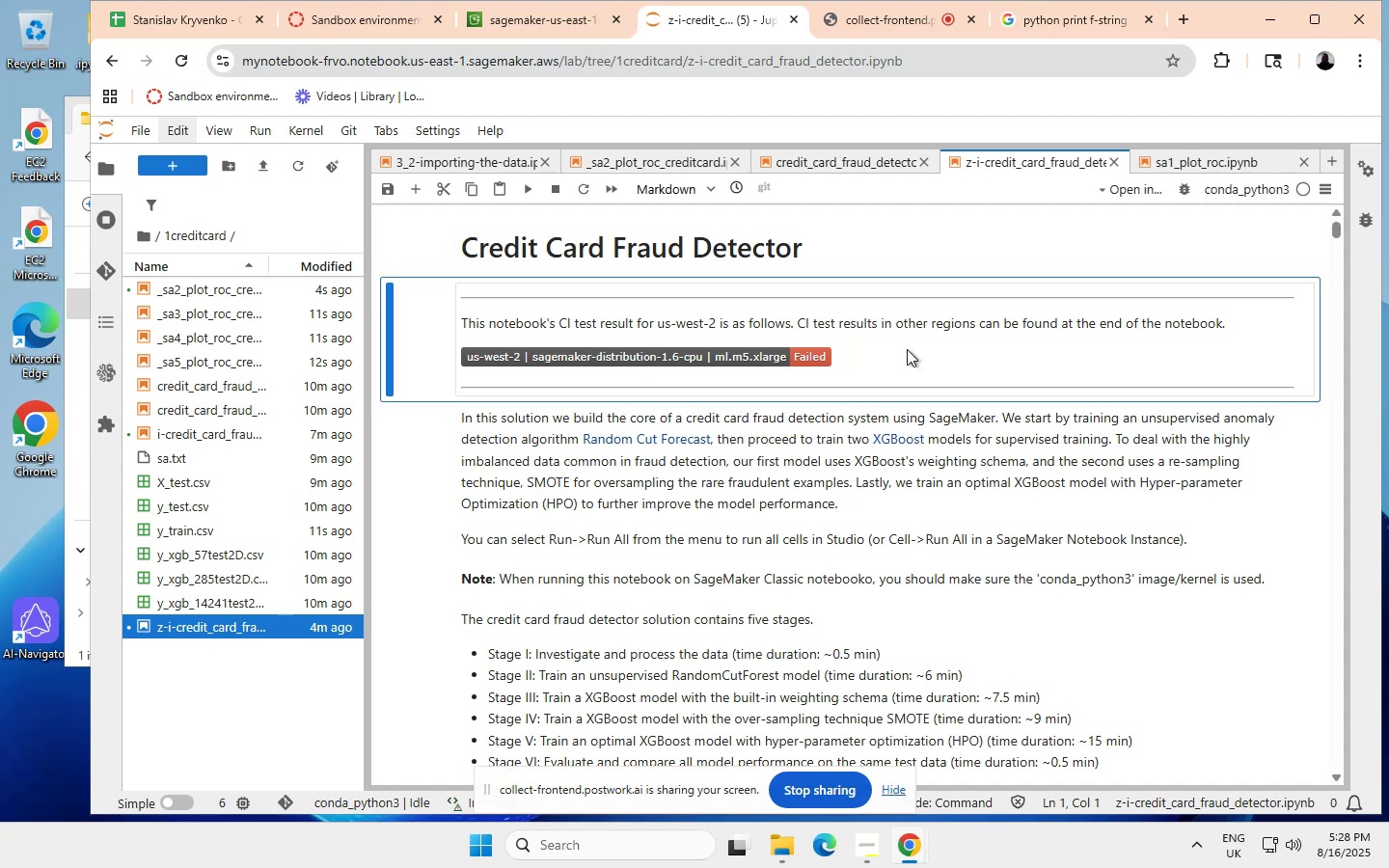 
key(Backspace)
 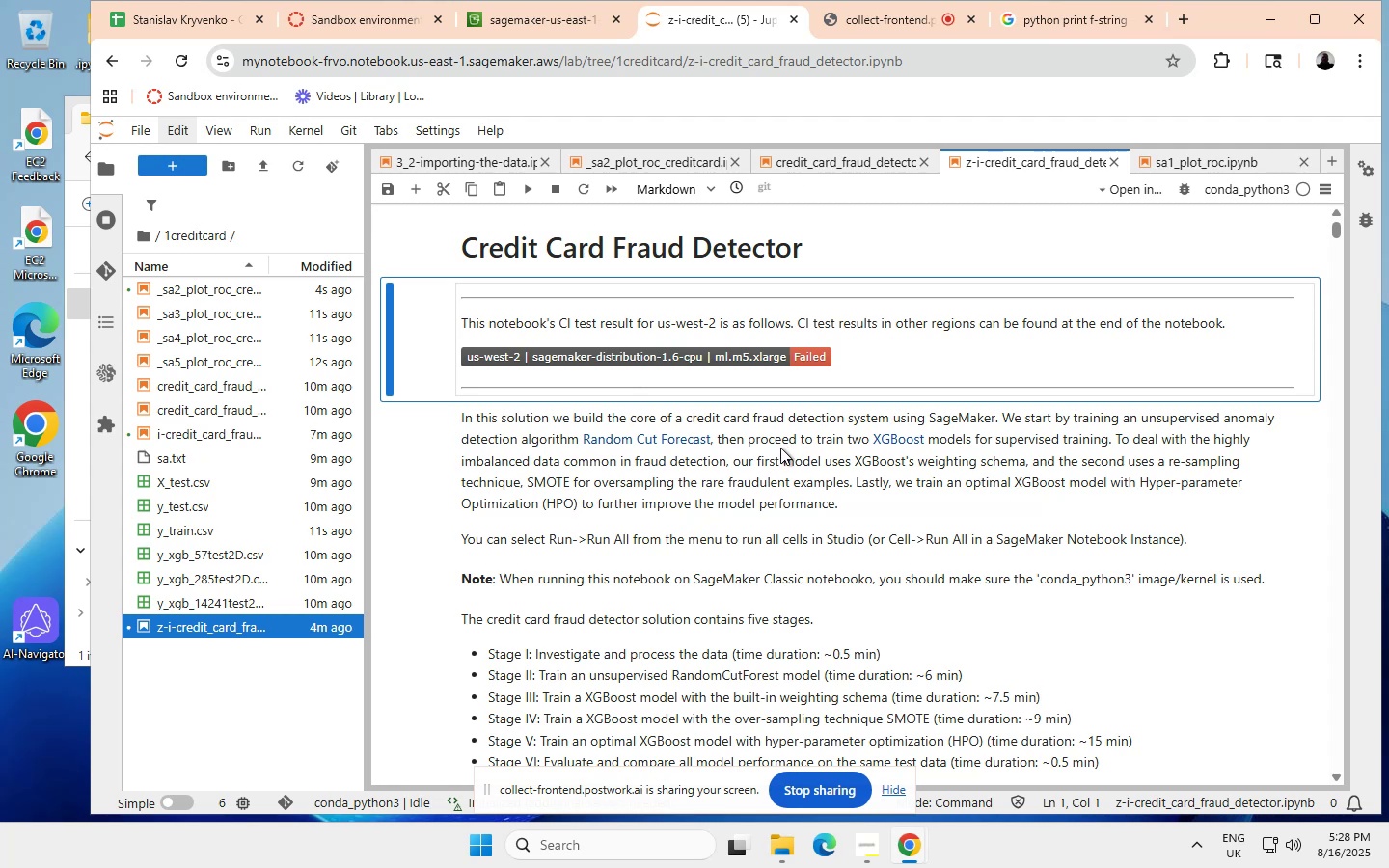 
wait(6.24)
 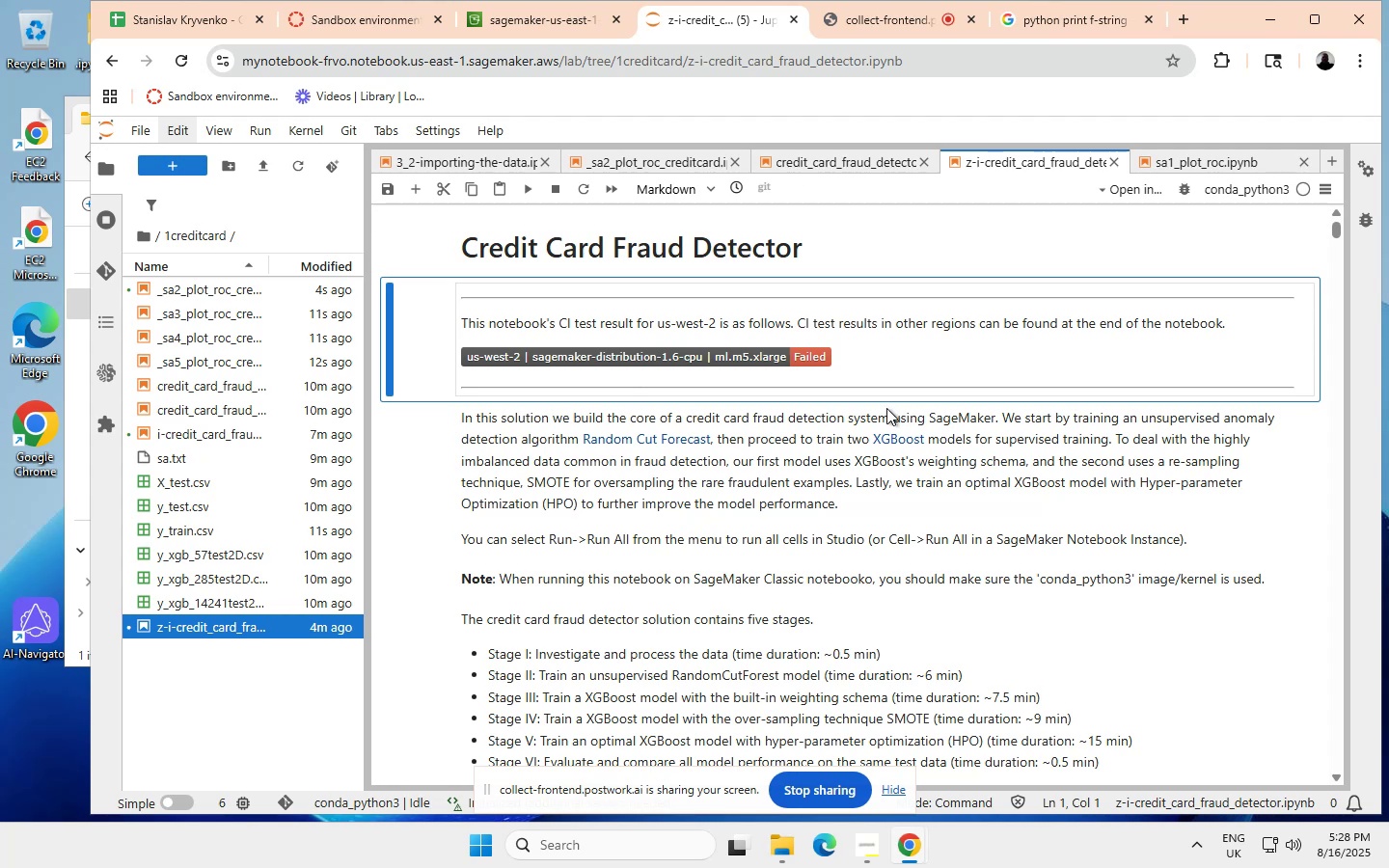 
scroll: coordinate [790, 450], scroll_direction: none, amount: 0.0
 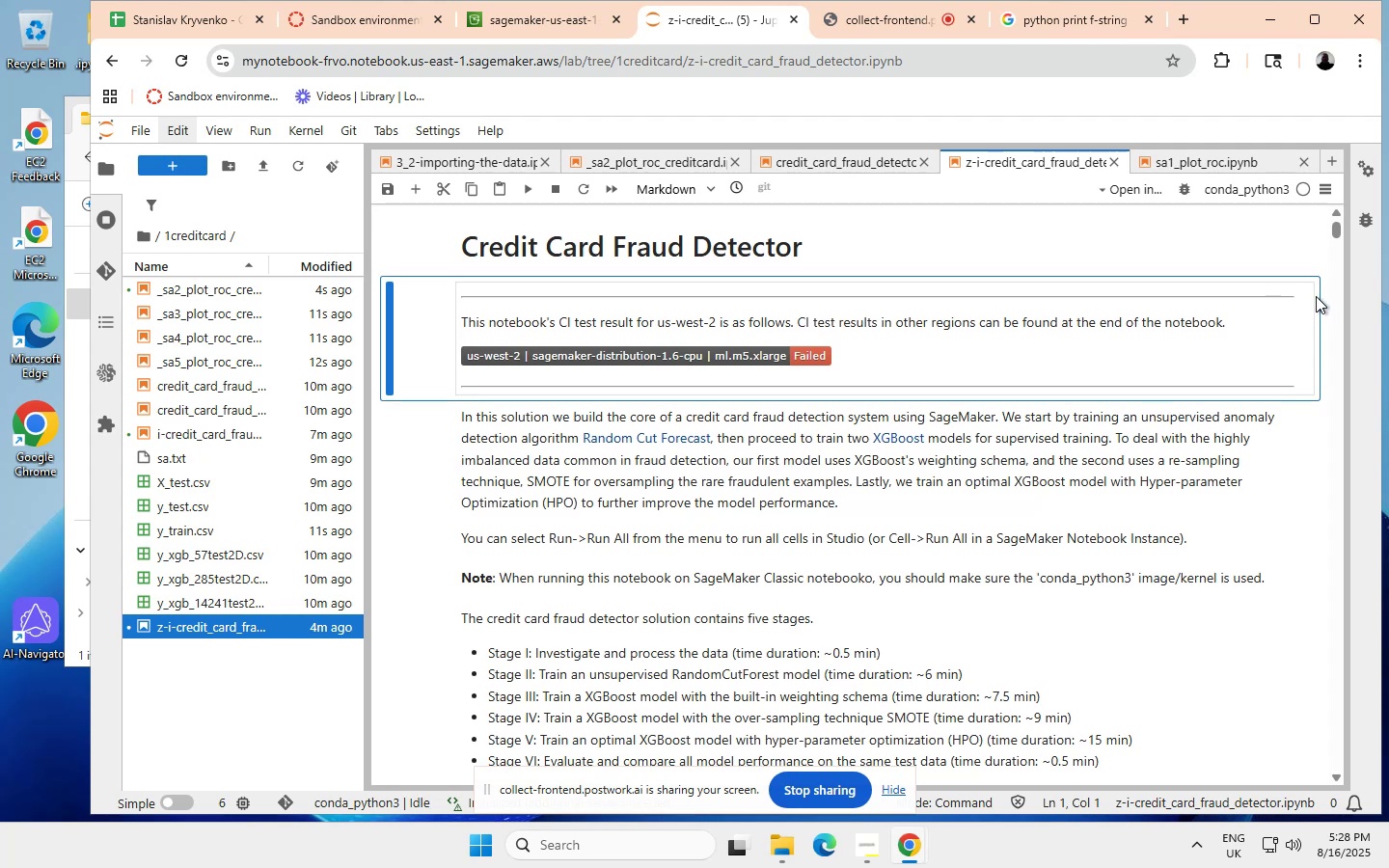 
right_click([1292, 303])
 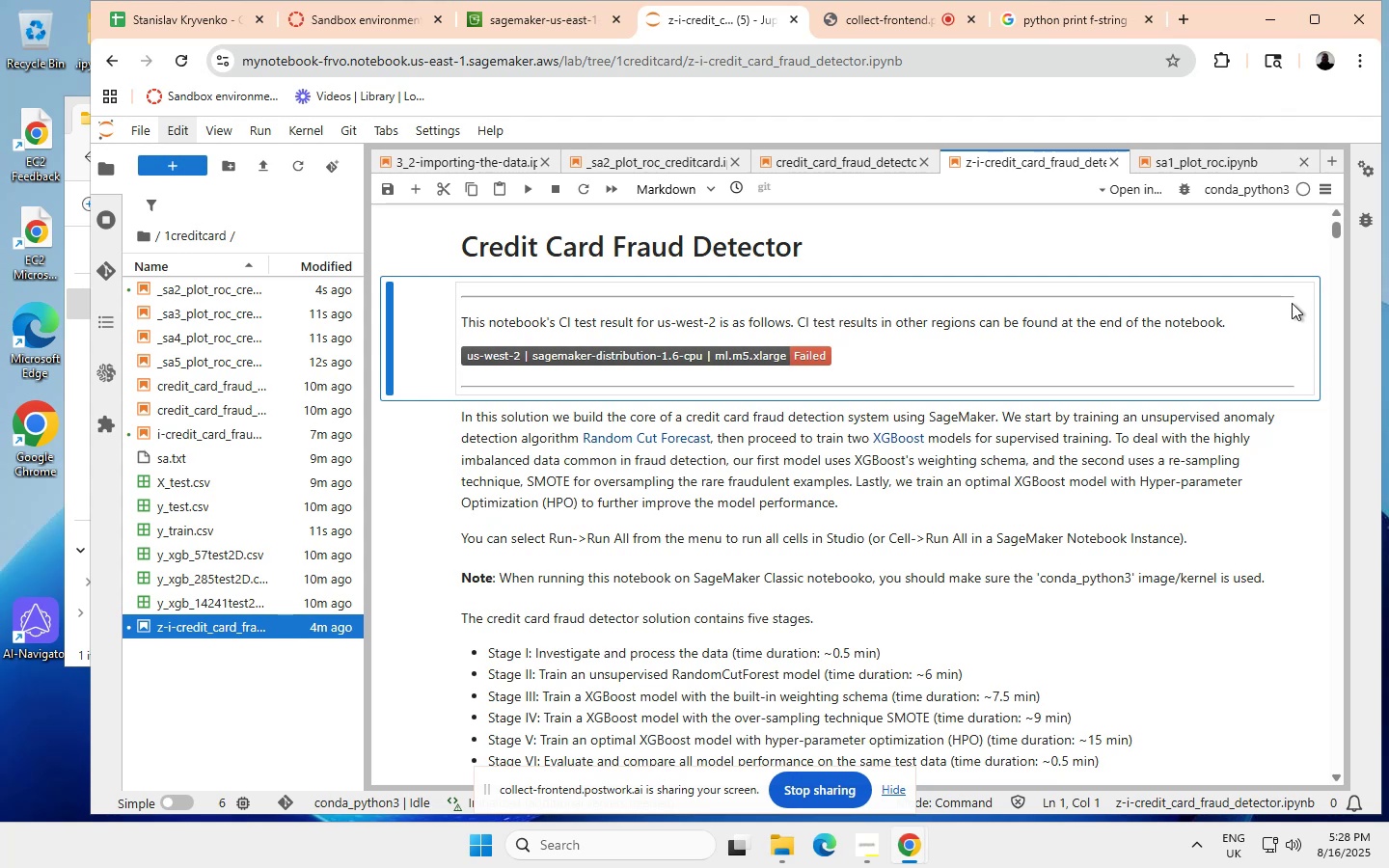 
mouse_move([1246, 331])
 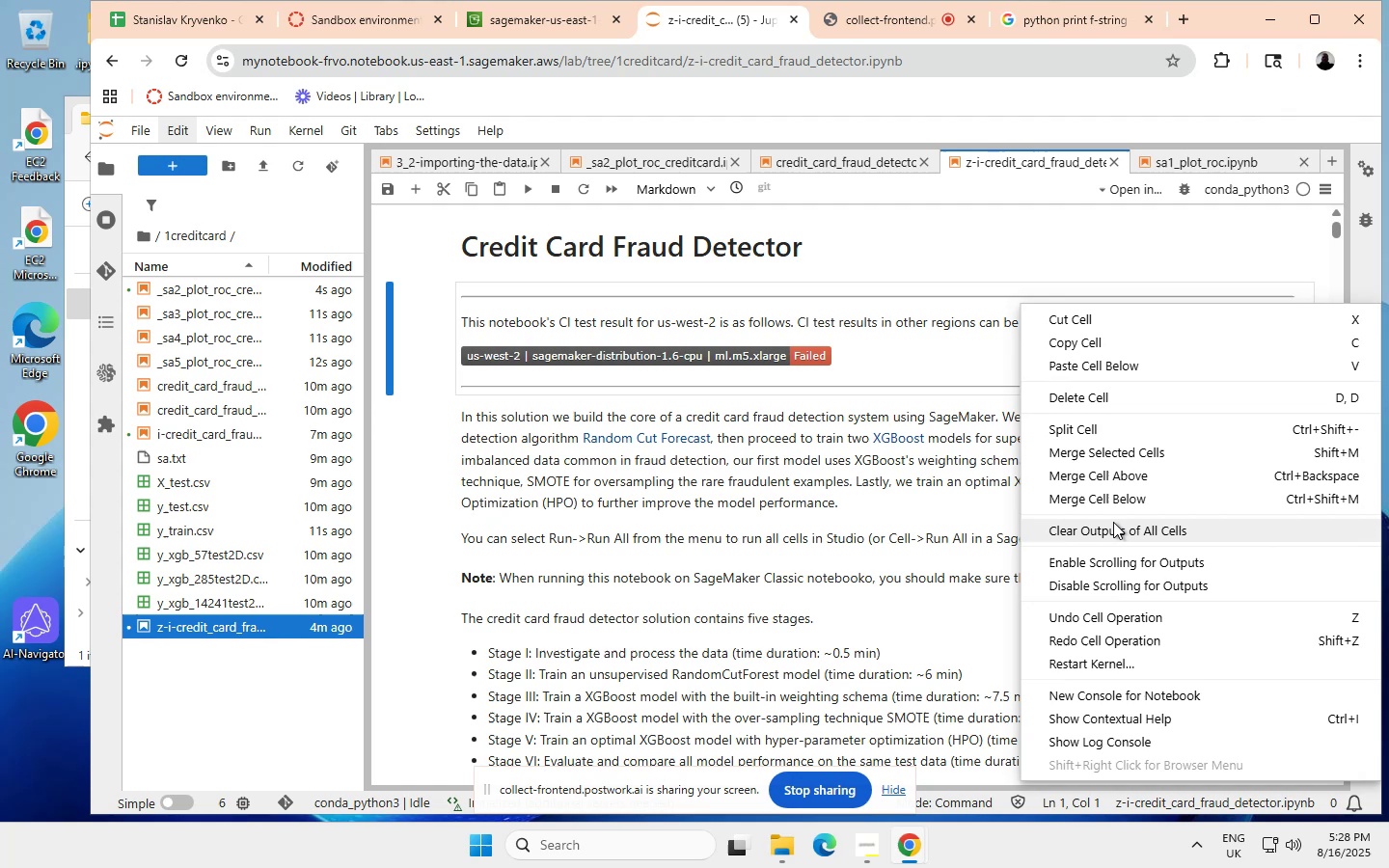 
wait(10.19)
 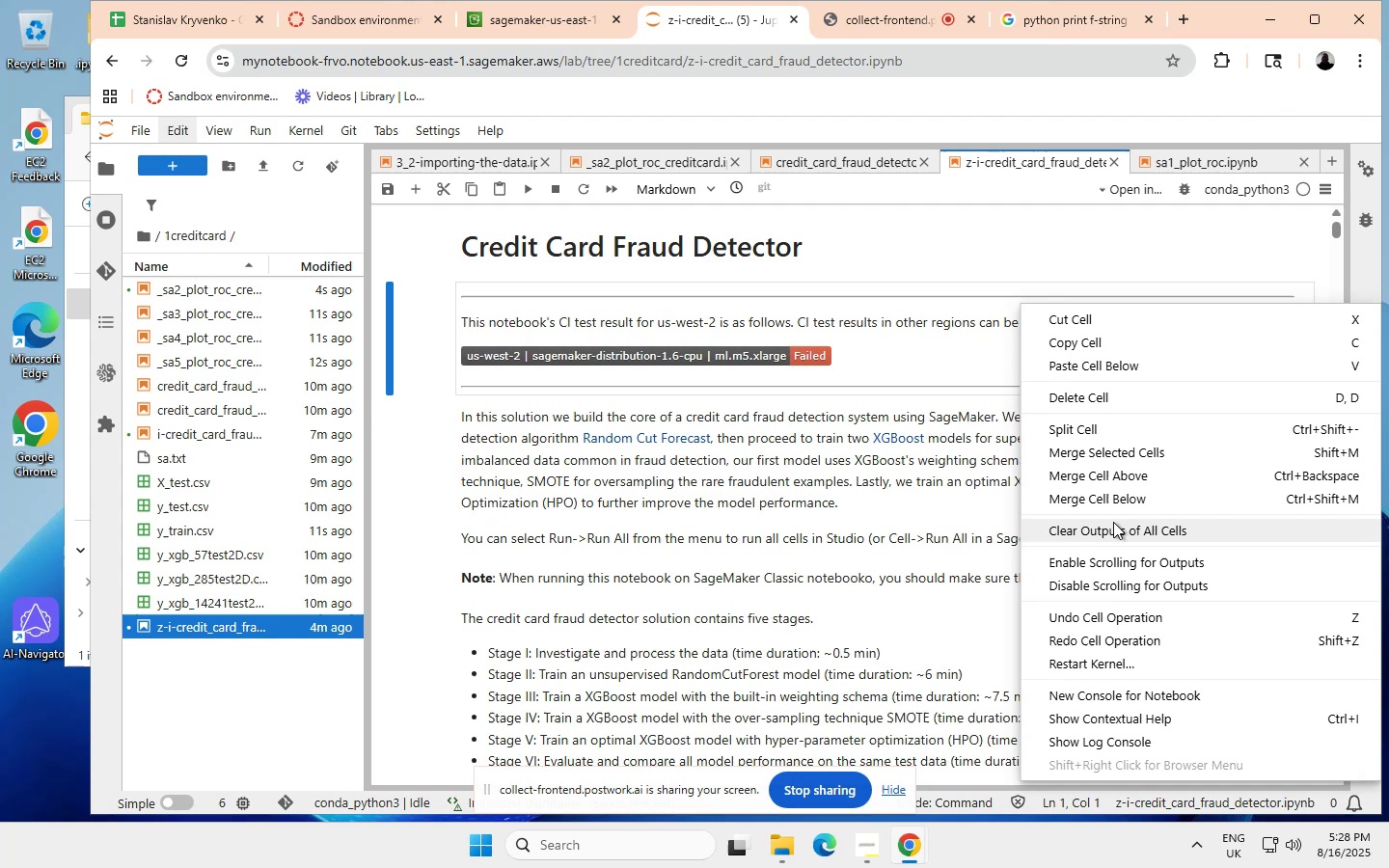 
left_click([1090, 397])
 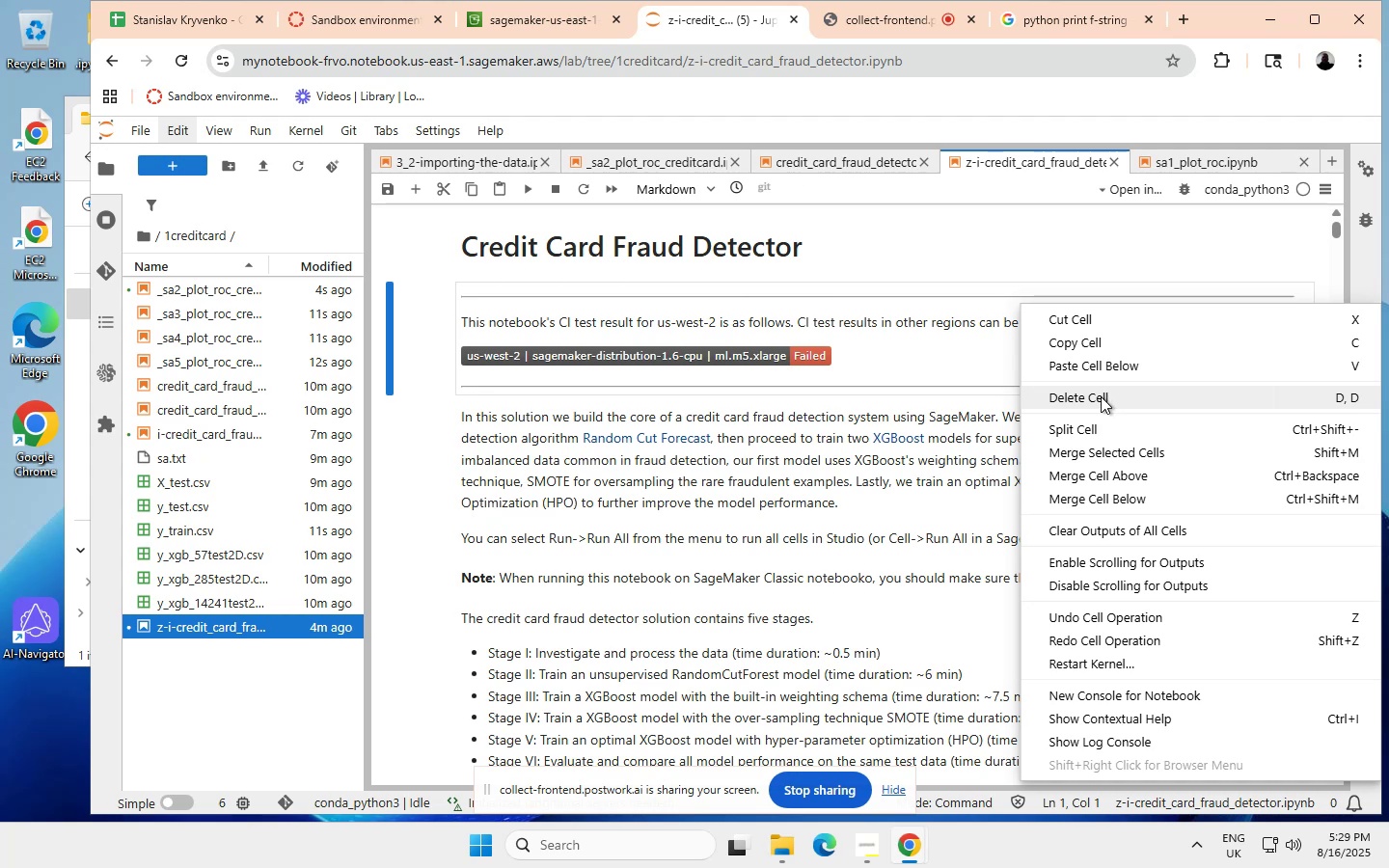 
wait(14.35)
 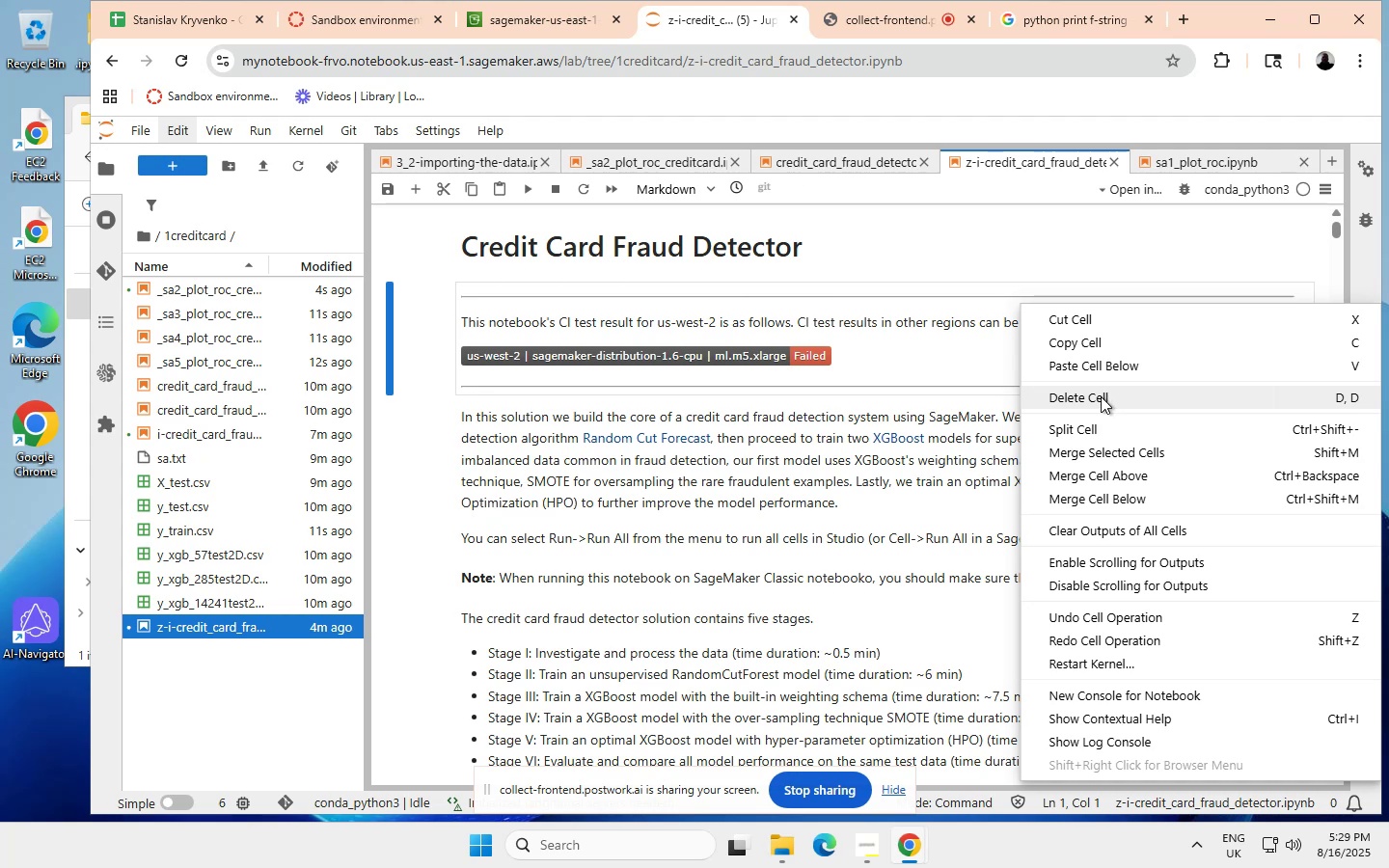 
scroll: coordinate [796, 542], scroll_direction: down, amount: 3.0
 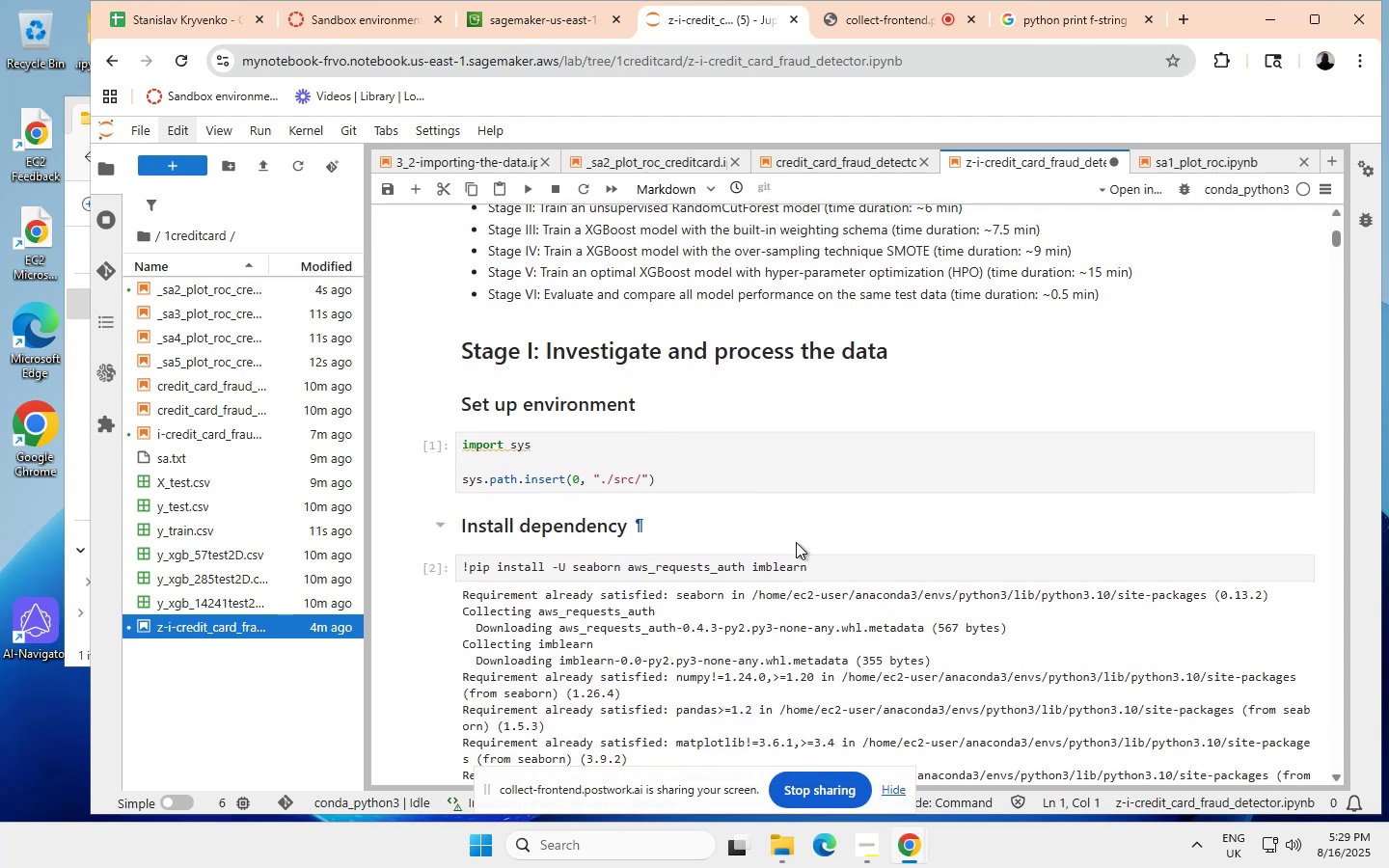 
scroll: coordinate [796, 542], scroll_direction: none, amount: 0.0
 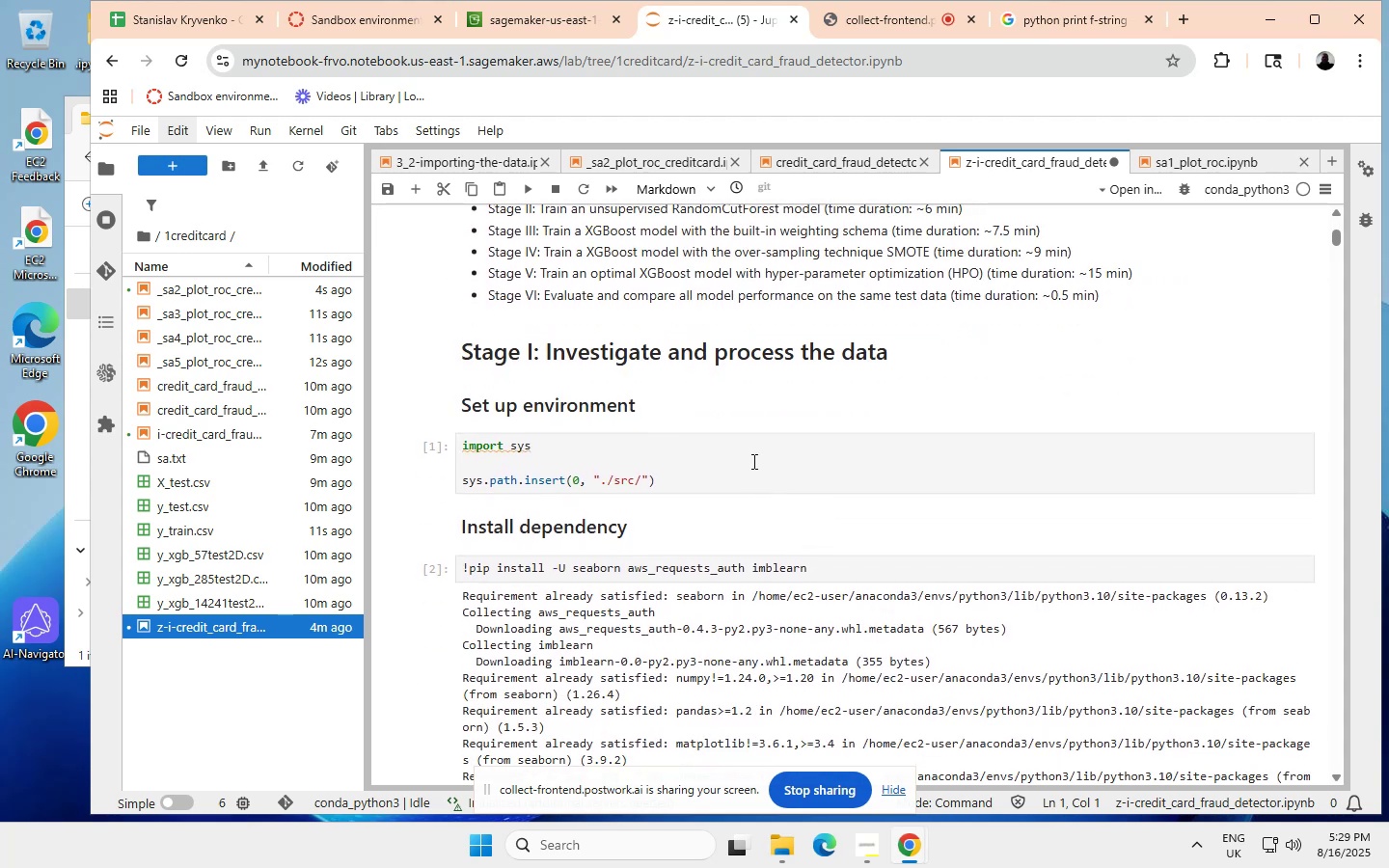 
scroll: coordinate [720, 536], scroll_direction: down, amount: 2.0
 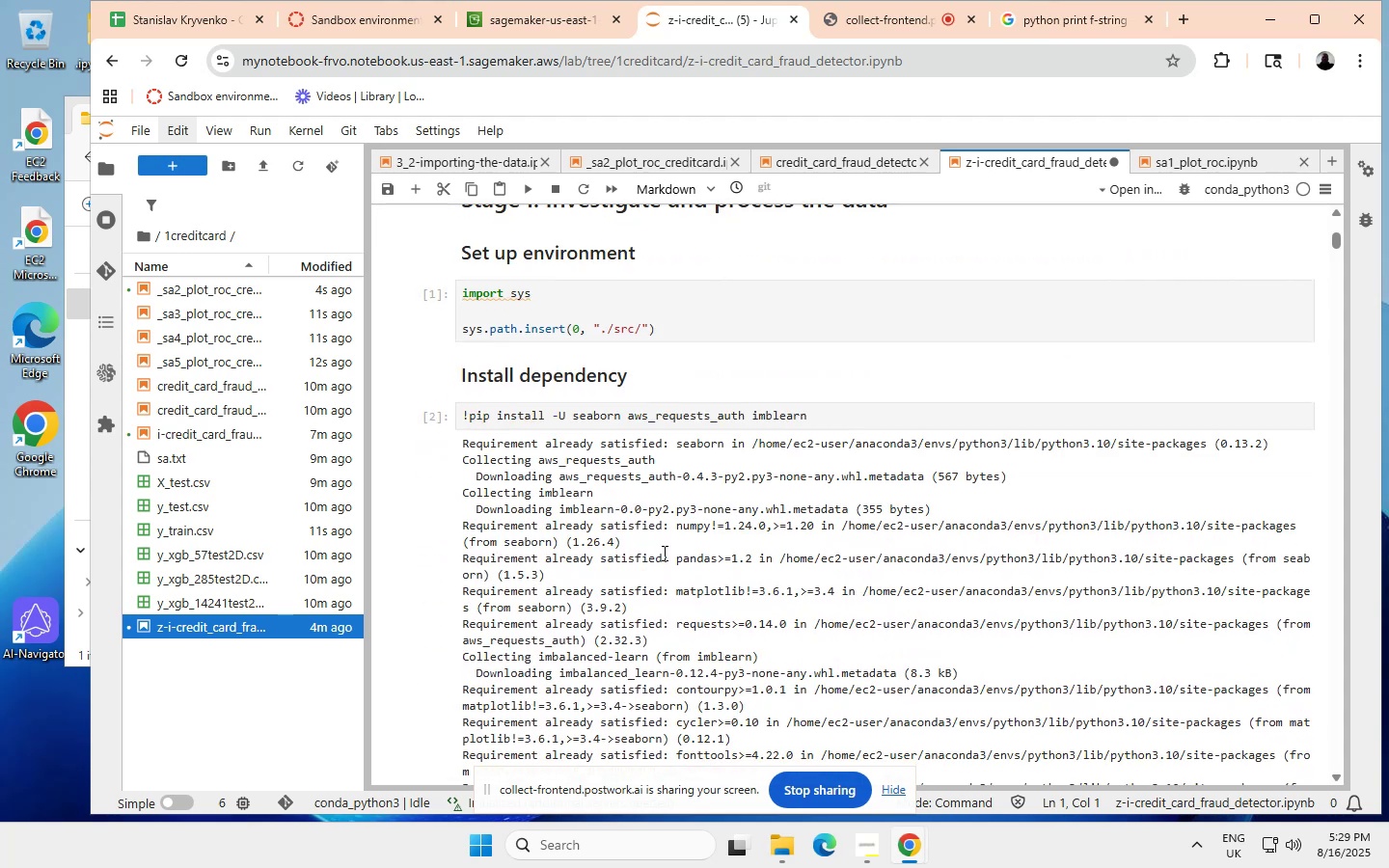 
left_click([663, 553])
 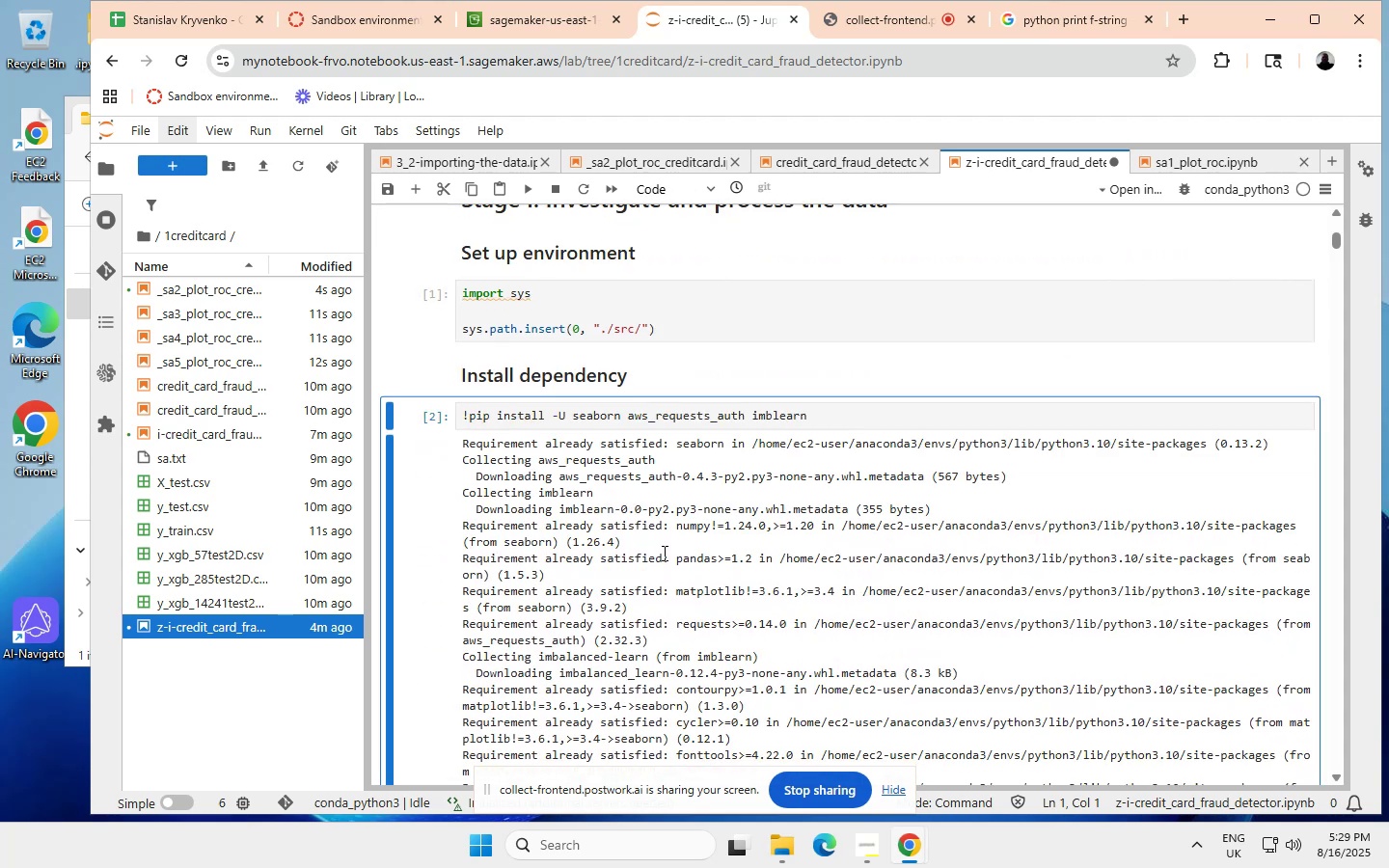 
right_click([663, 553])
 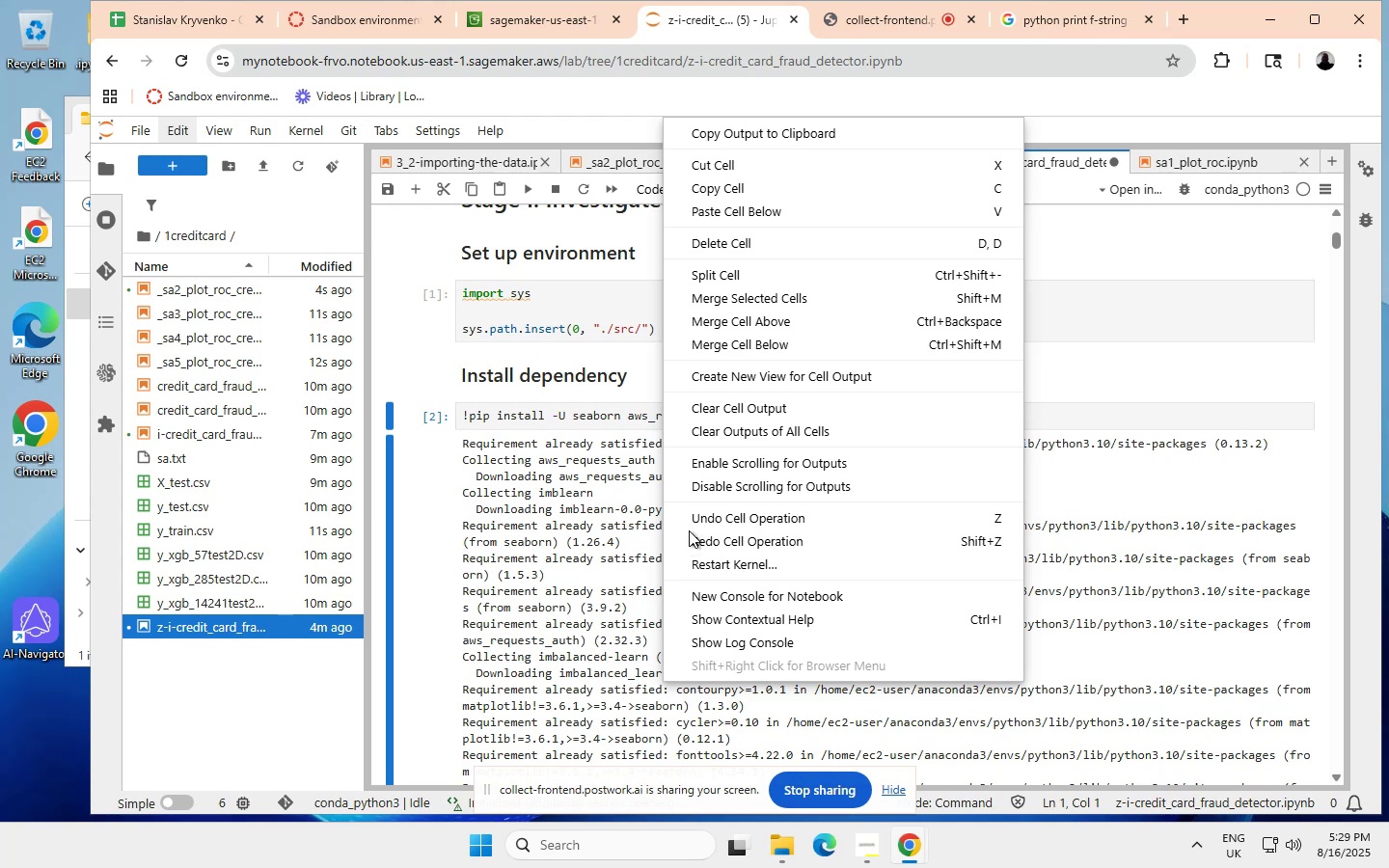 
wait(5.72)
 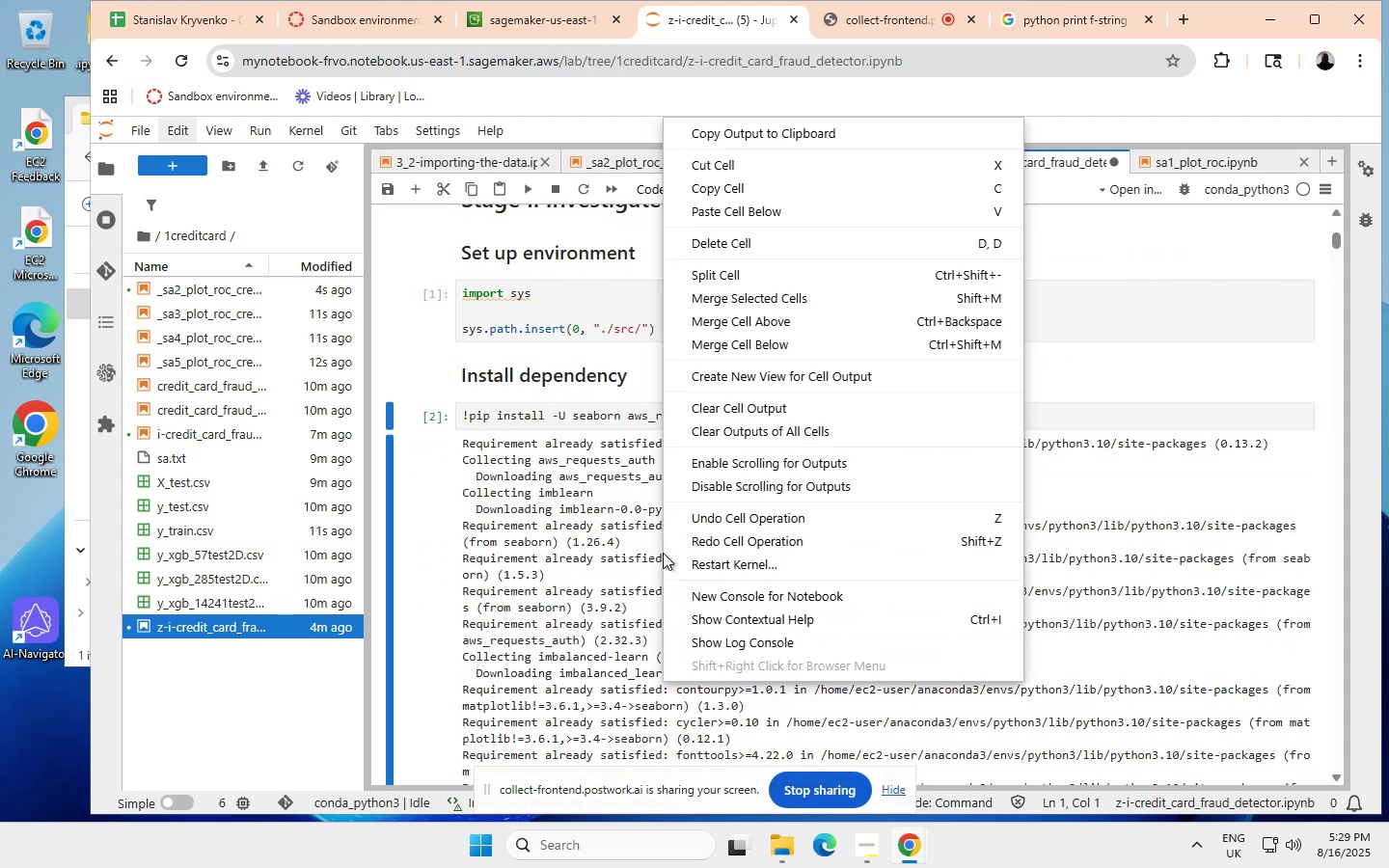 
left_click([740, 428])
 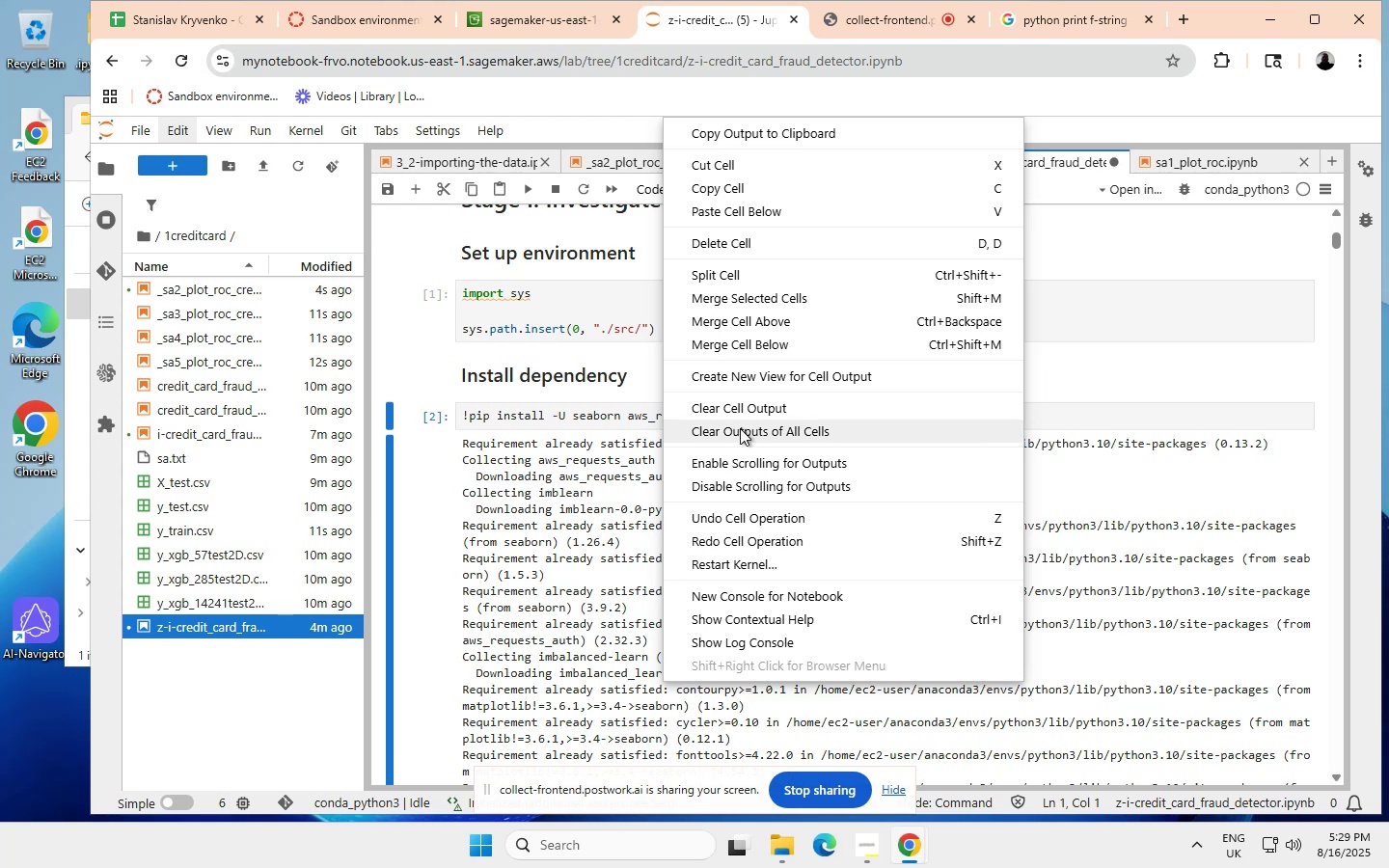 
wait(7.97)
 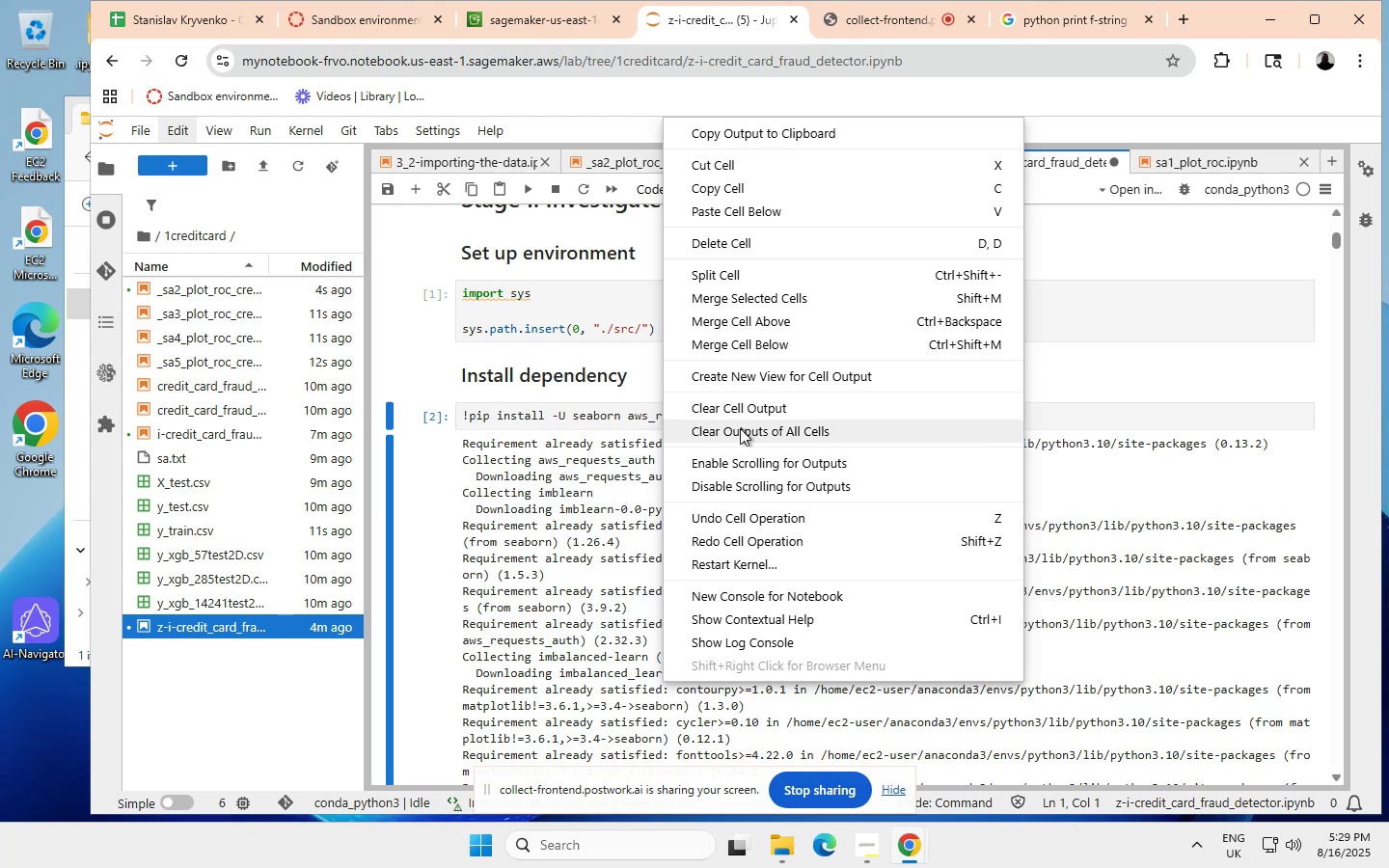 
left_click([740, 428])
 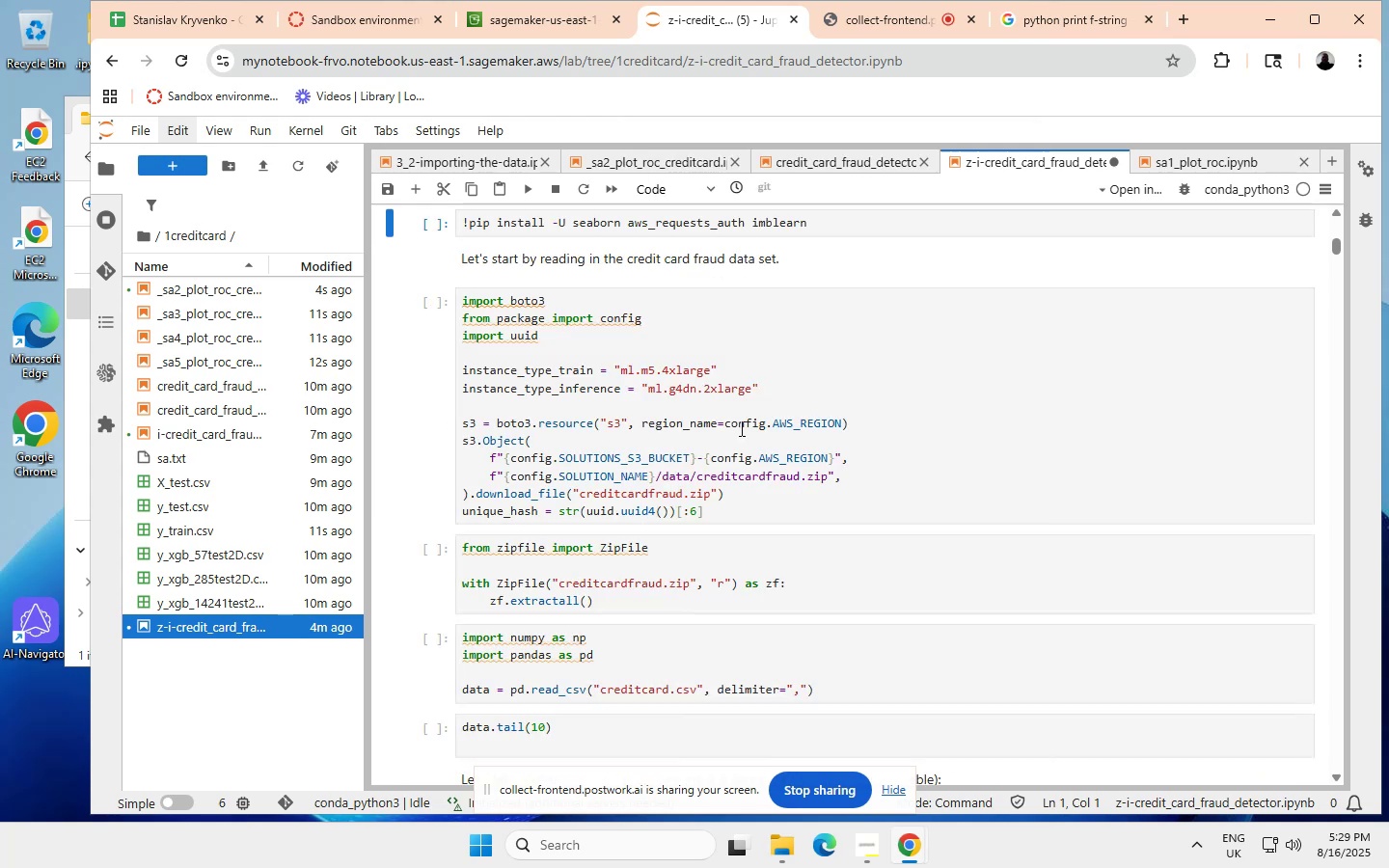 
wait(6.02)
 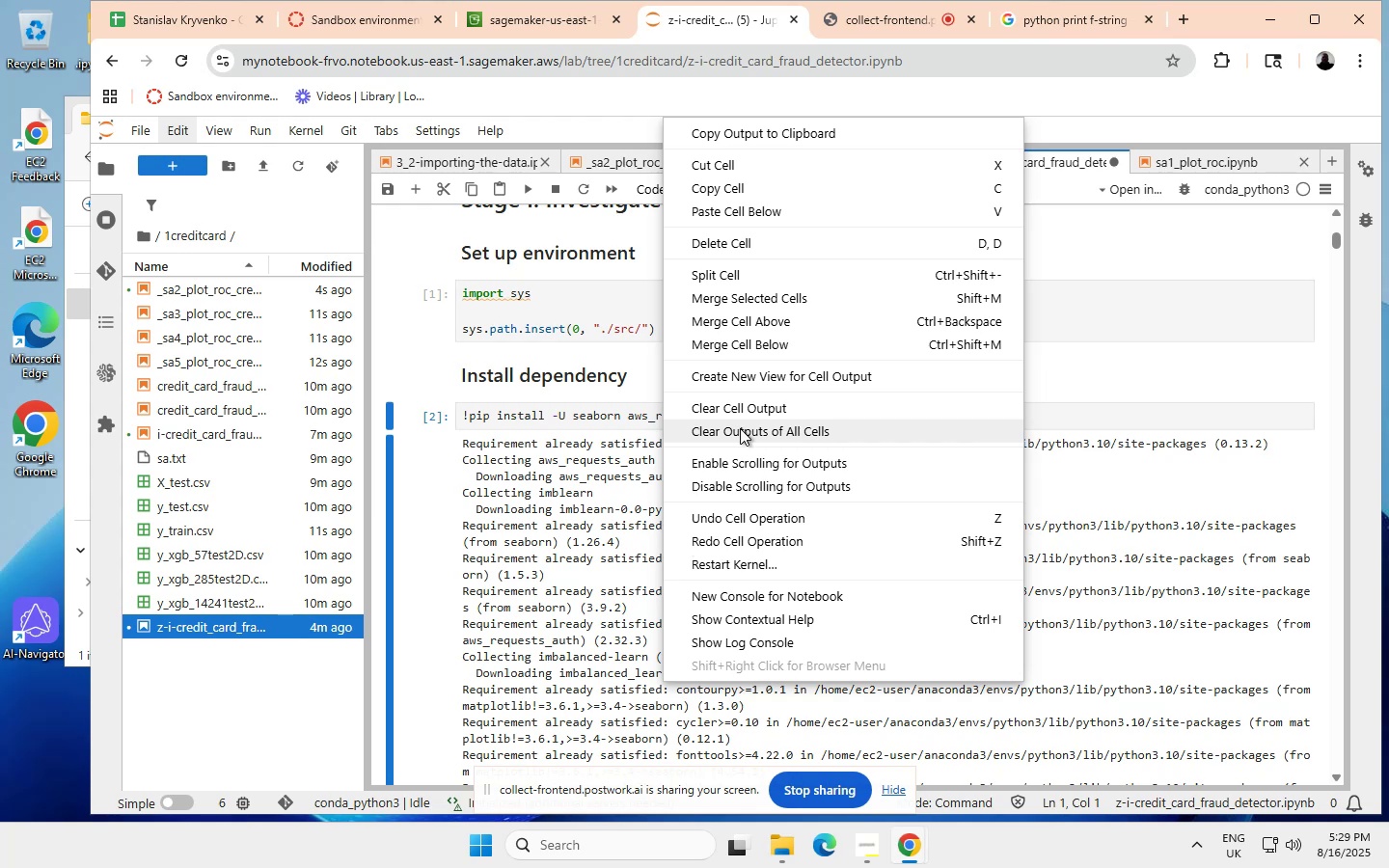 
scroll: coordinate [1265, 393], scroll_direction: down, amount: 4.0
 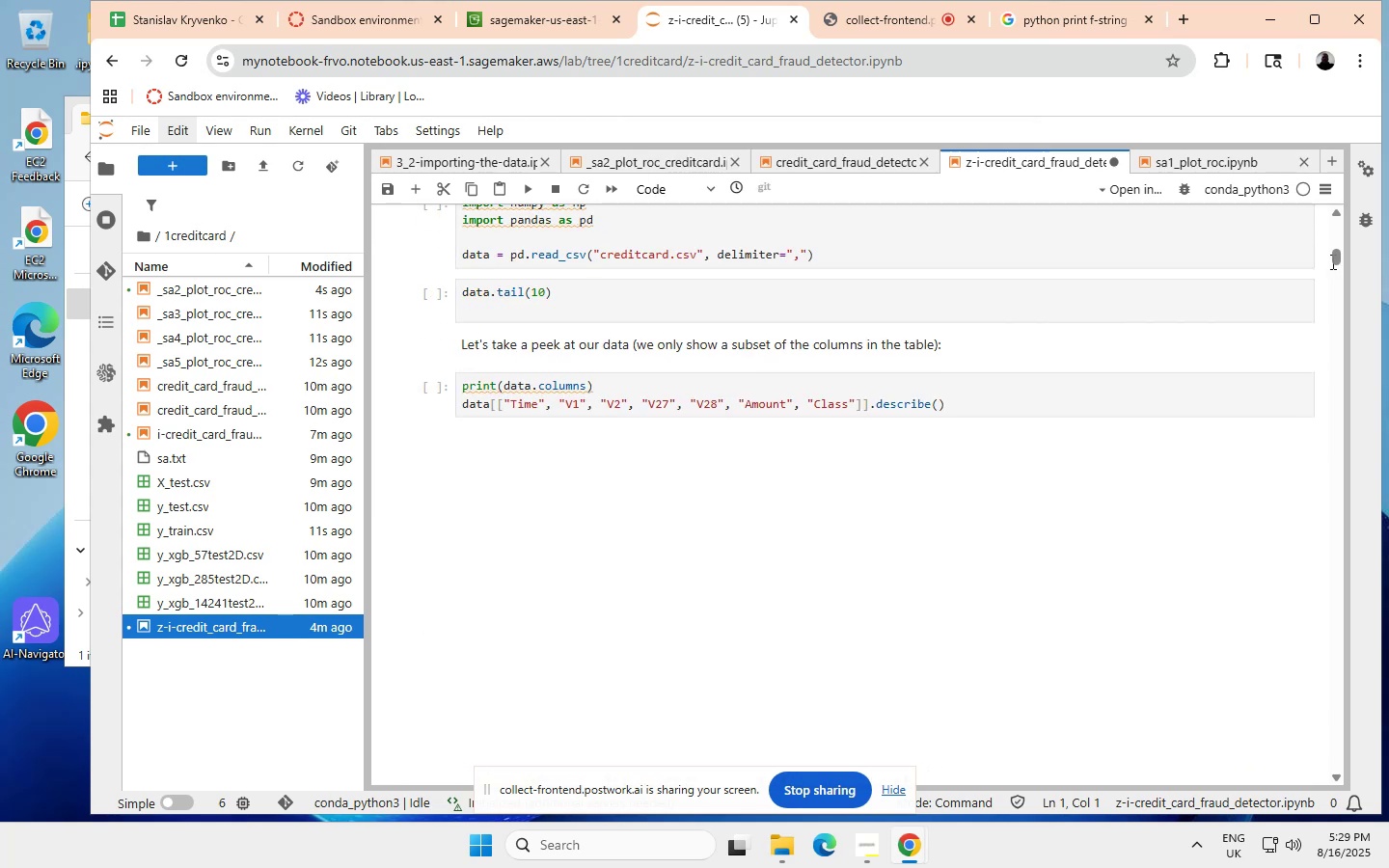 
left_click_drag(start_coordinate=[1333, 259], to_coordinate=[1323, 797])
 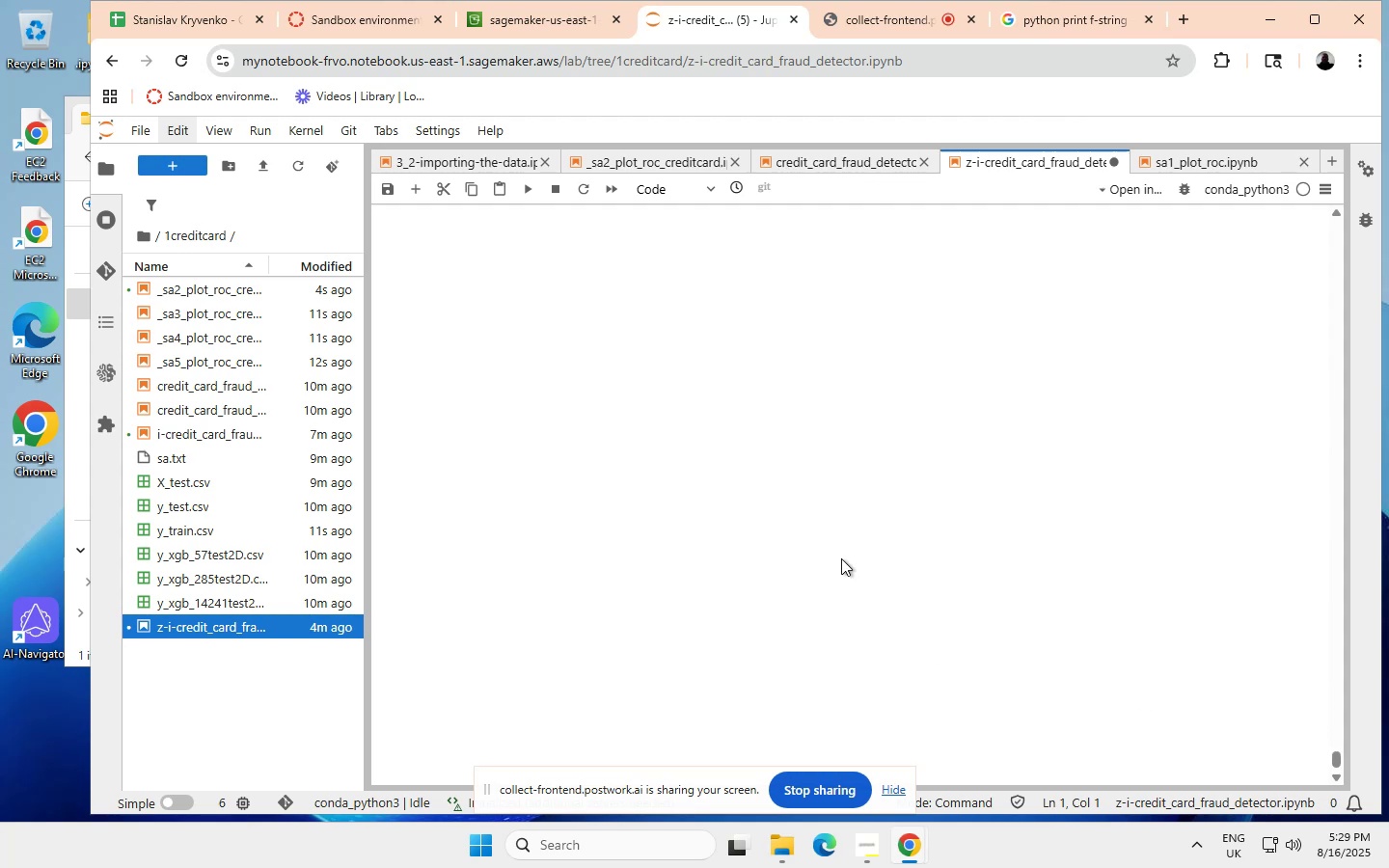 
scroll: coordinate [841, 558], scroll_direction: none, amount: 0.0
 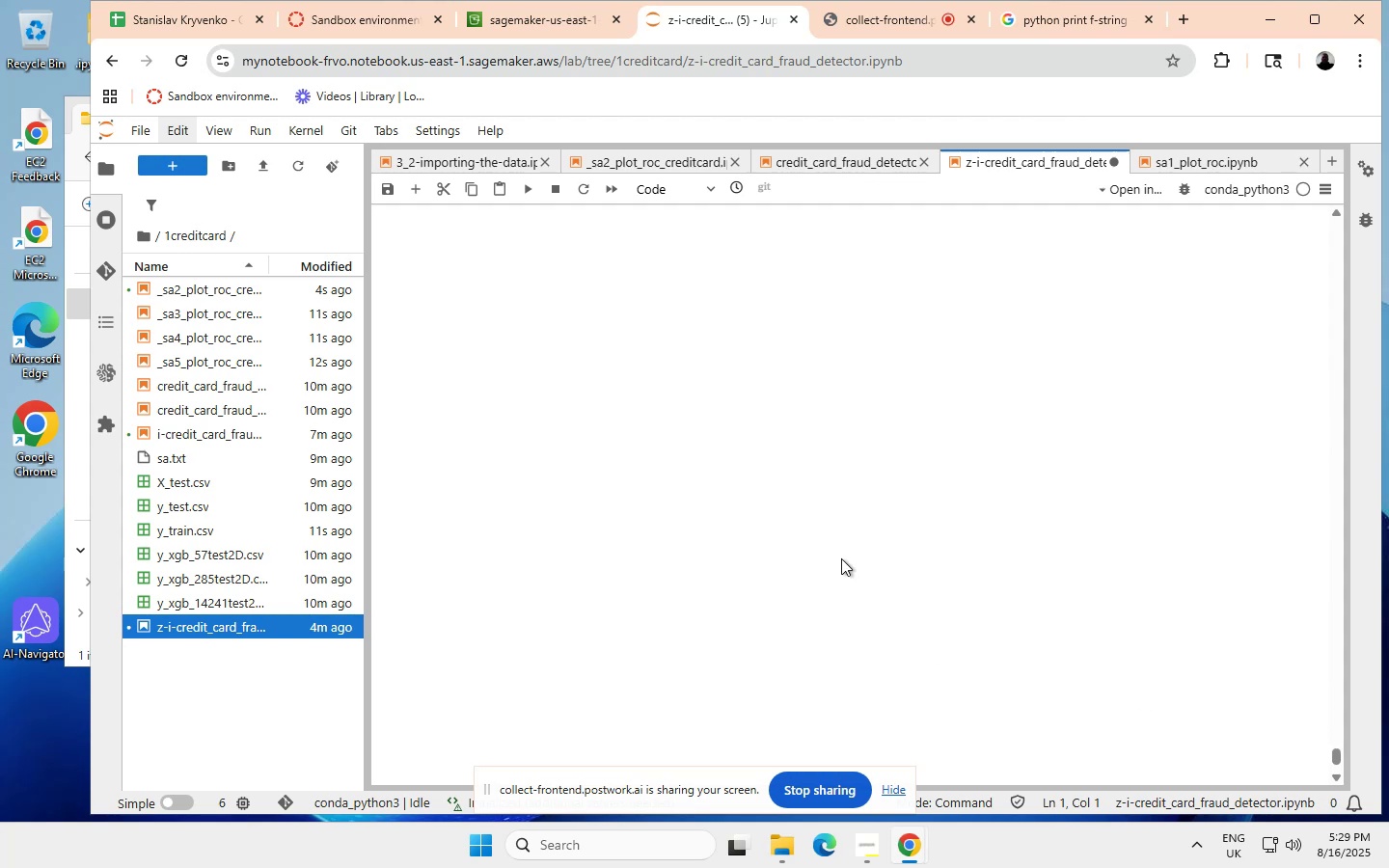 
scroll: coordinate [900, 502], scroll_direction: up, amount: 3.0
 